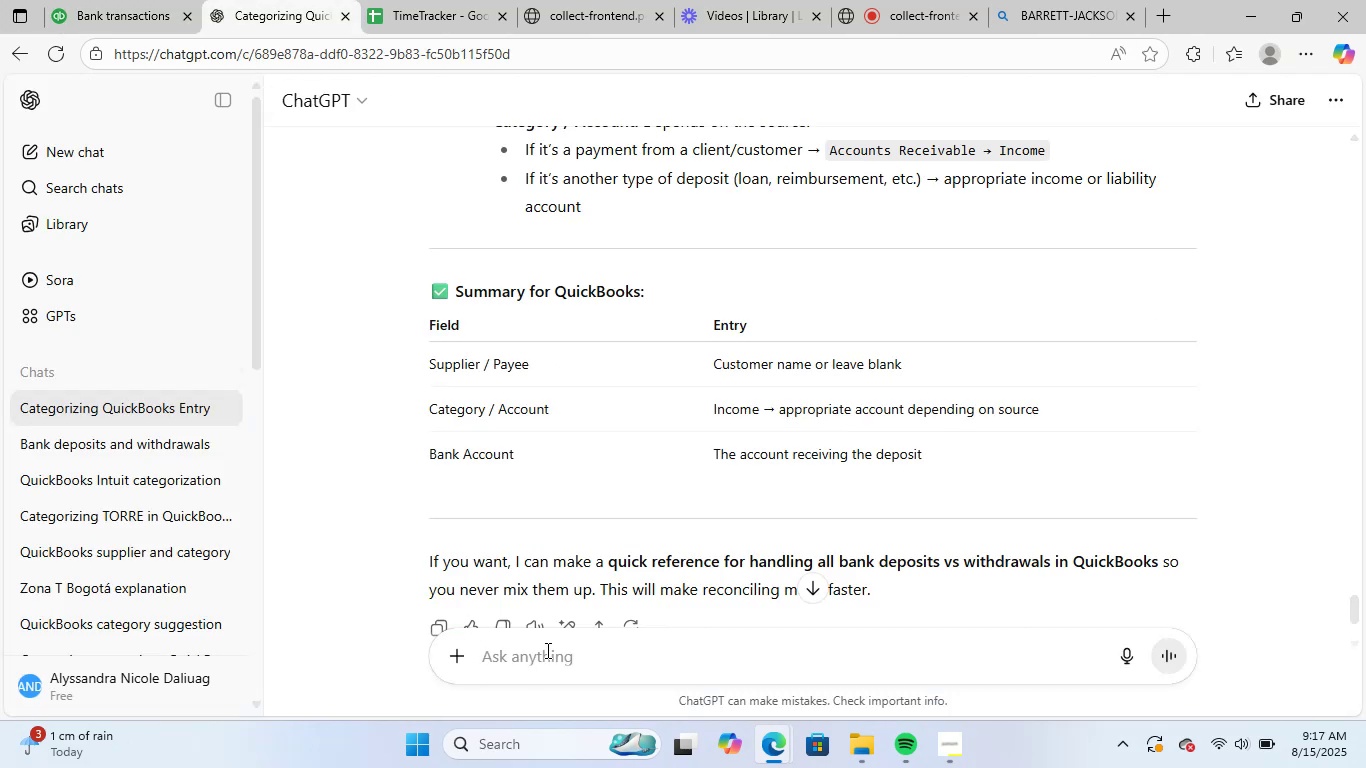 
key(Control+V)
 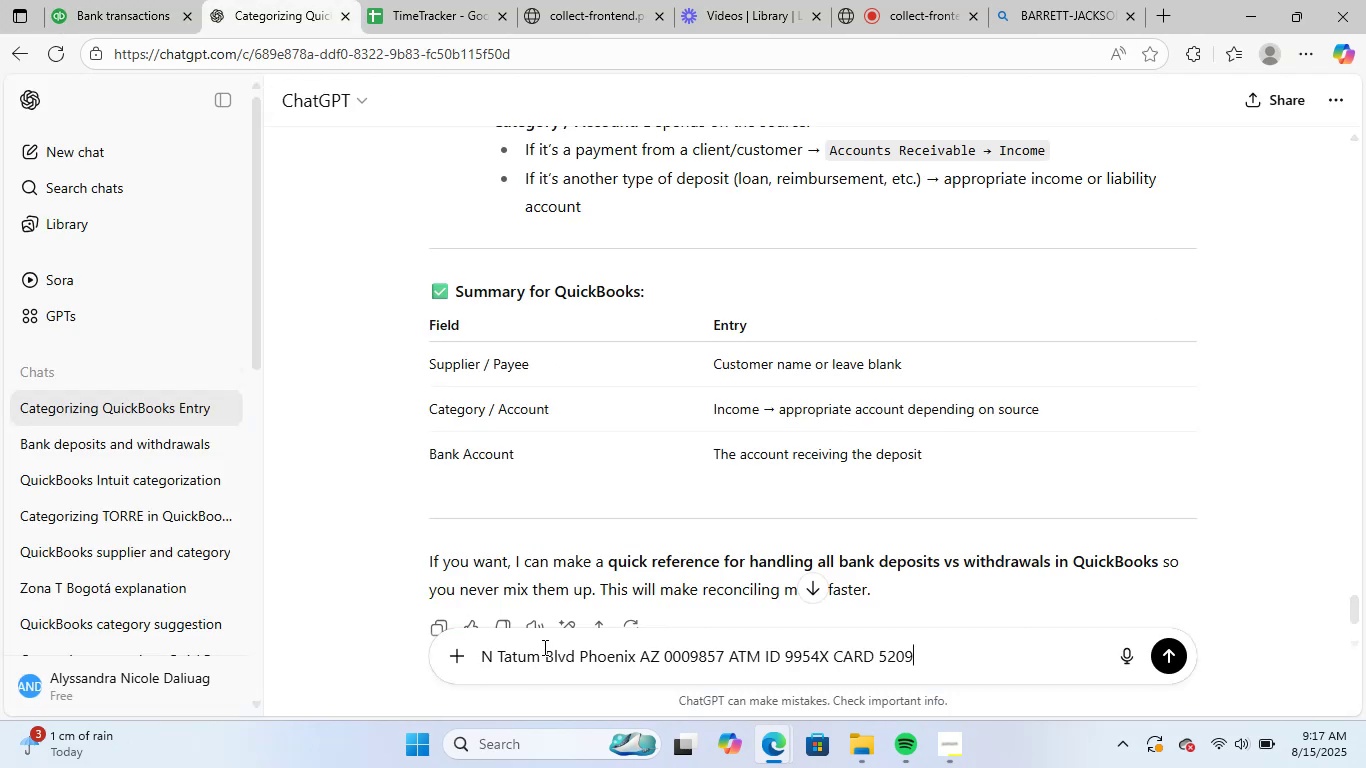 
key(NumpadEnter)
 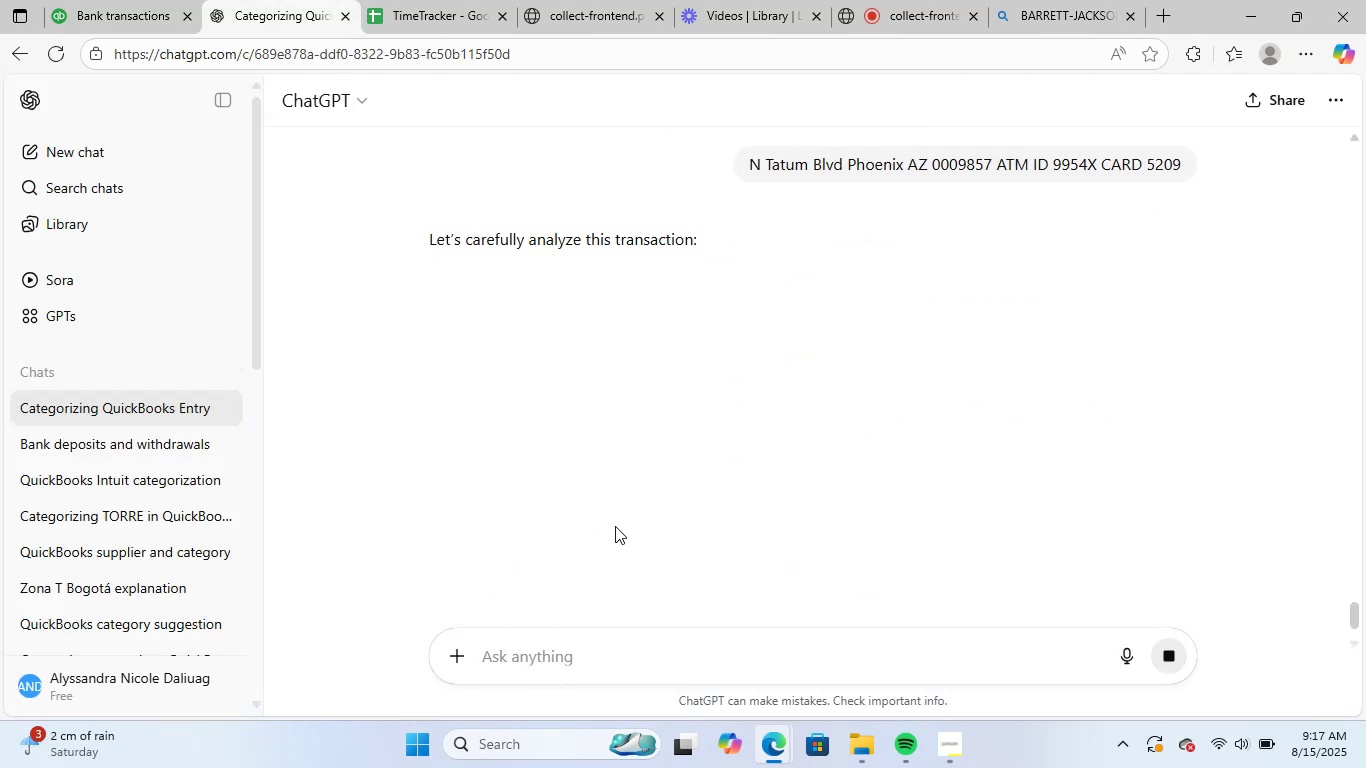 
mouse_move([654, 481])
 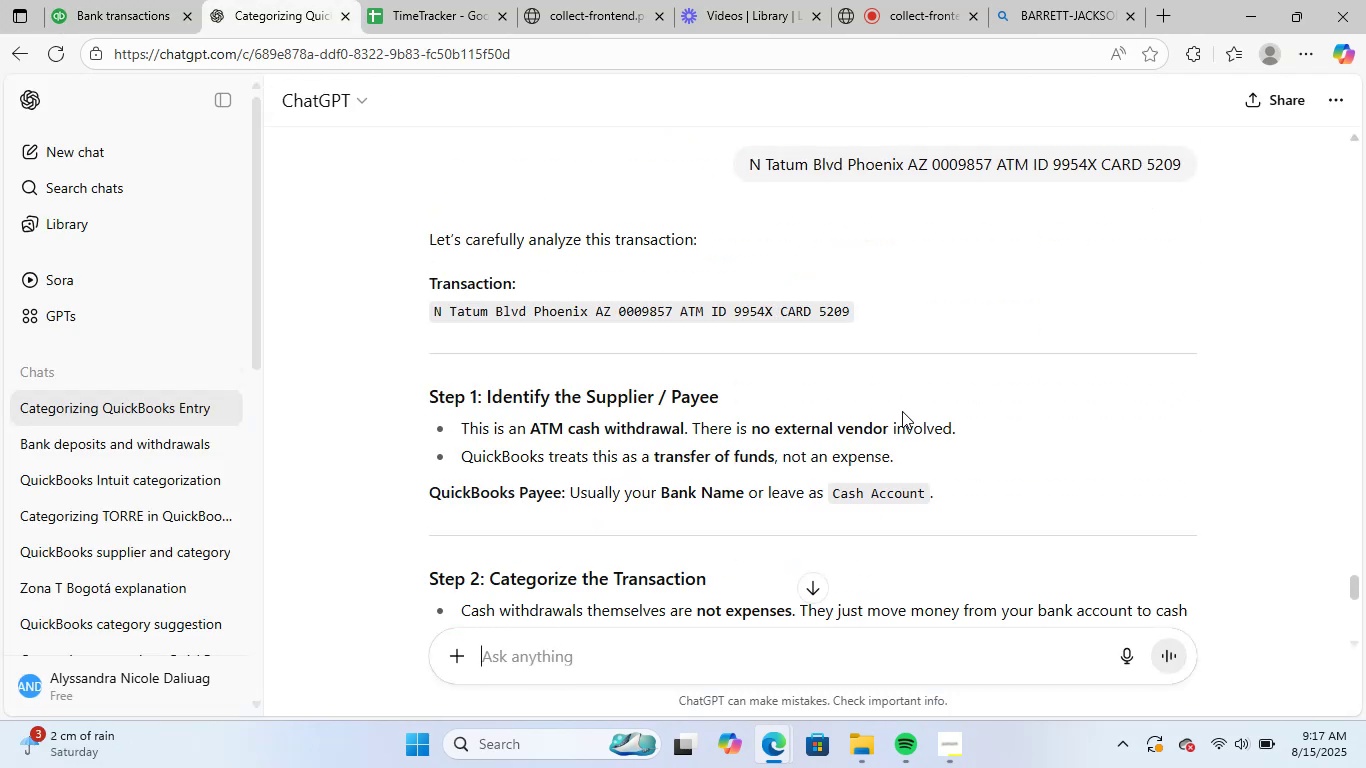 
scroll: coordinate [963, 444], scroll_direction: down, amount: 5.0
 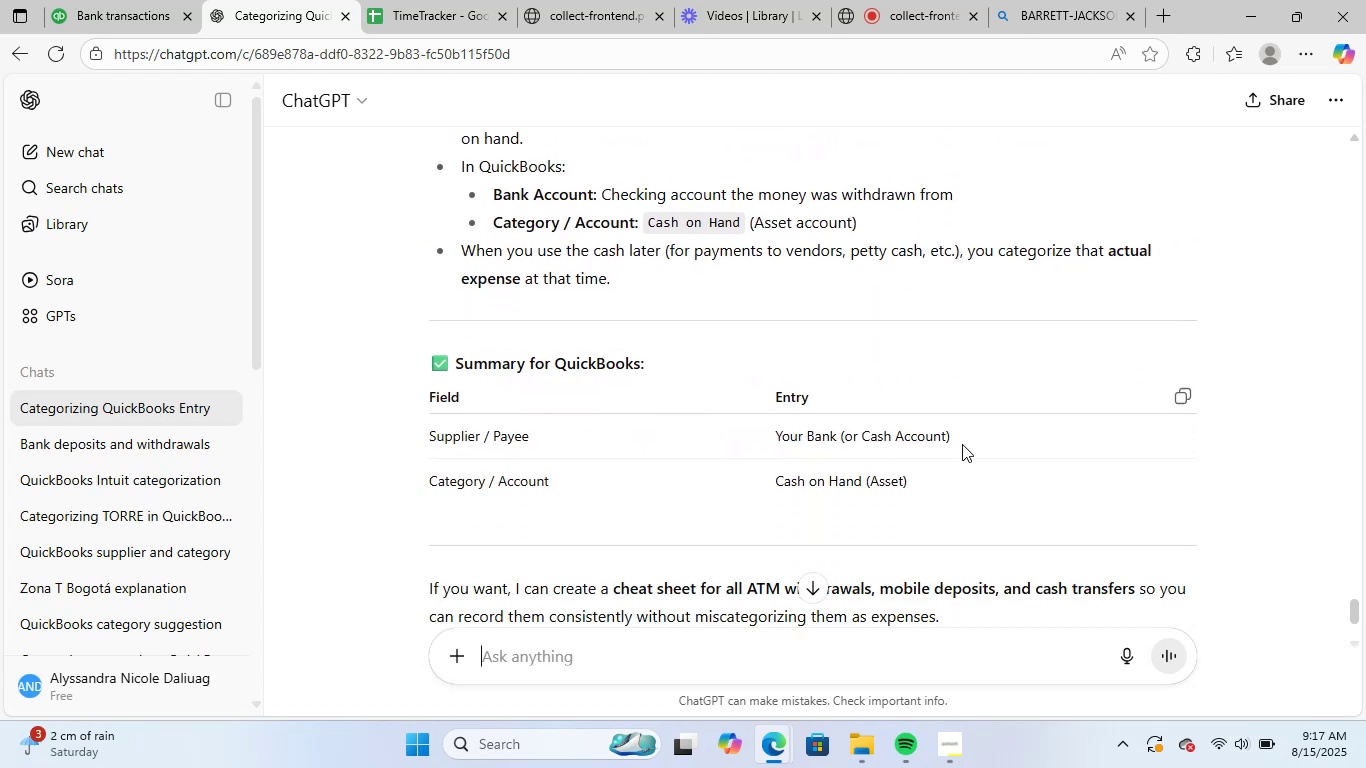 
scroll: coordinate [938, 461], scroll_direction: up, amount: 6.0
 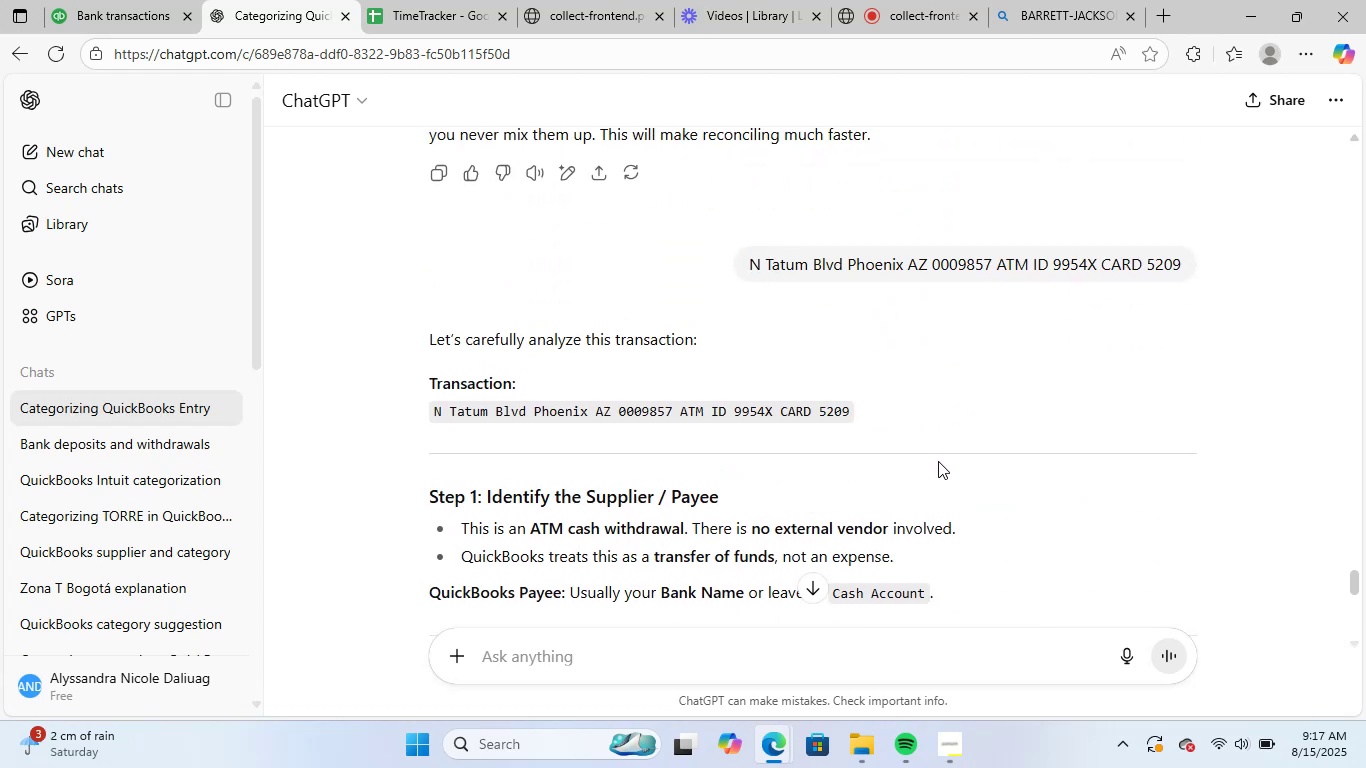 
scroll: coordinate [938, 461], scroll_direction: down, amount: 3.0
 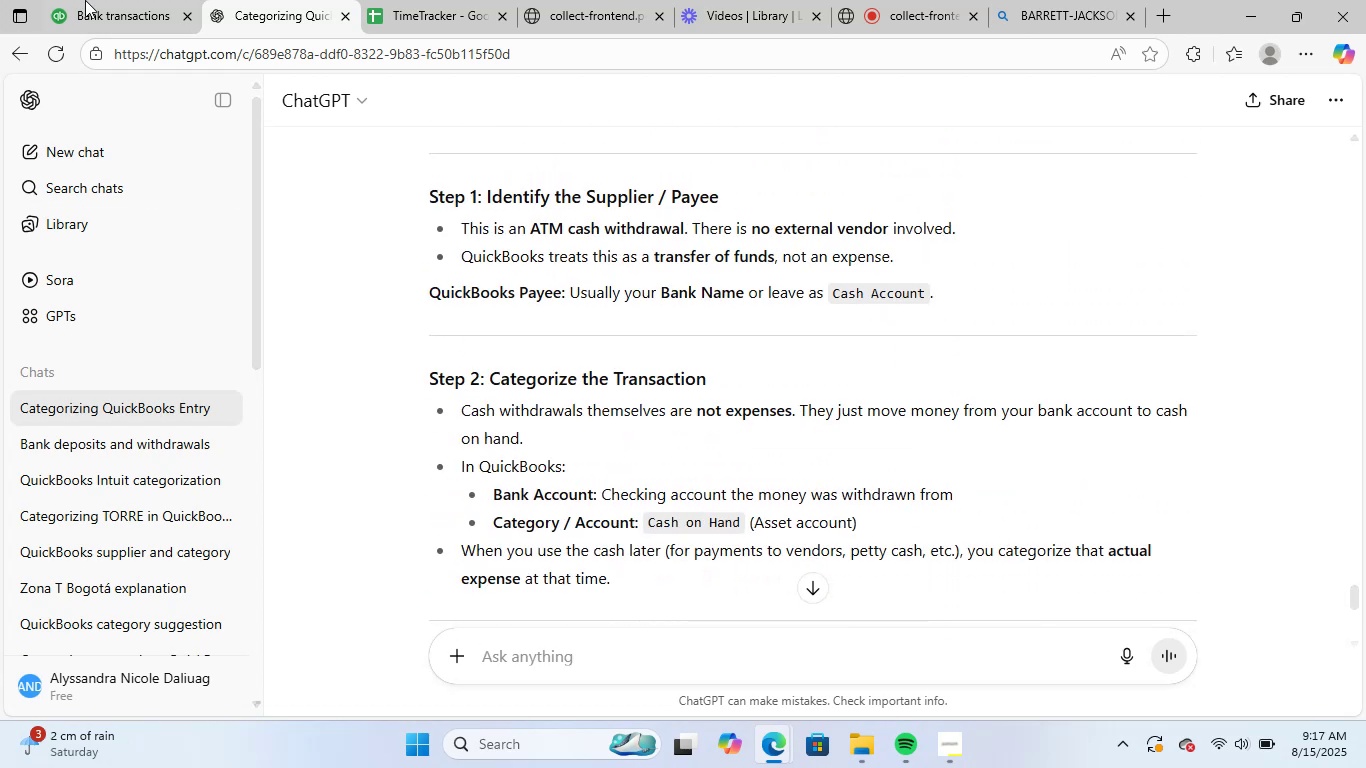 
left_click([117, 0])
 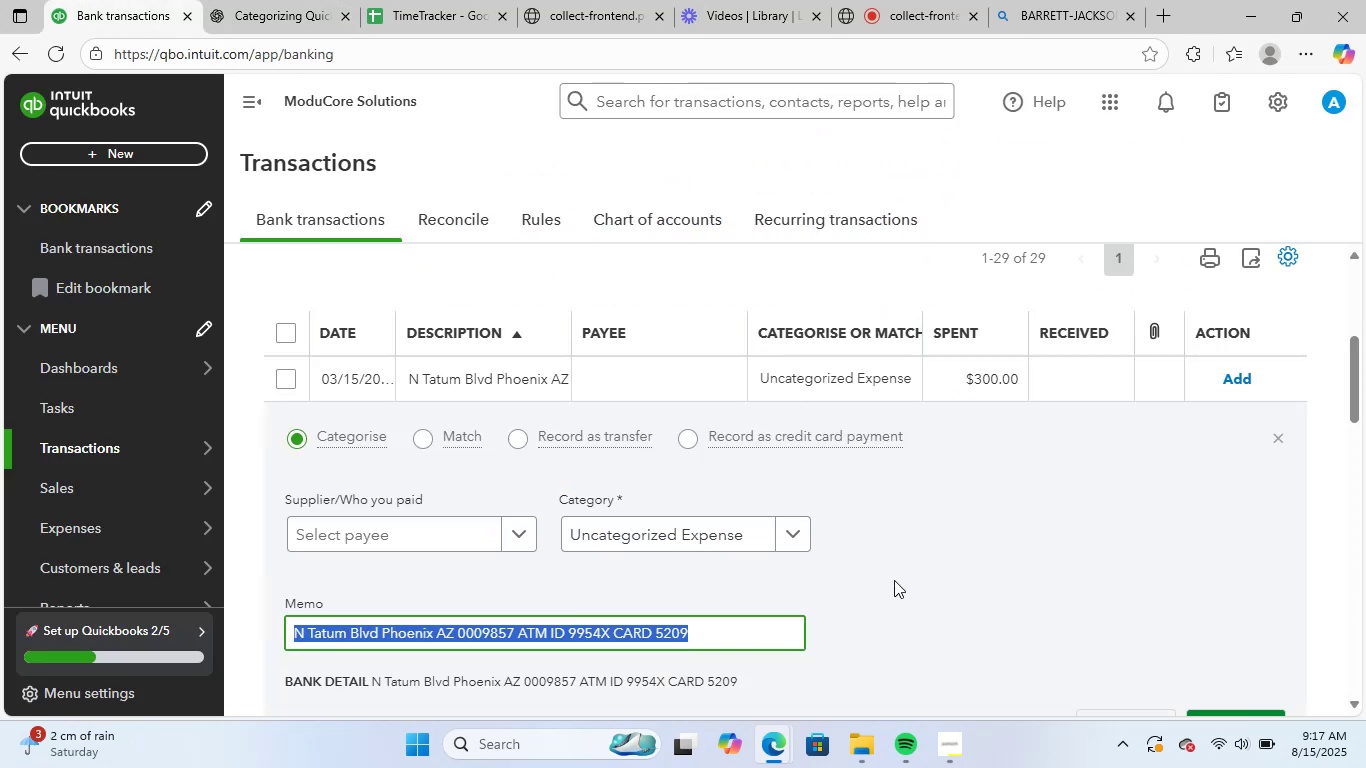 
left_click([926, 577])
 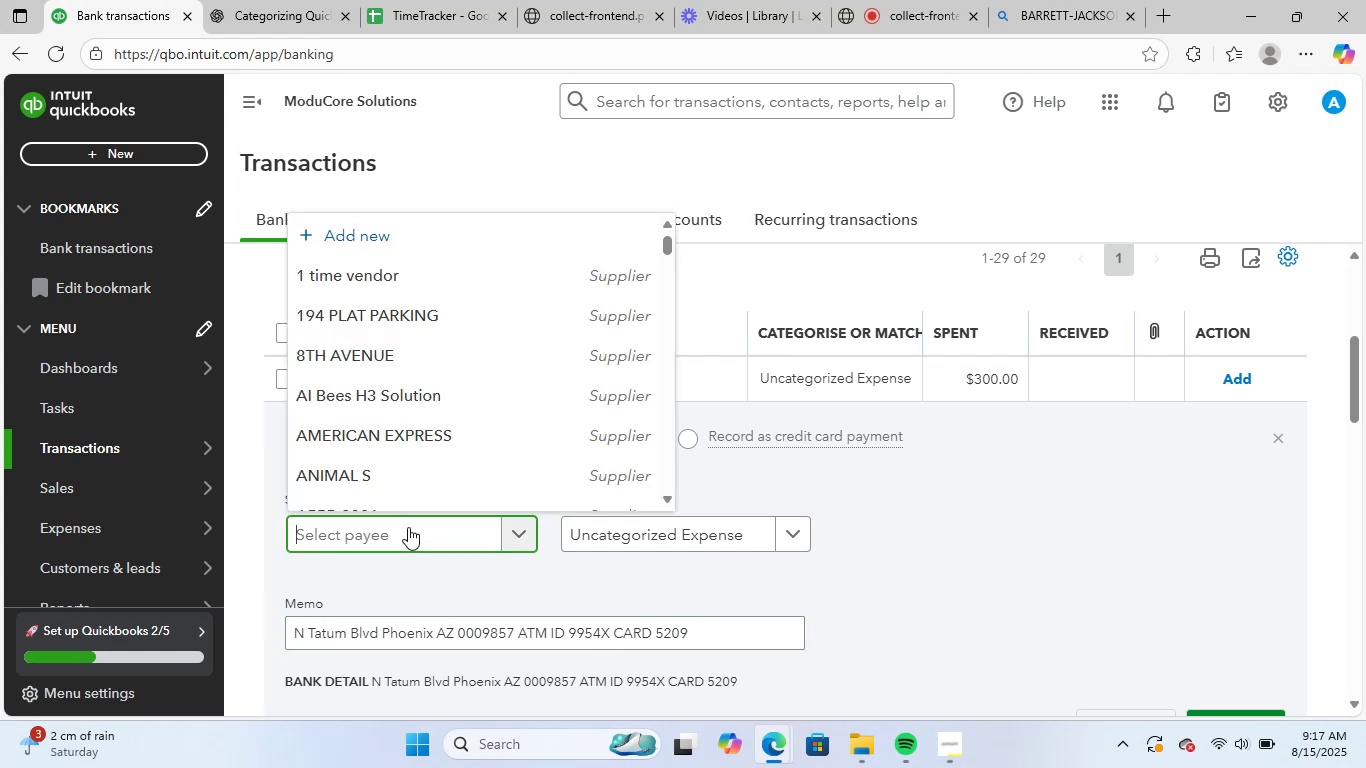 
type(unk)
 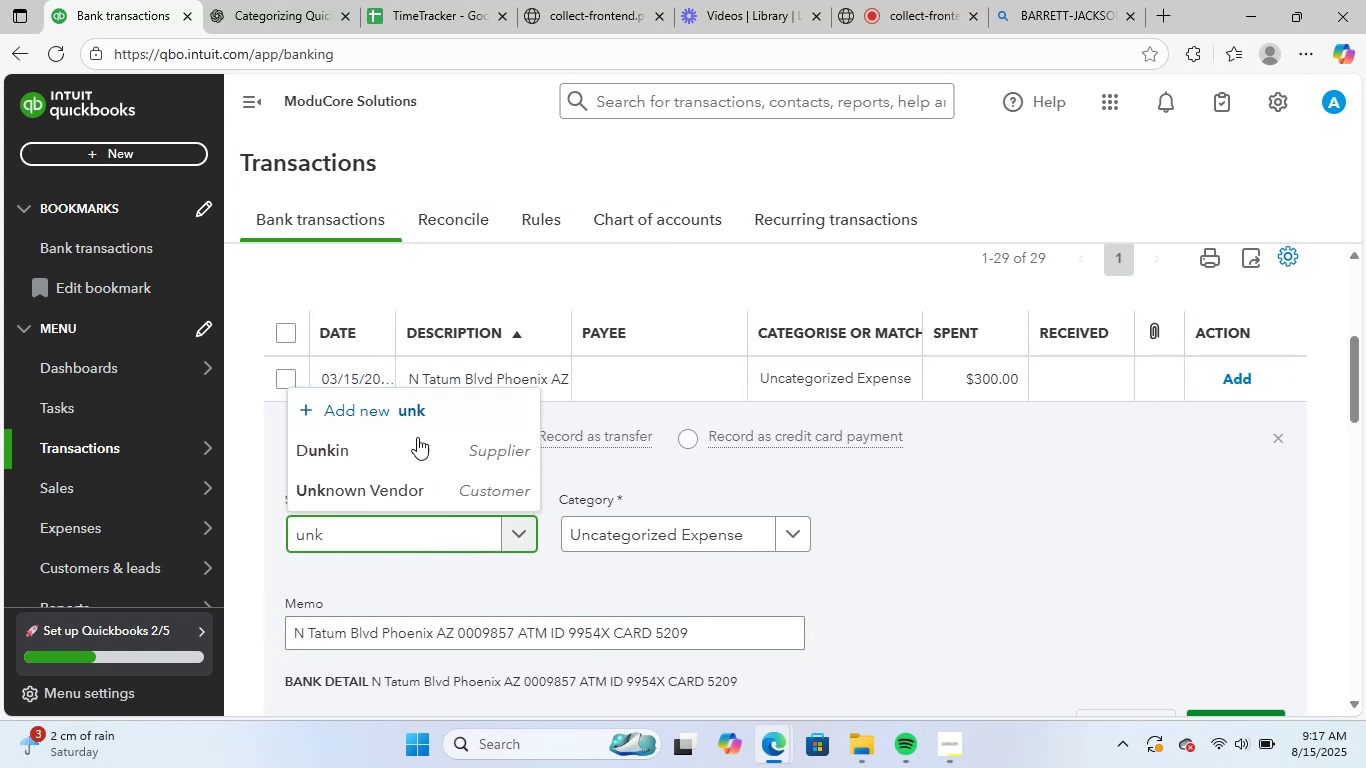 
left_click([409, 485])
 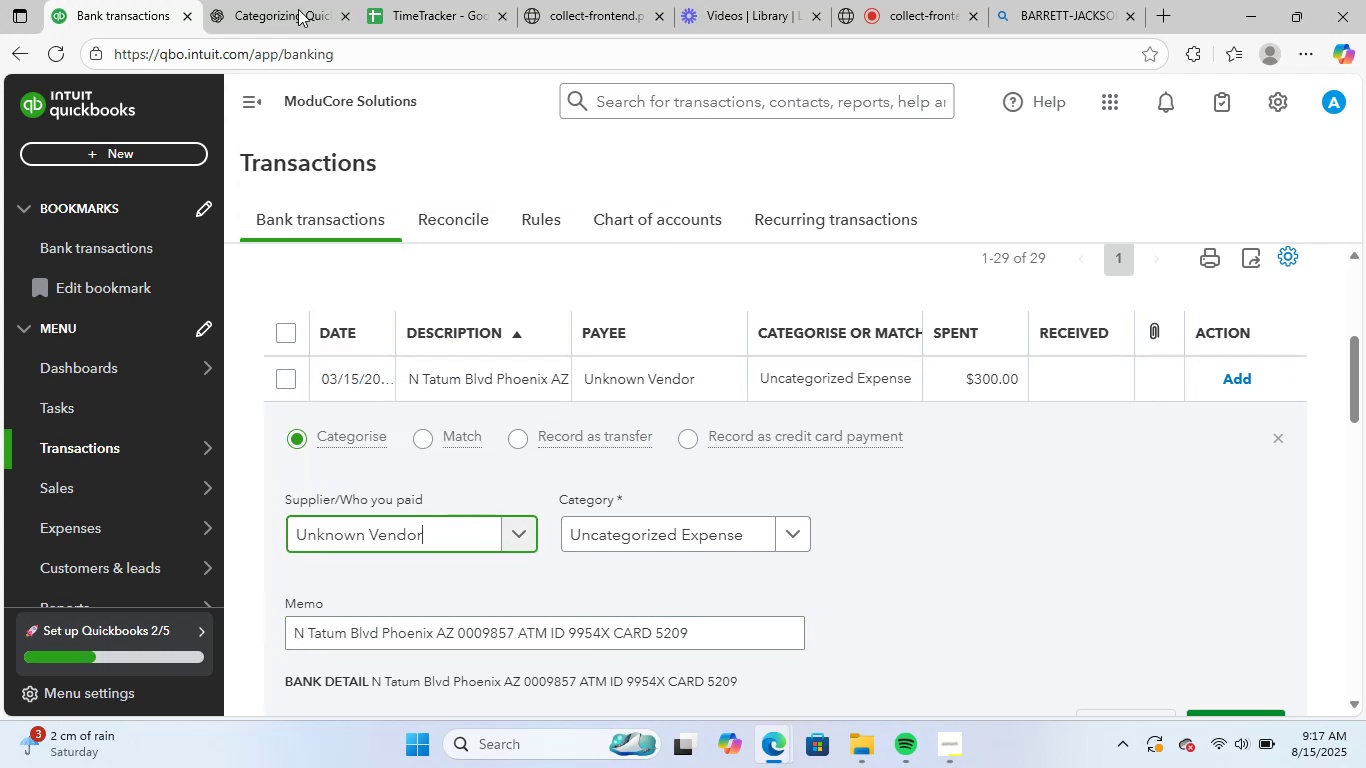 
left_click([304, 0])
 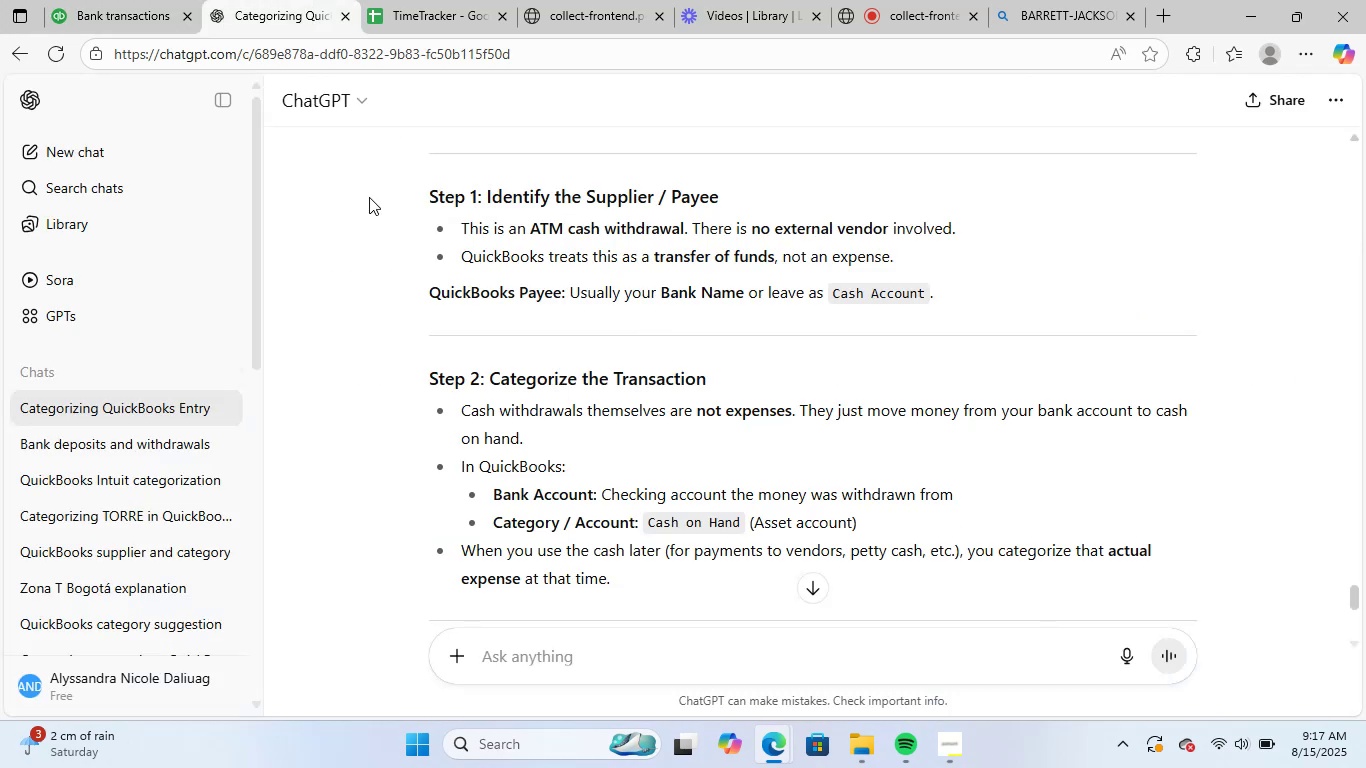 
scroll: coordinate [798, 439], scroll_direction: down, amount: 3.0
 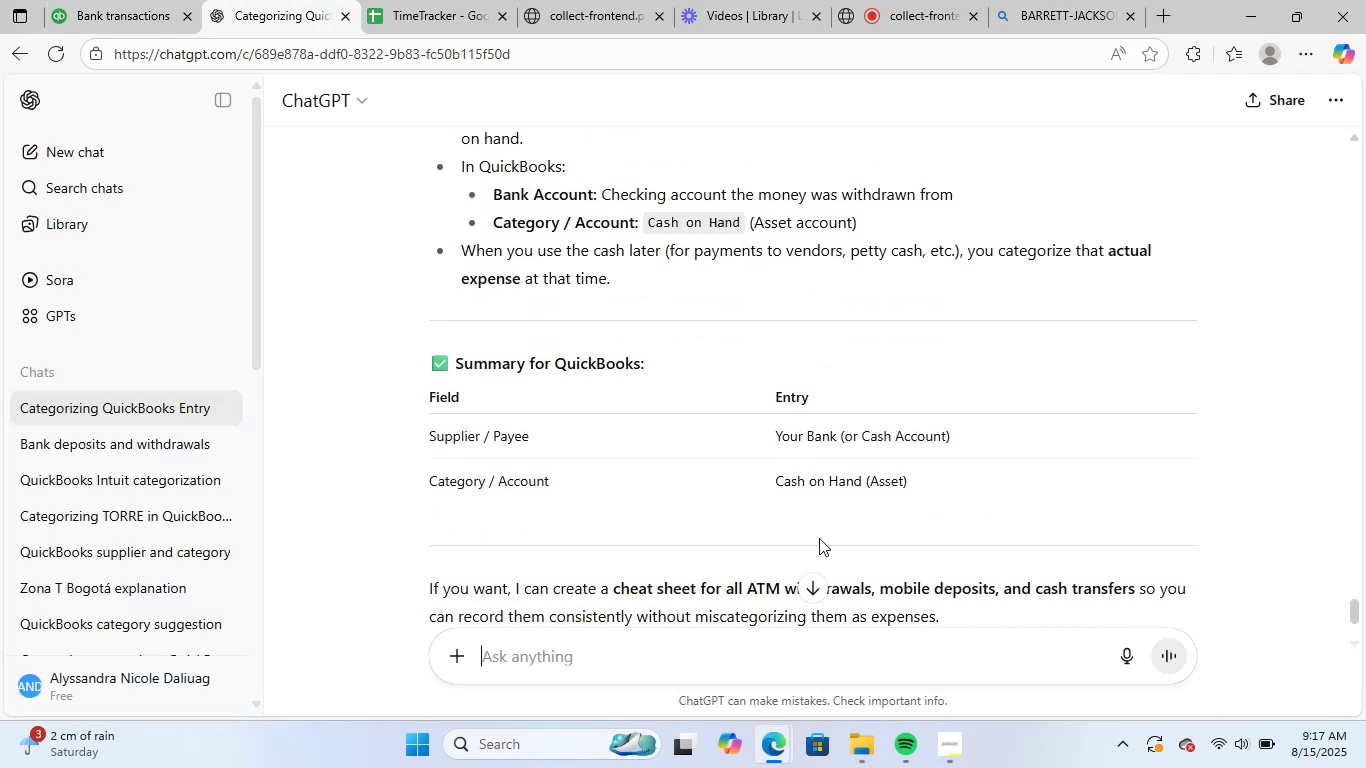 
scroll: coordinate [816, 534], scroll_direction: up, amount: 3.0
 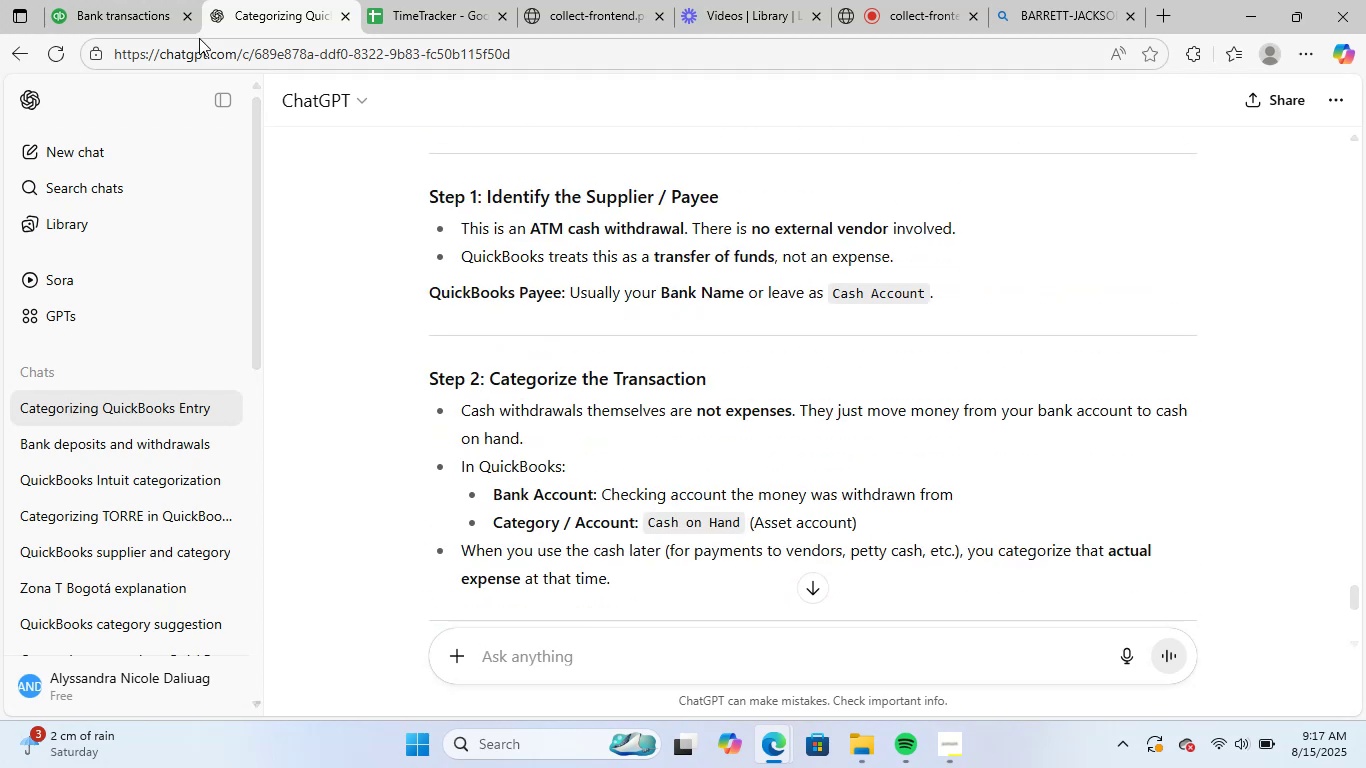 
left_click([164, 0])
 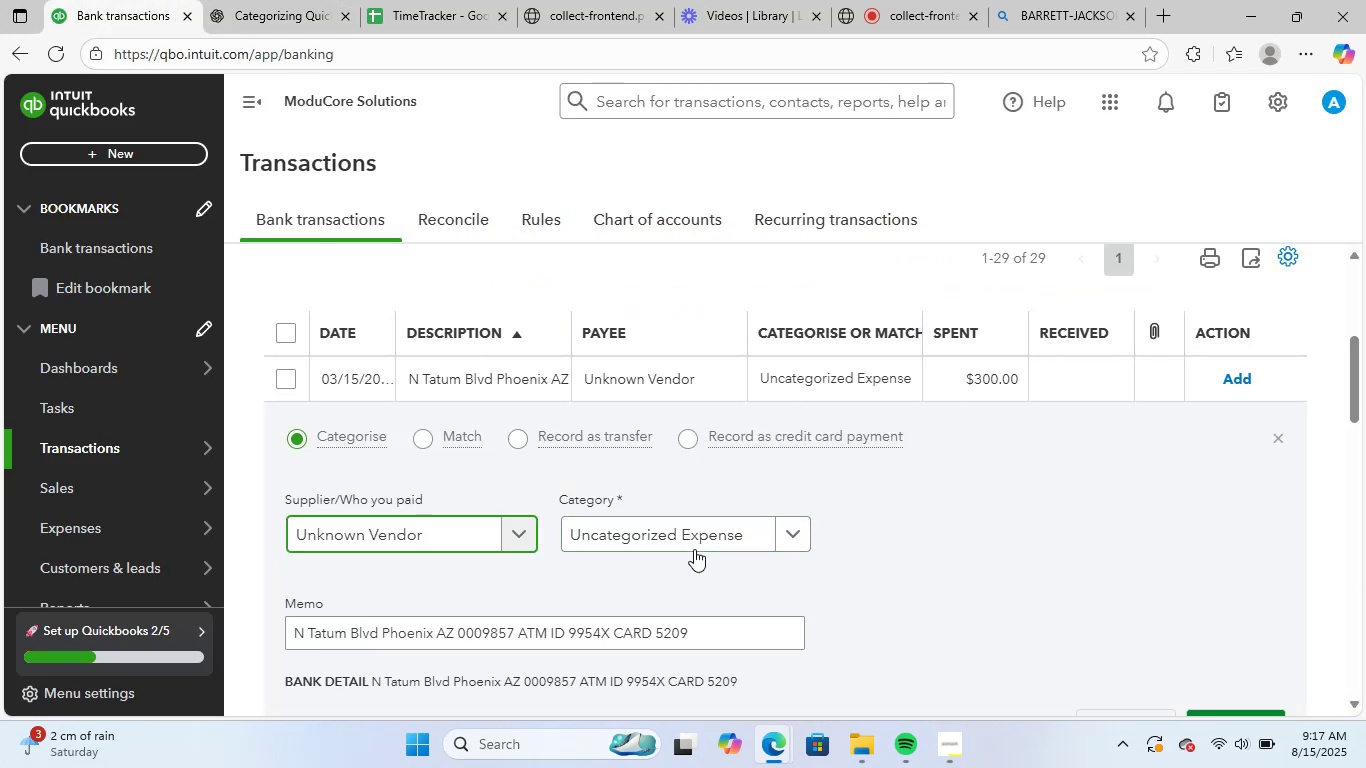 
left_click([697, 540])
 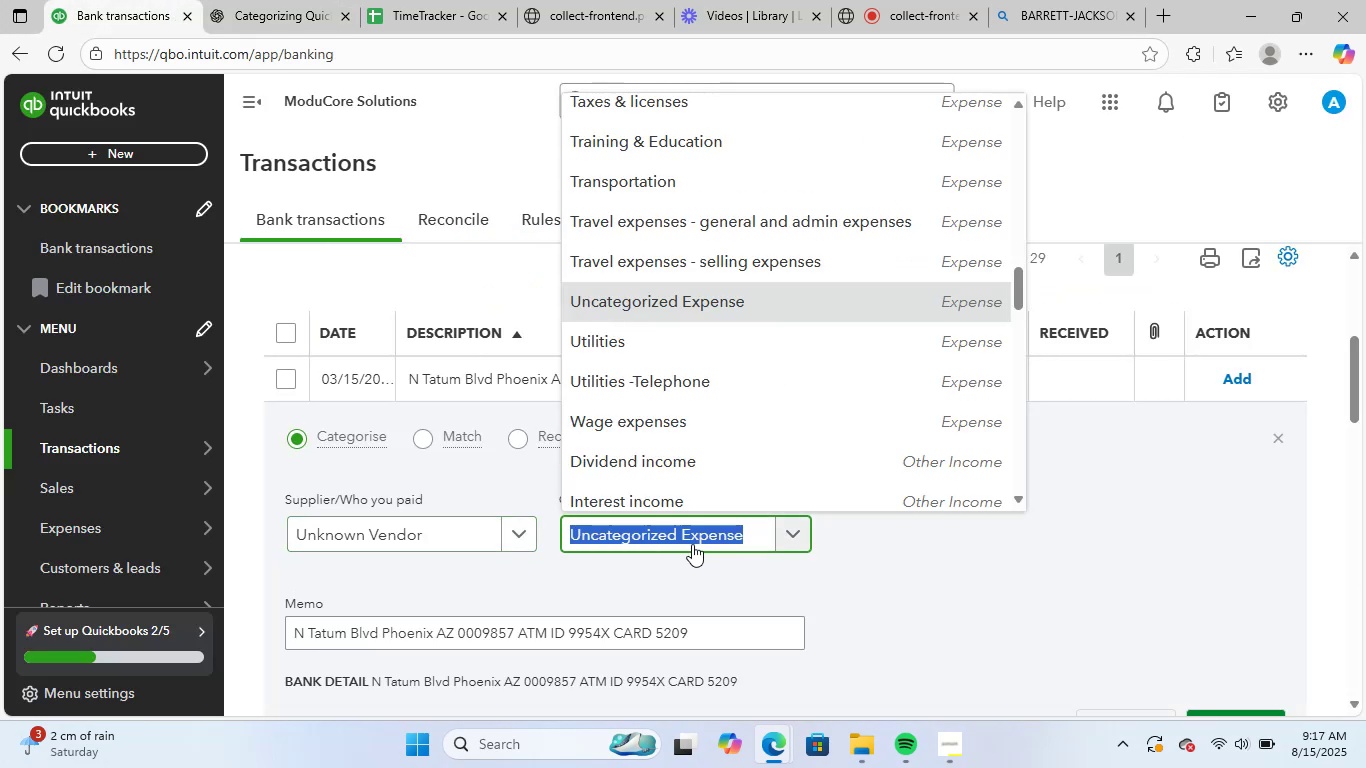 
type(cash)
 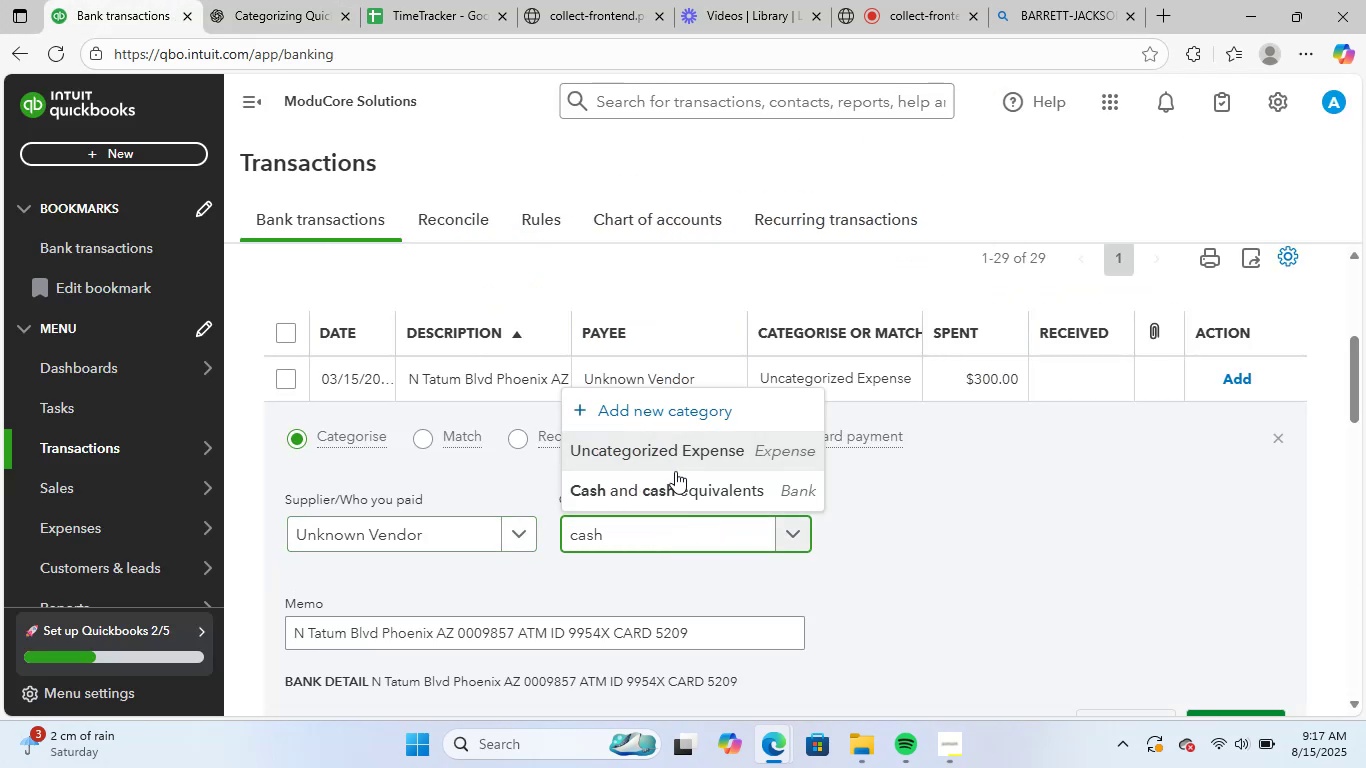 
left_click([680, 493])
 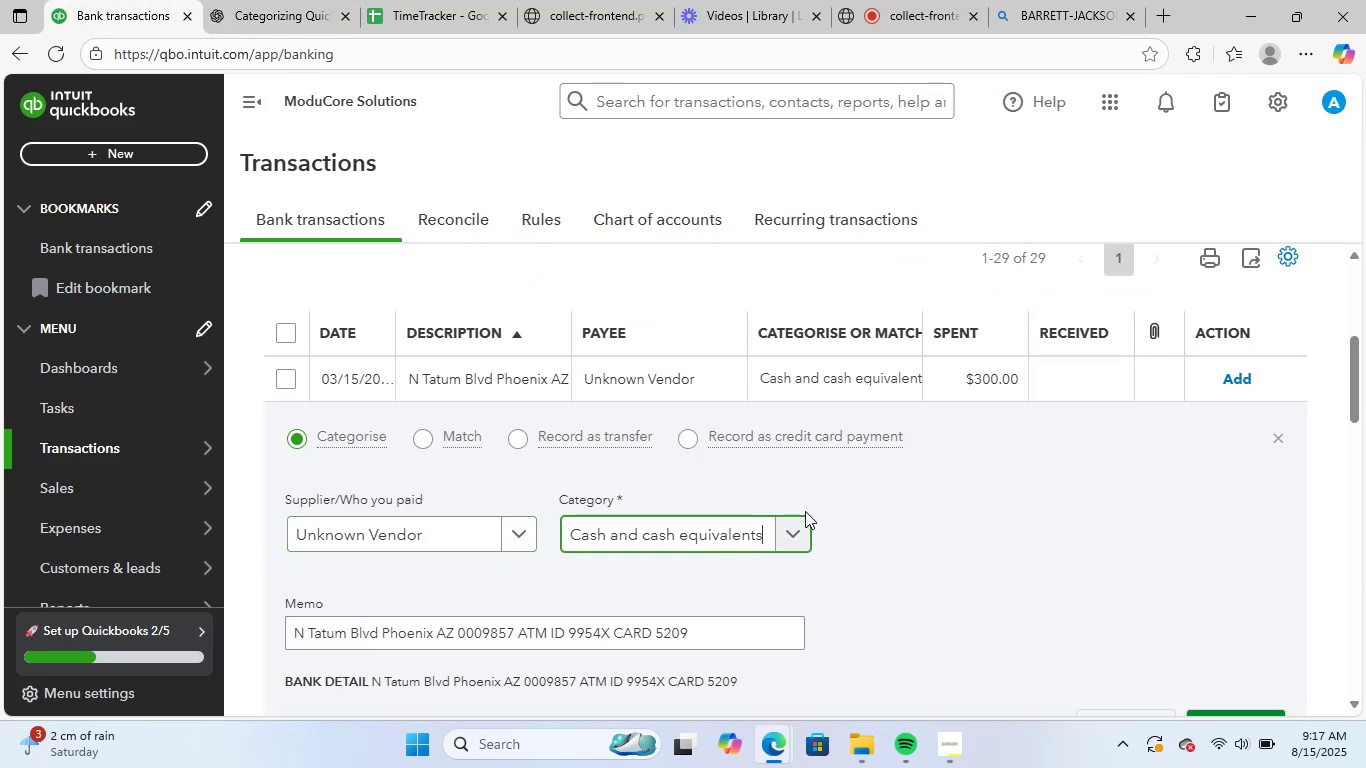 
scroll: coordinate [980, 555], scroll_direction: down, amount: 2.0
 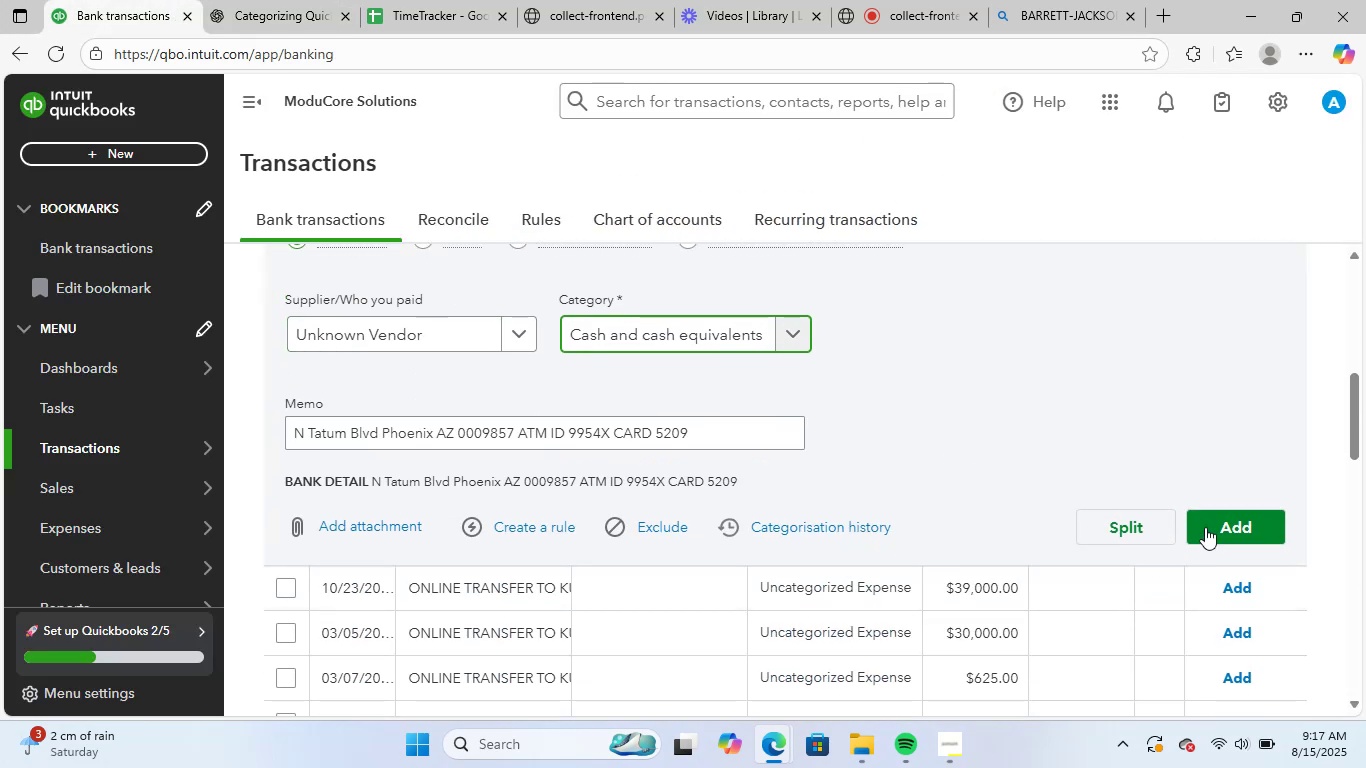 
left_click([1225, 518])
 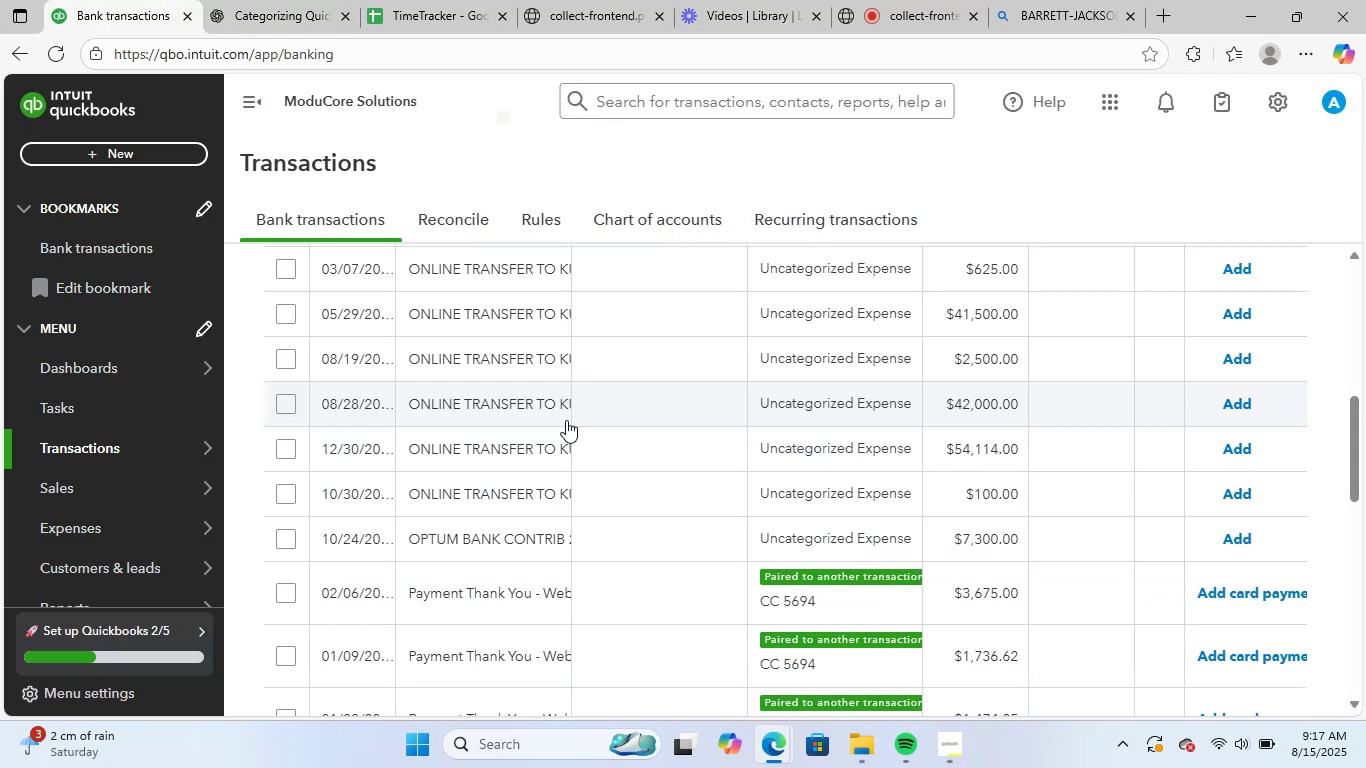 
scroll: coordinate [733, 537], scroll_direction: up, amount: 3.0
 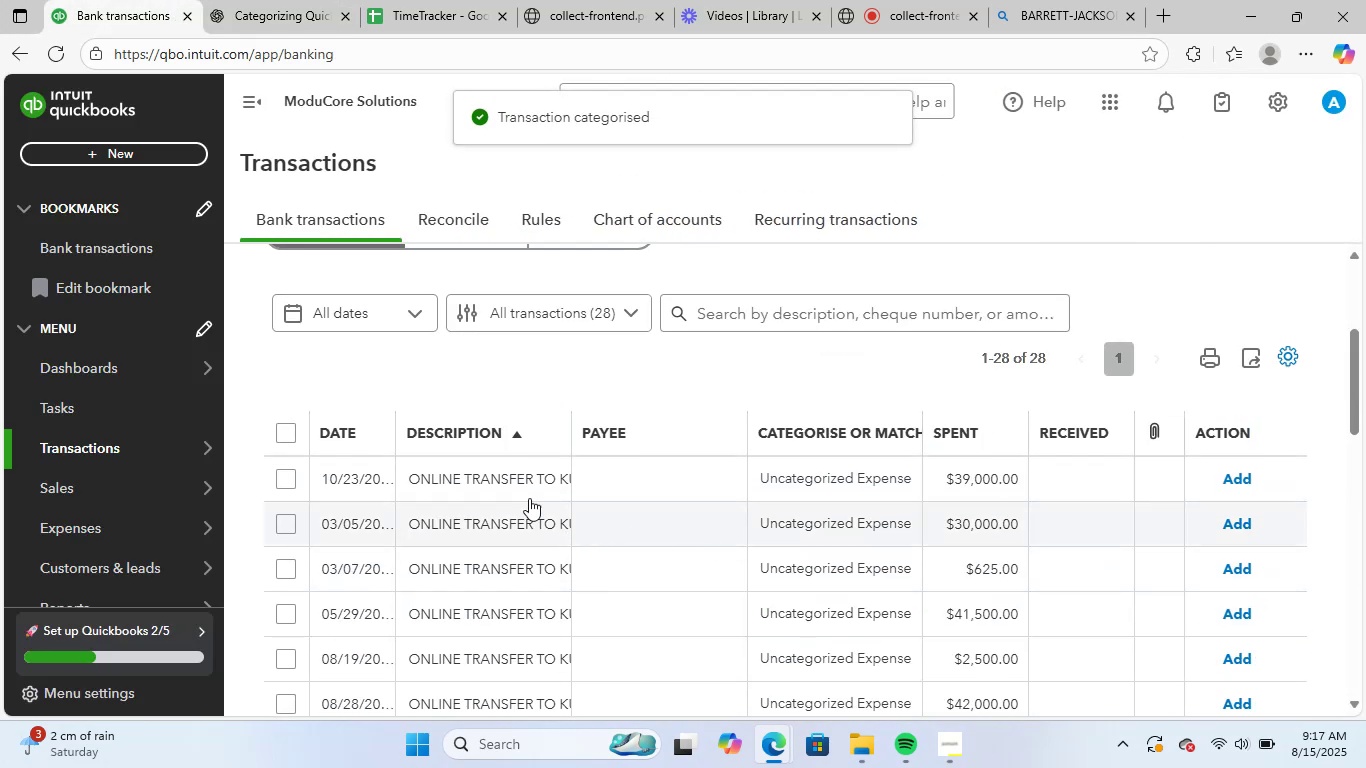 
left_click([500, 475])
 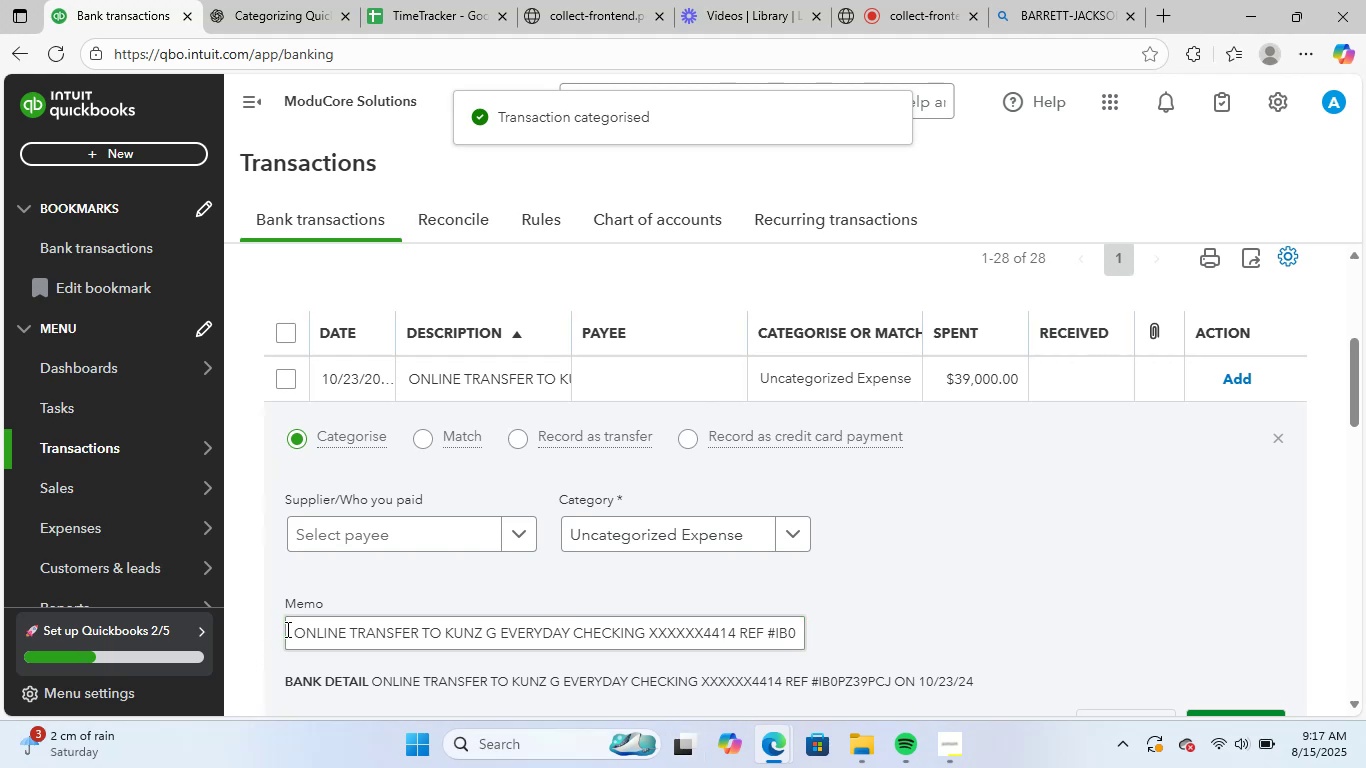 
left_click_drag(start_coordinate=[296, 630], to_coordinate=[1233, 619])
 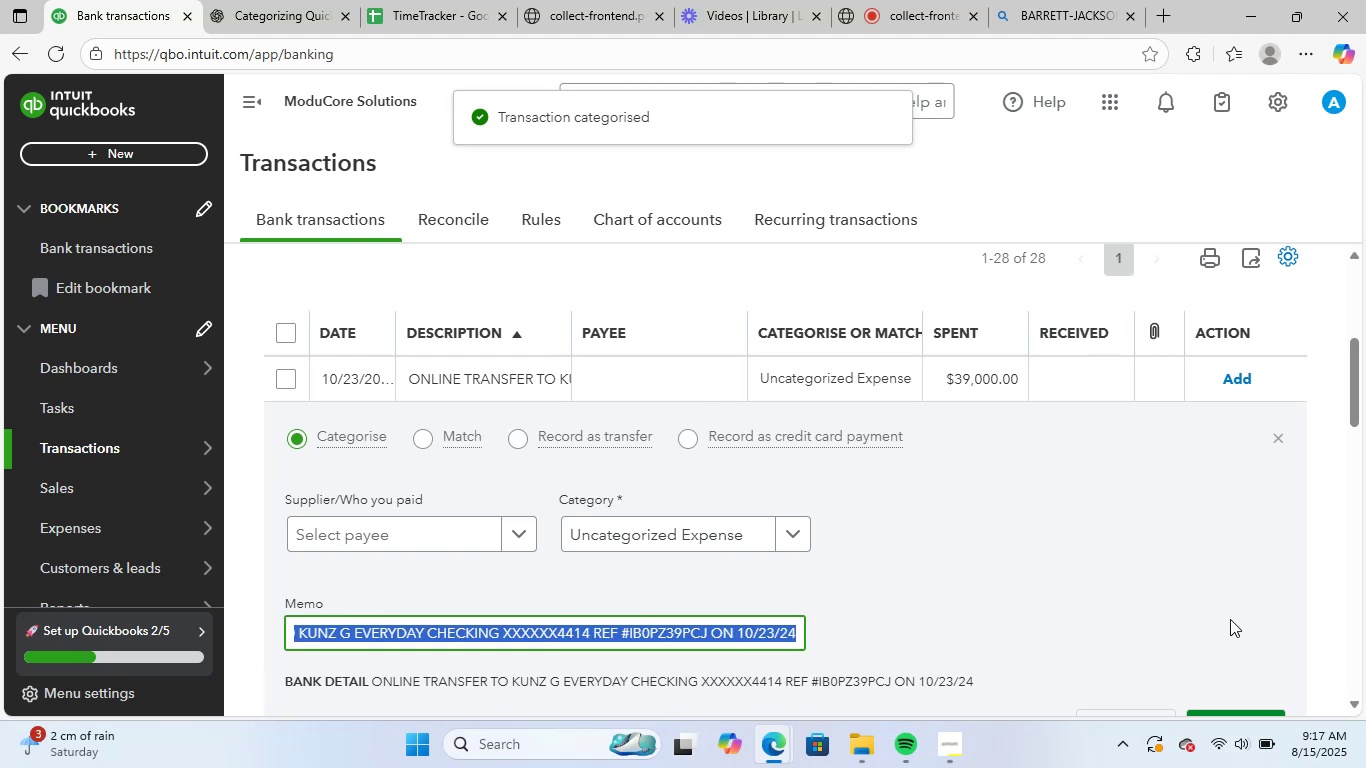 
key(Control+C)
 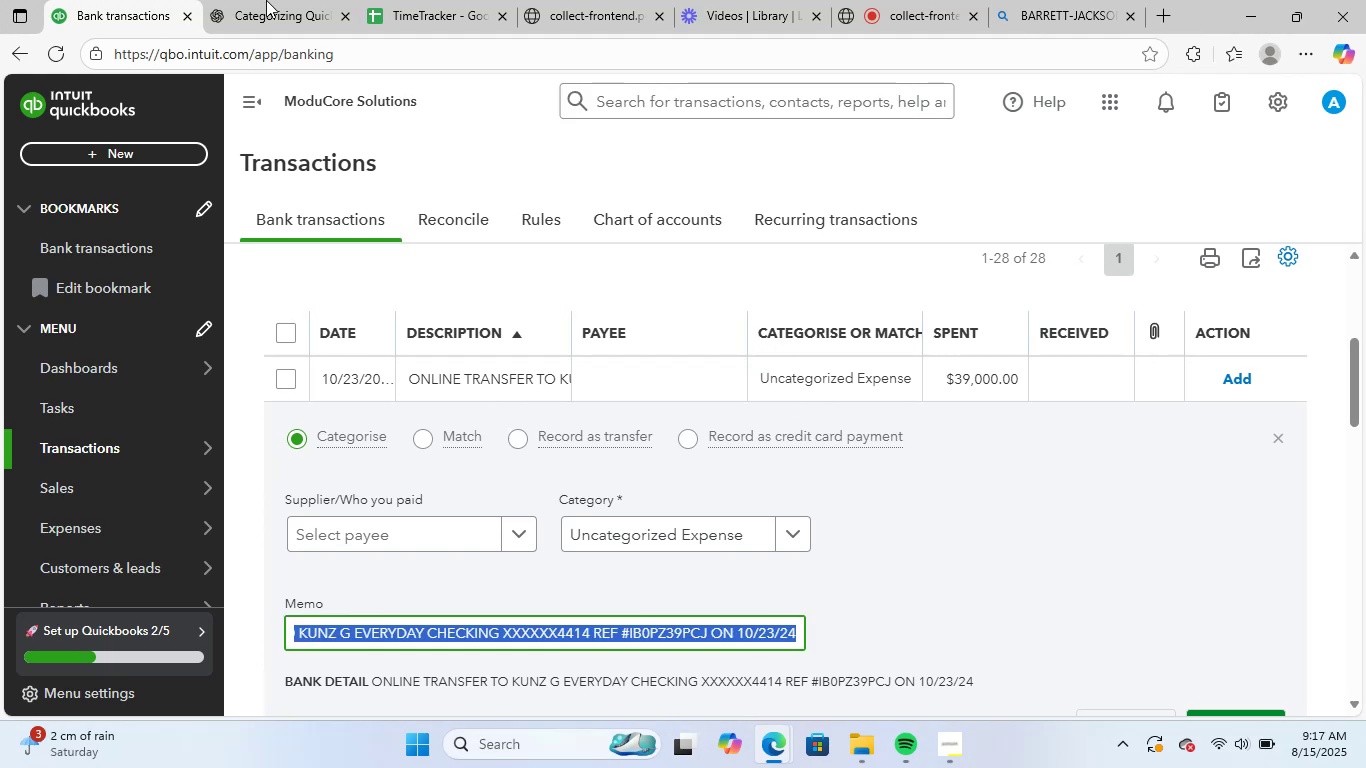 
left_click([311, 0])
 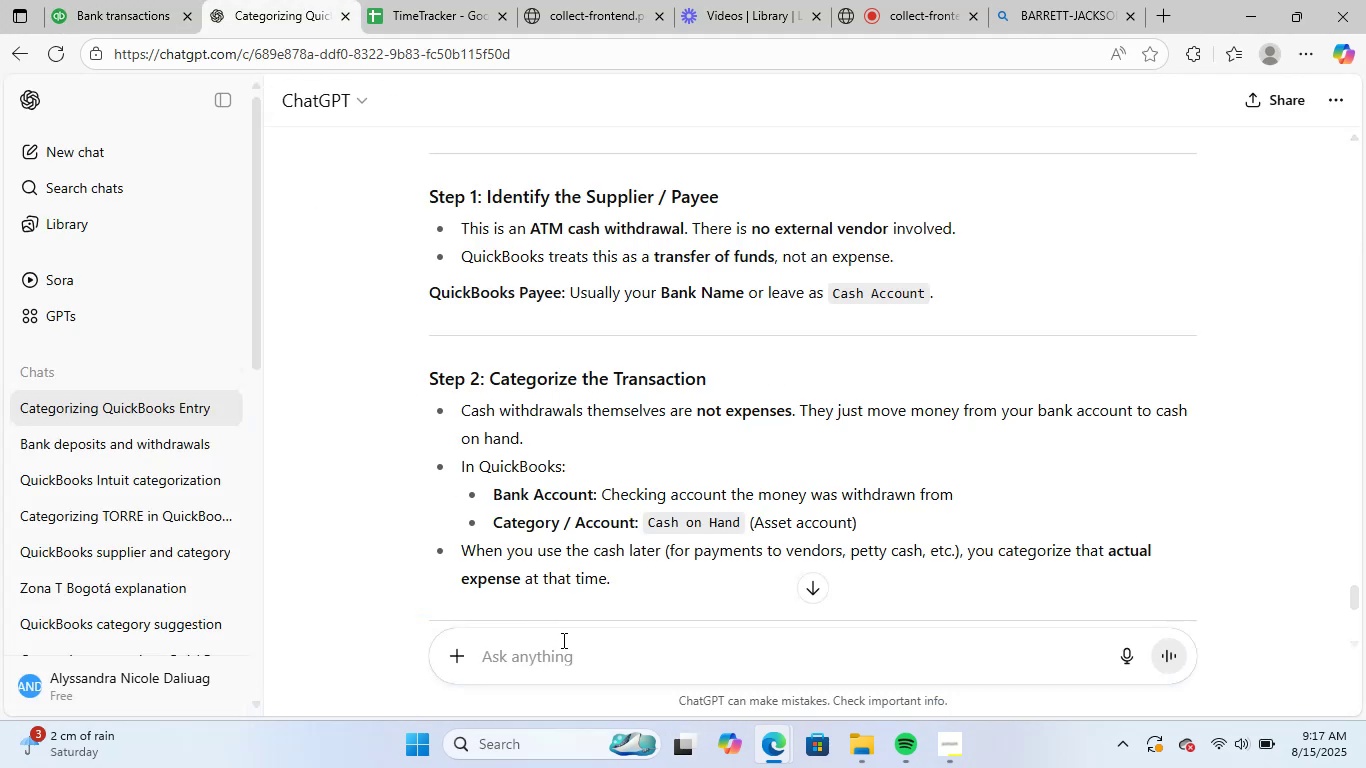 
left_click([568, 658])
 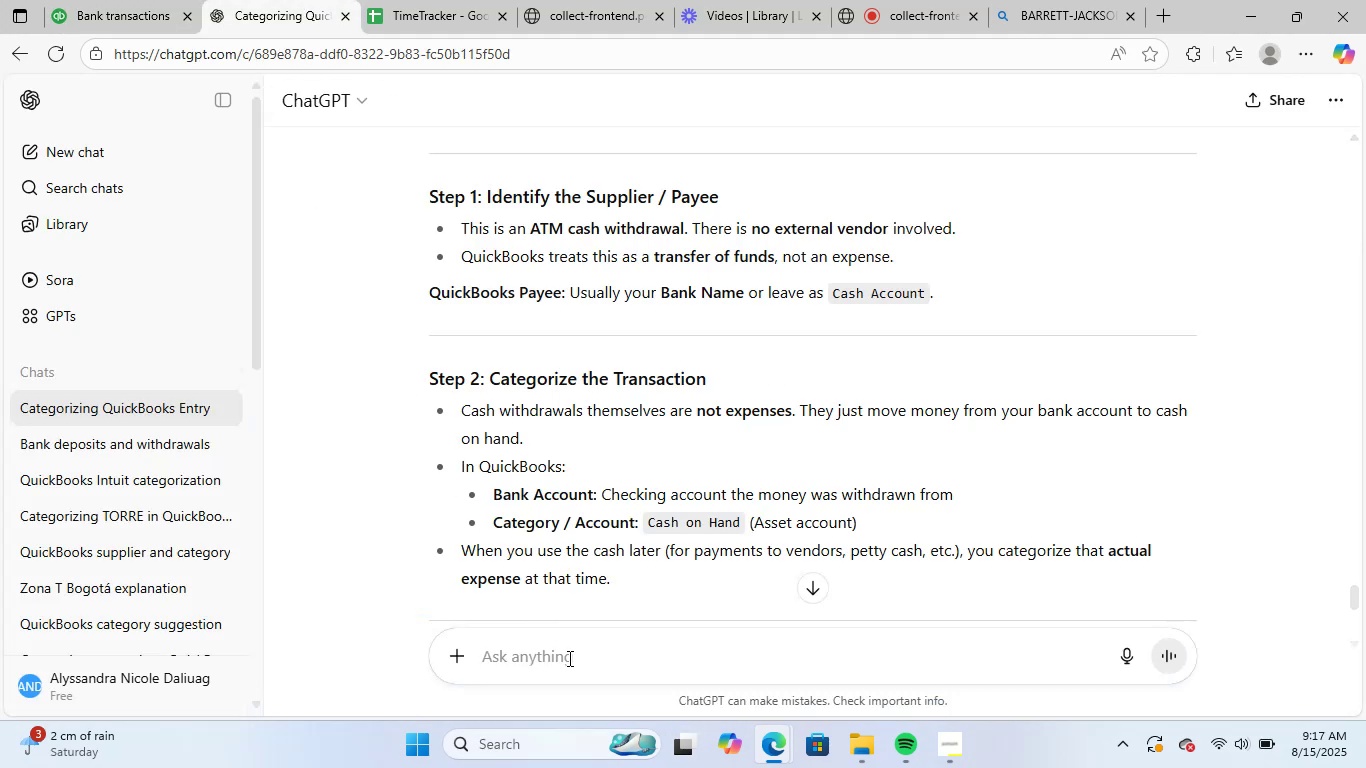 
key(Control+ControlLeft)
 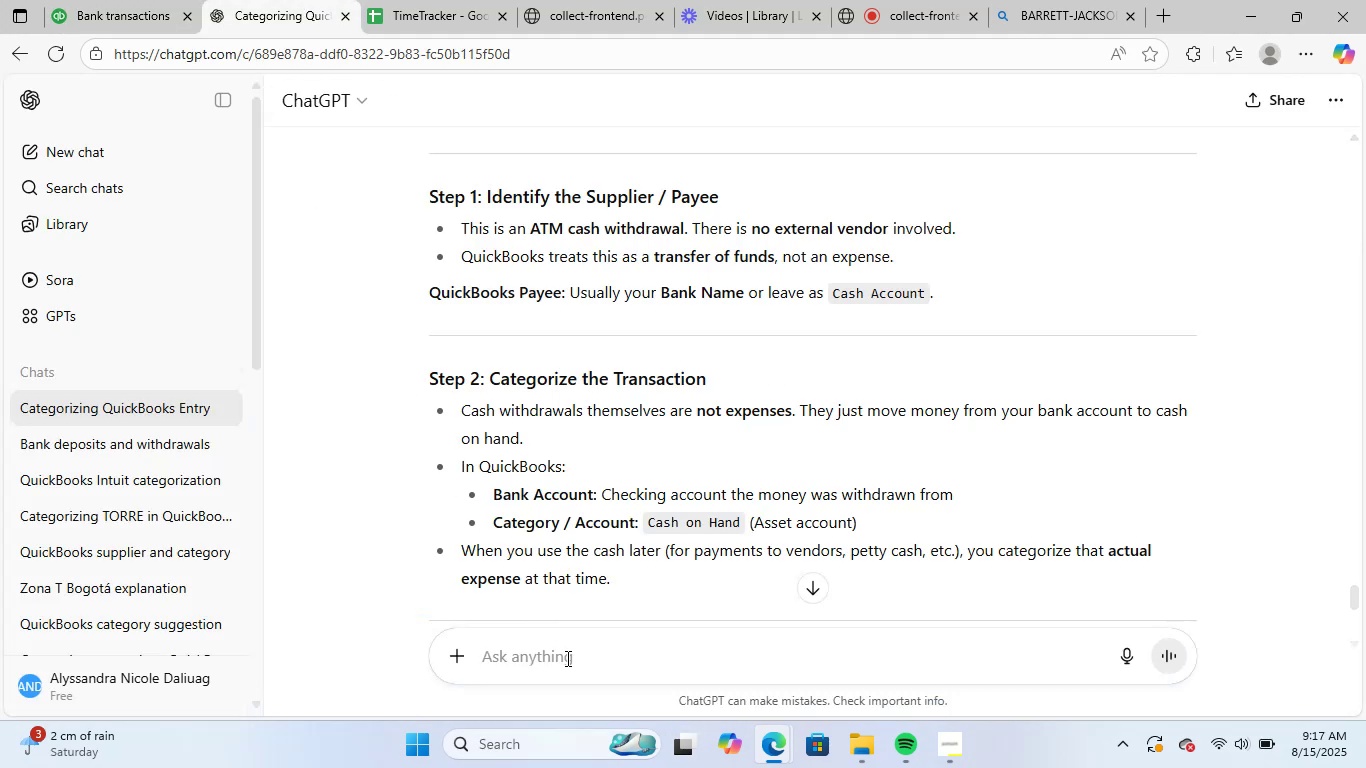 
key(Control+V)
 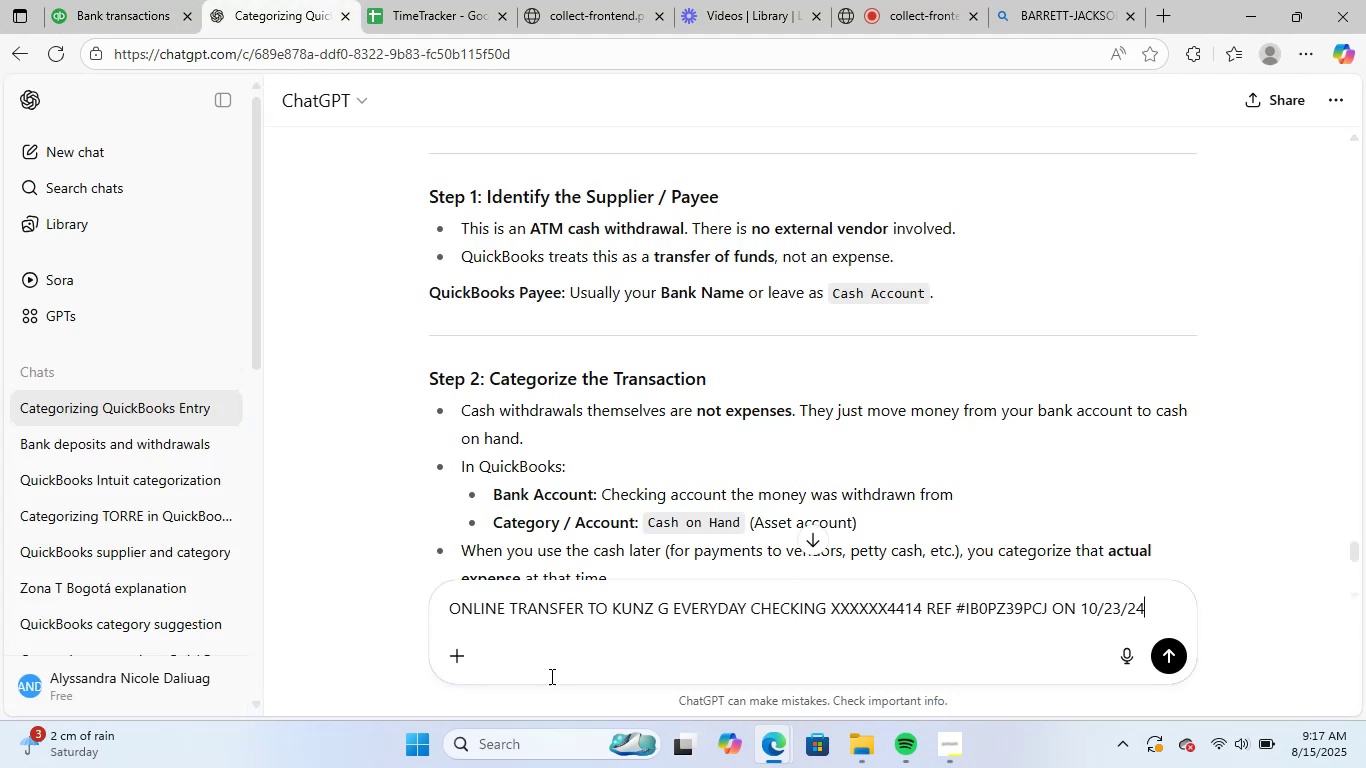 
key(NumpadEnter)
 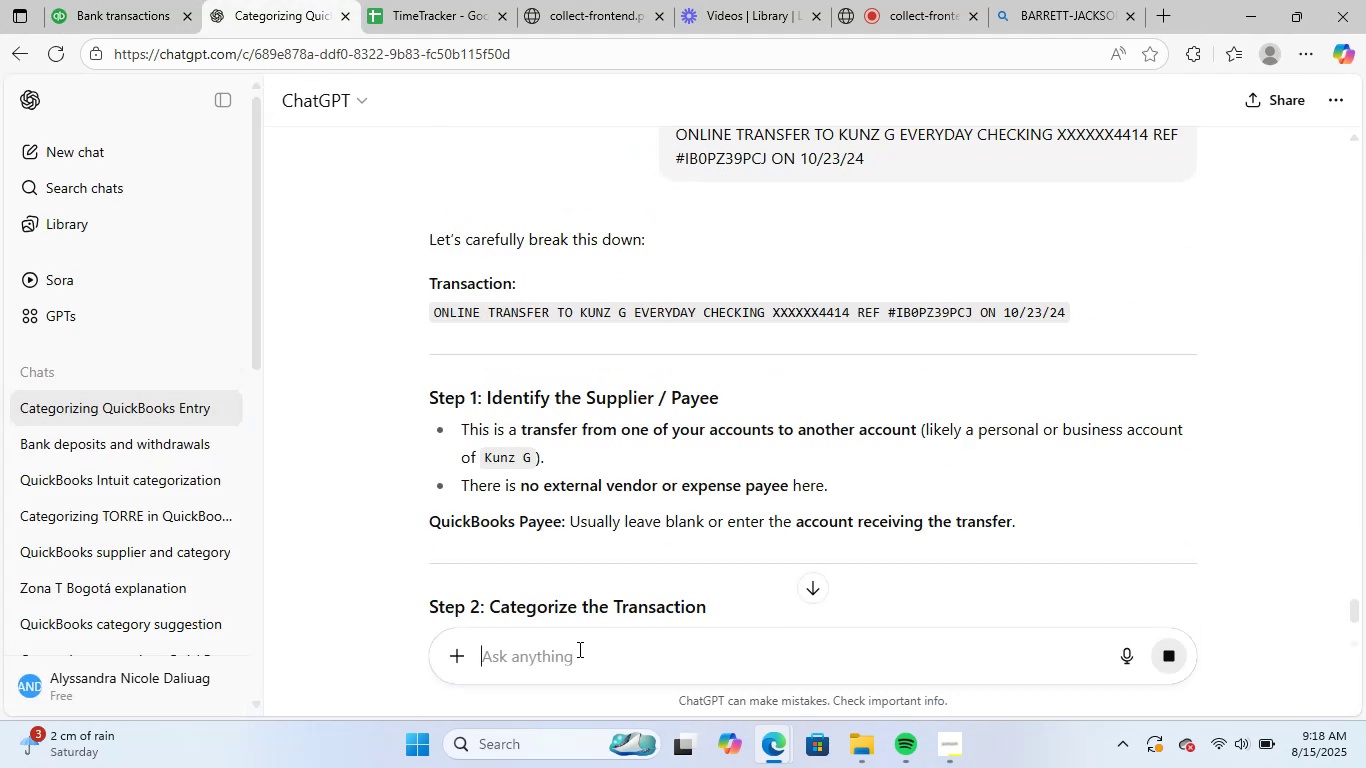 
wait(6.12)
 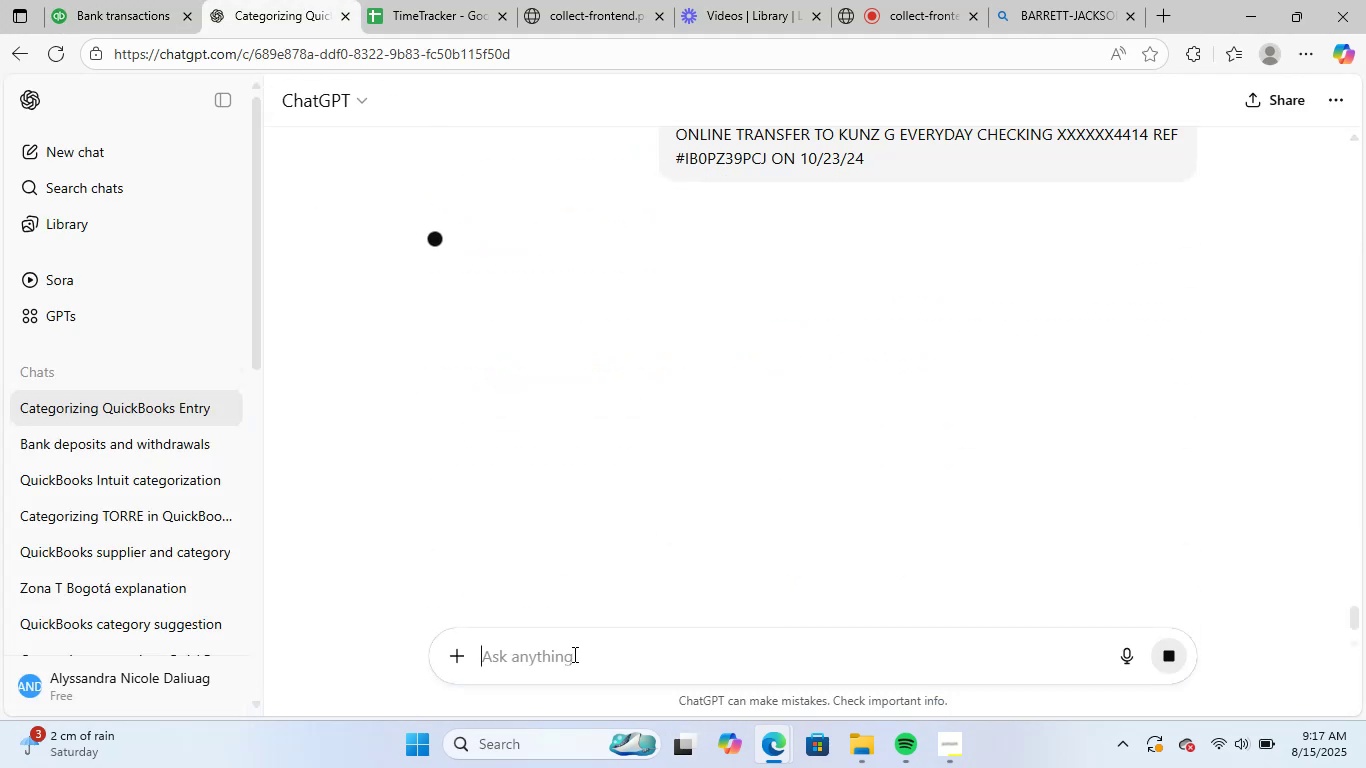 
scroll: coordinate [639, 512], scroll_direction: down, amount: 3.0
 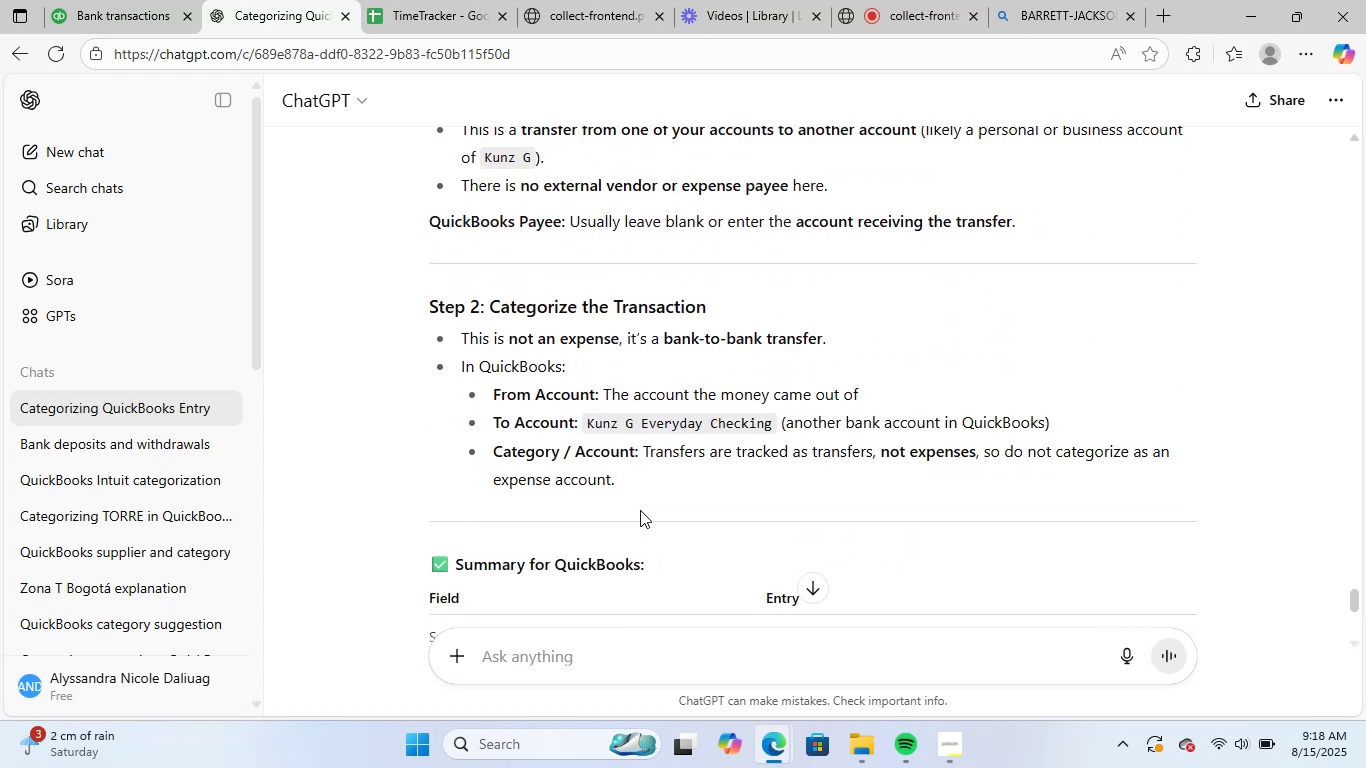 
wait(5.69)
 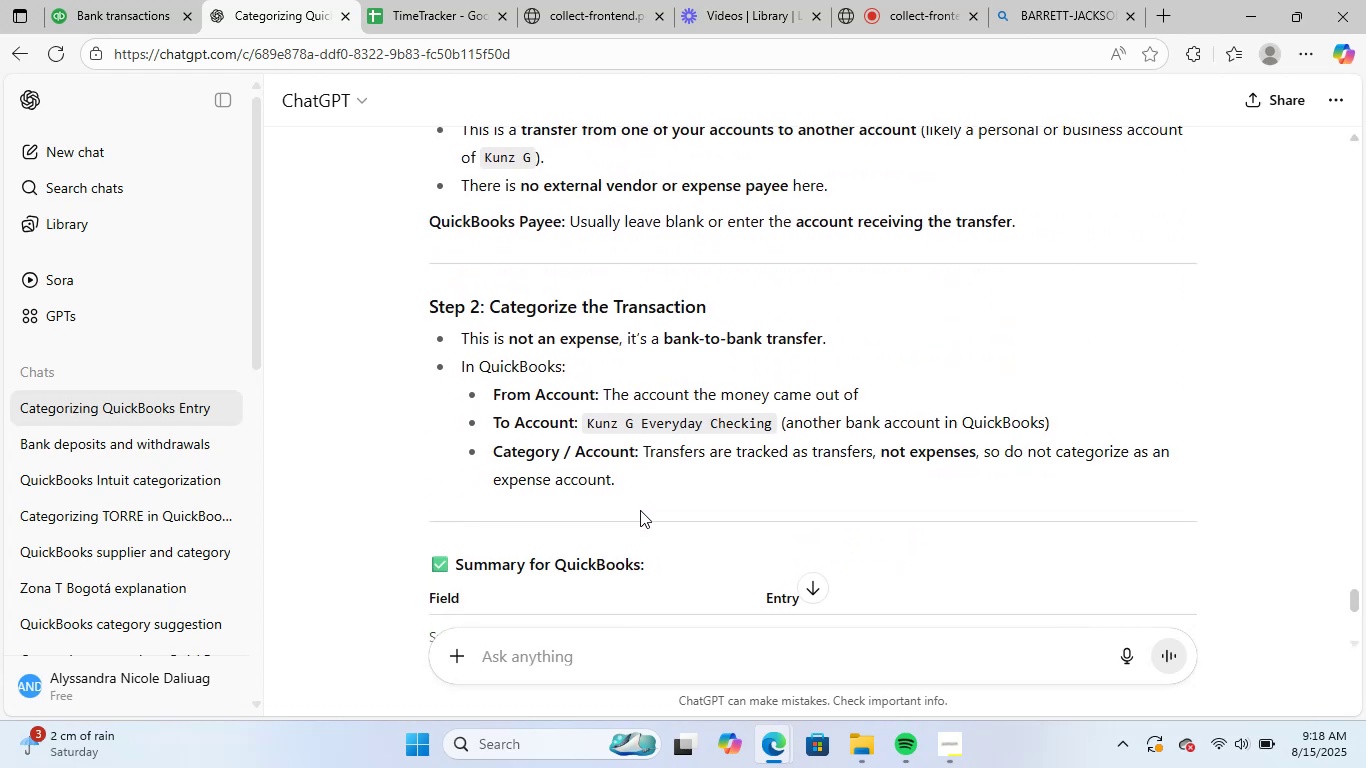 
scroll: coordinate [736, 569], scroll_direction: down, amount: 5.0
 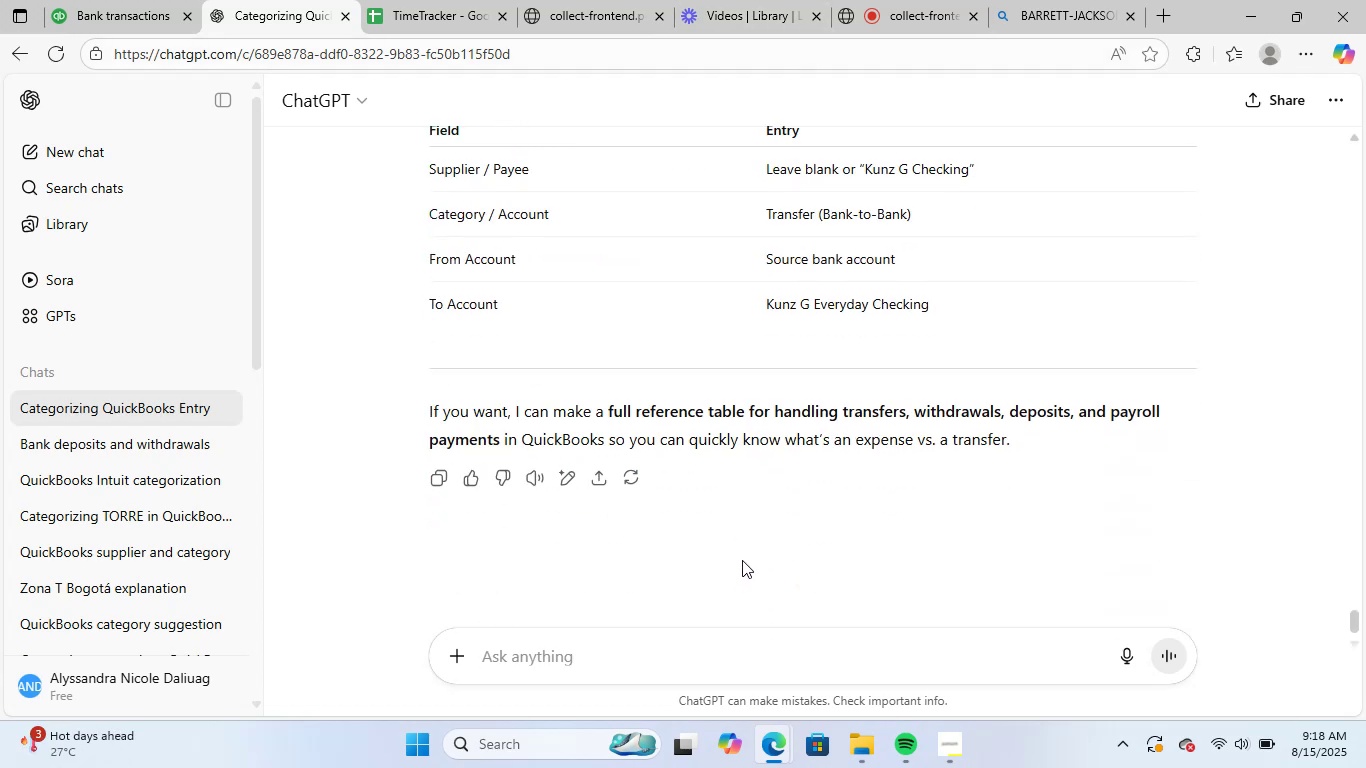 
scroll: coordinate [740, 567], scroll_direction: up, amount: 2.0
 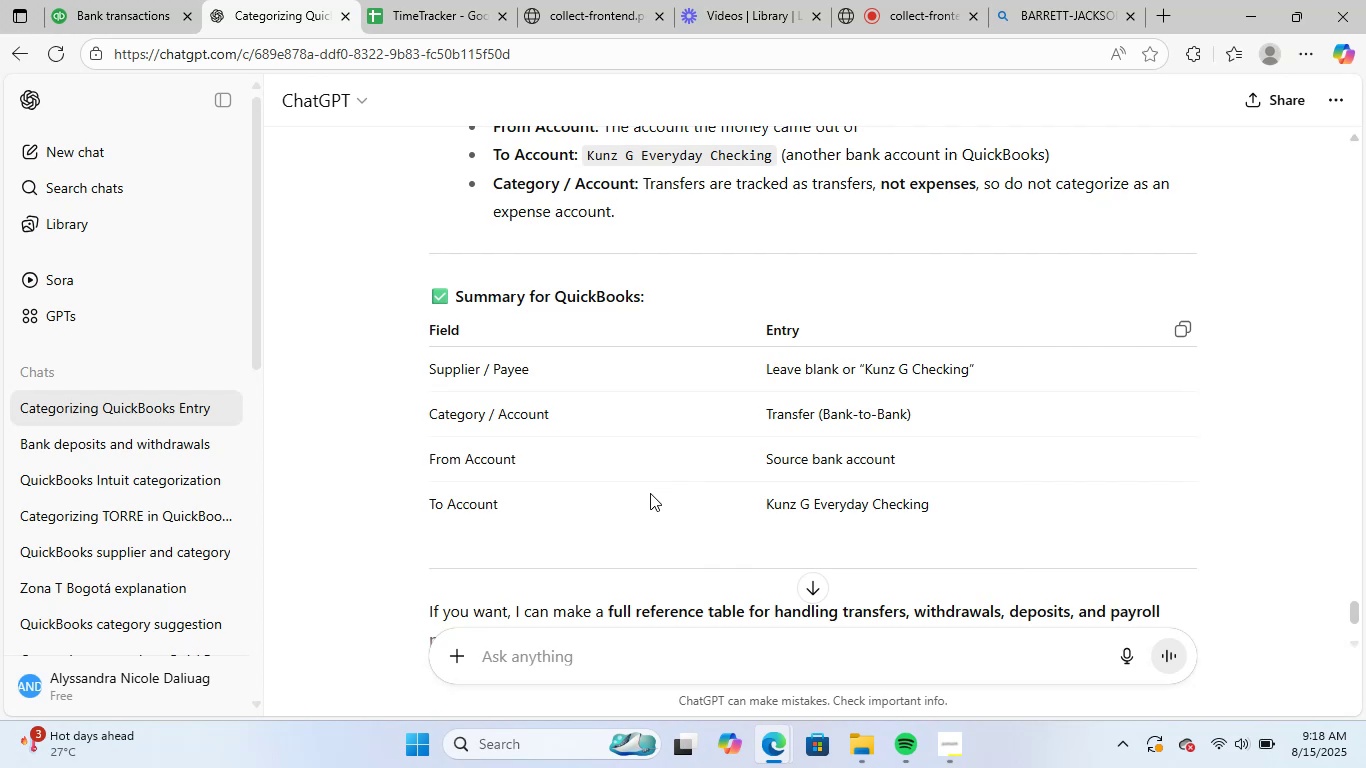 
wait(7.29)
 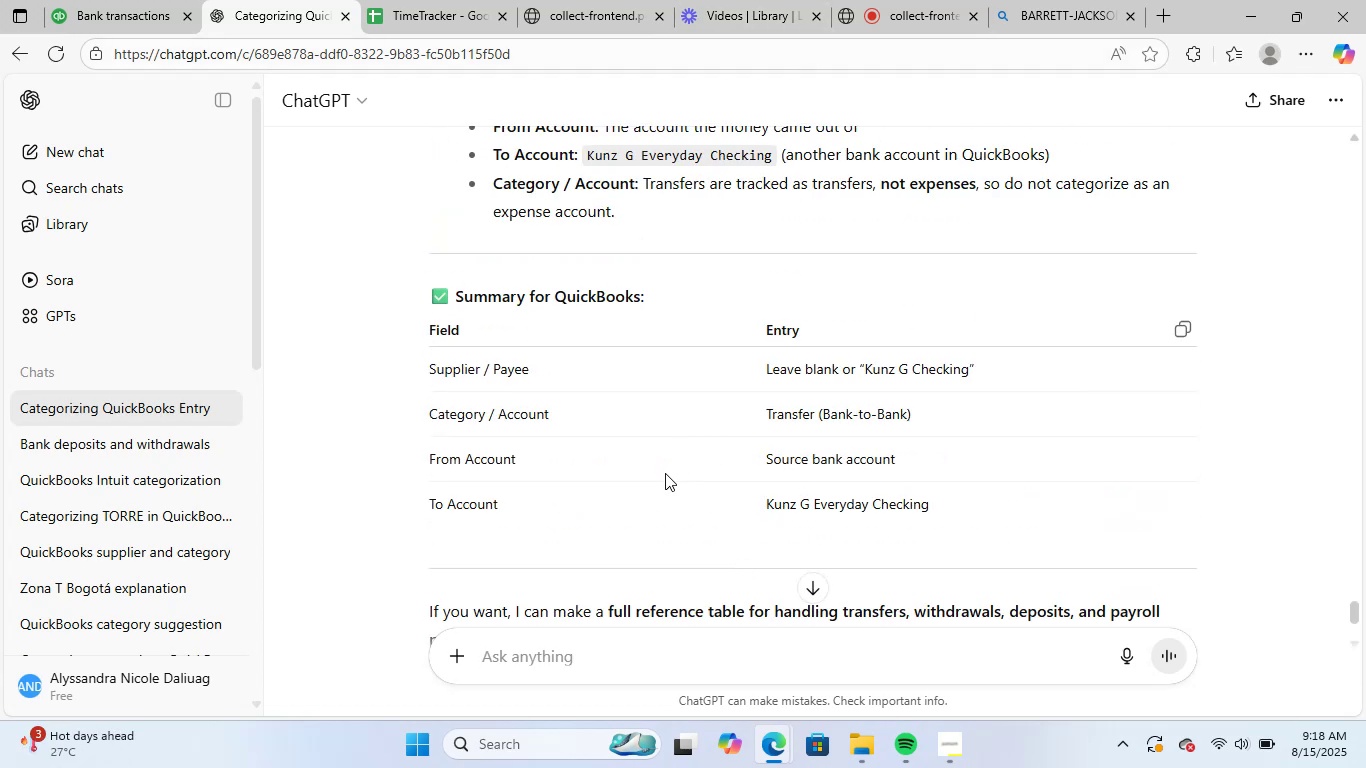 
left_click([140, 0])
 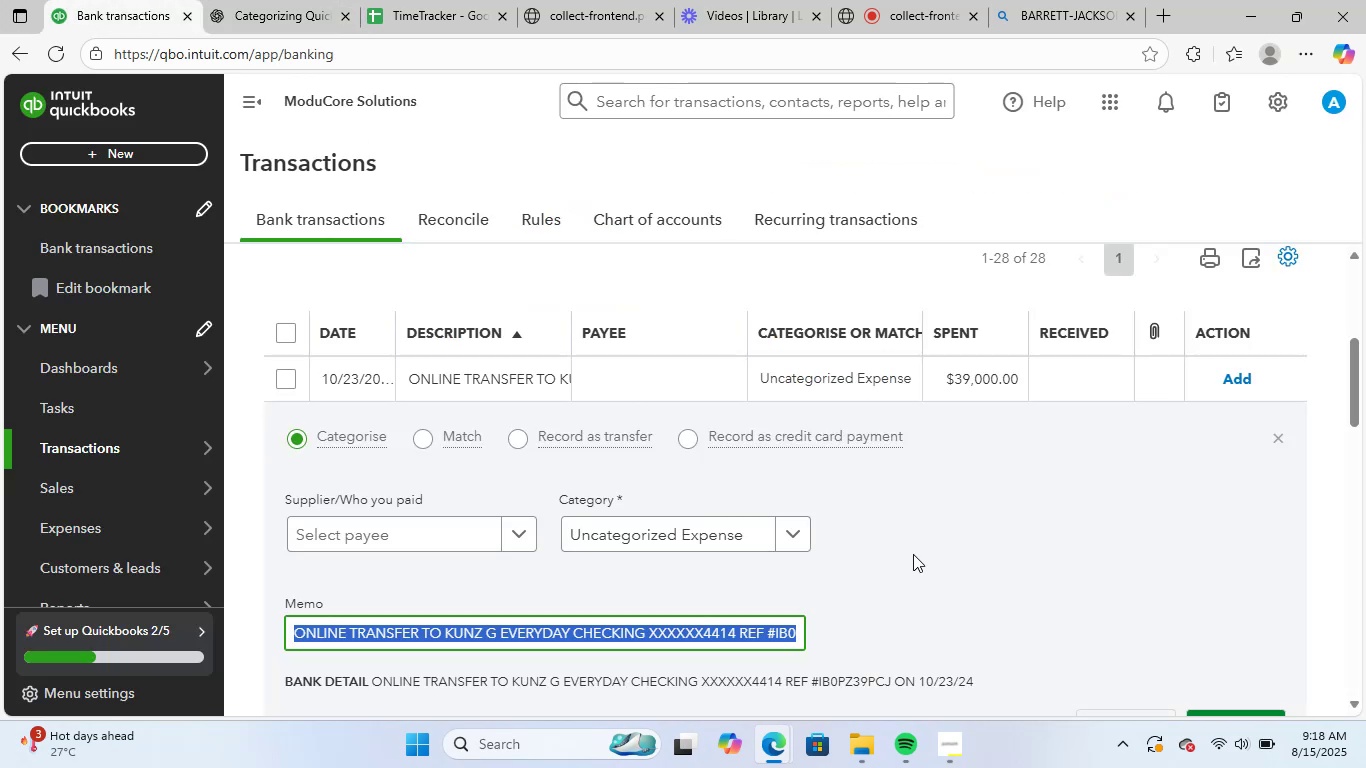 
left_click([1010, 576])
 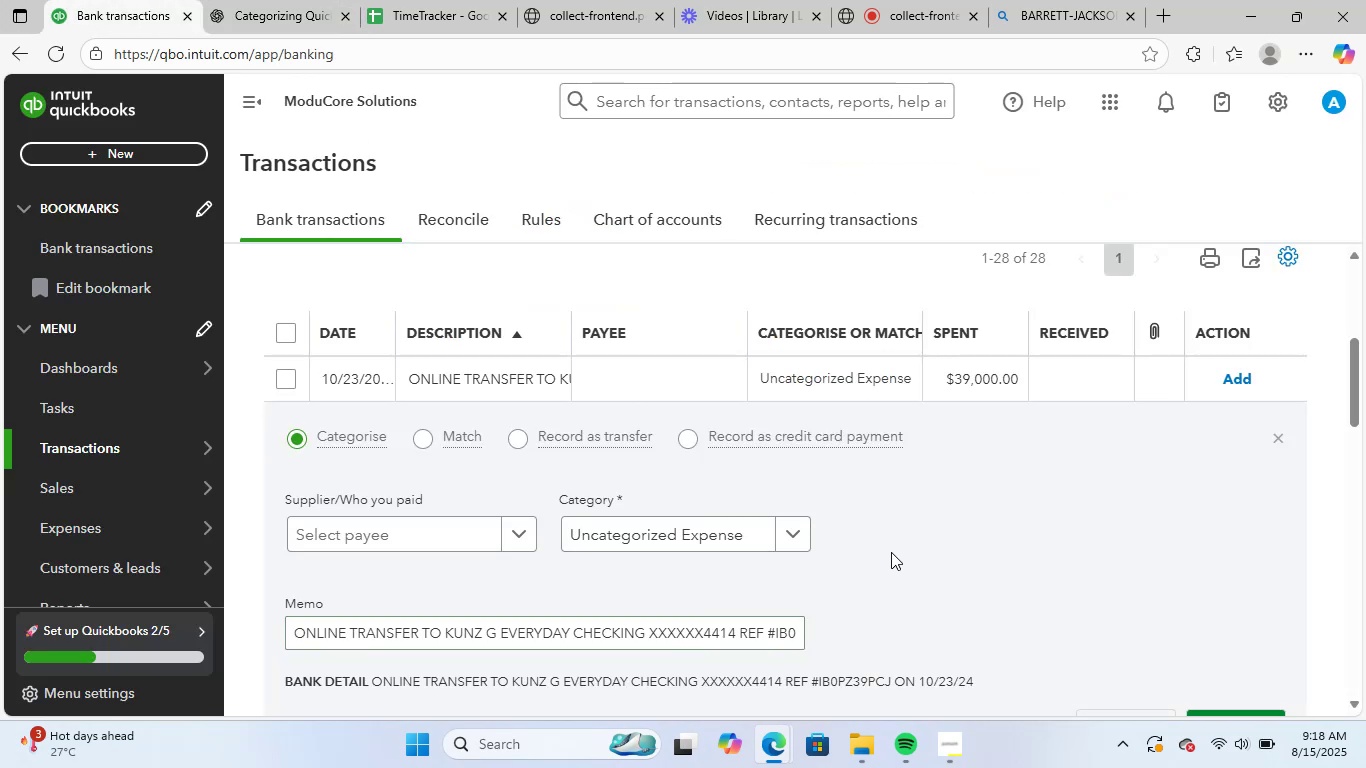 
scroll: coordinate [879, 580], scroll_direction: down, amount: 2.0
 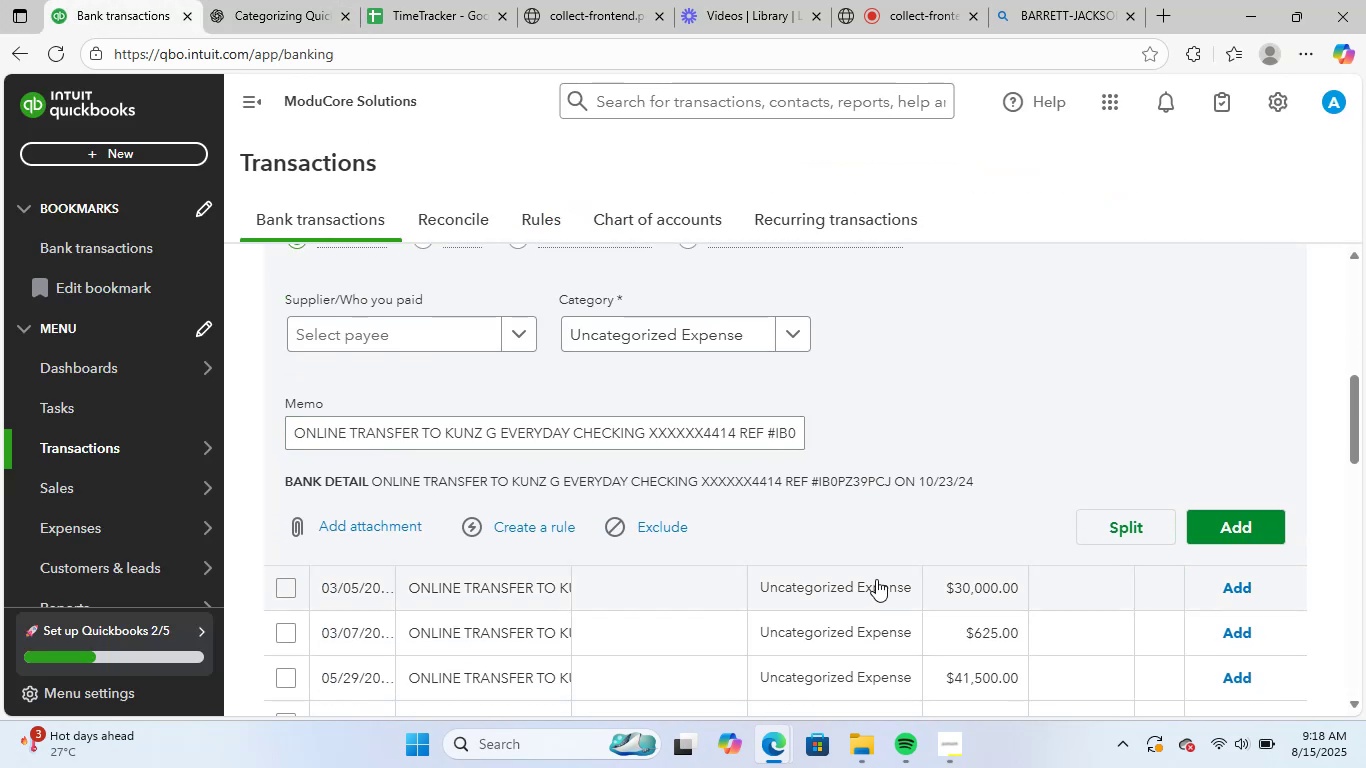 
scroll: coordinate [875, 576], scroll_direction: up, amount: 2.0
 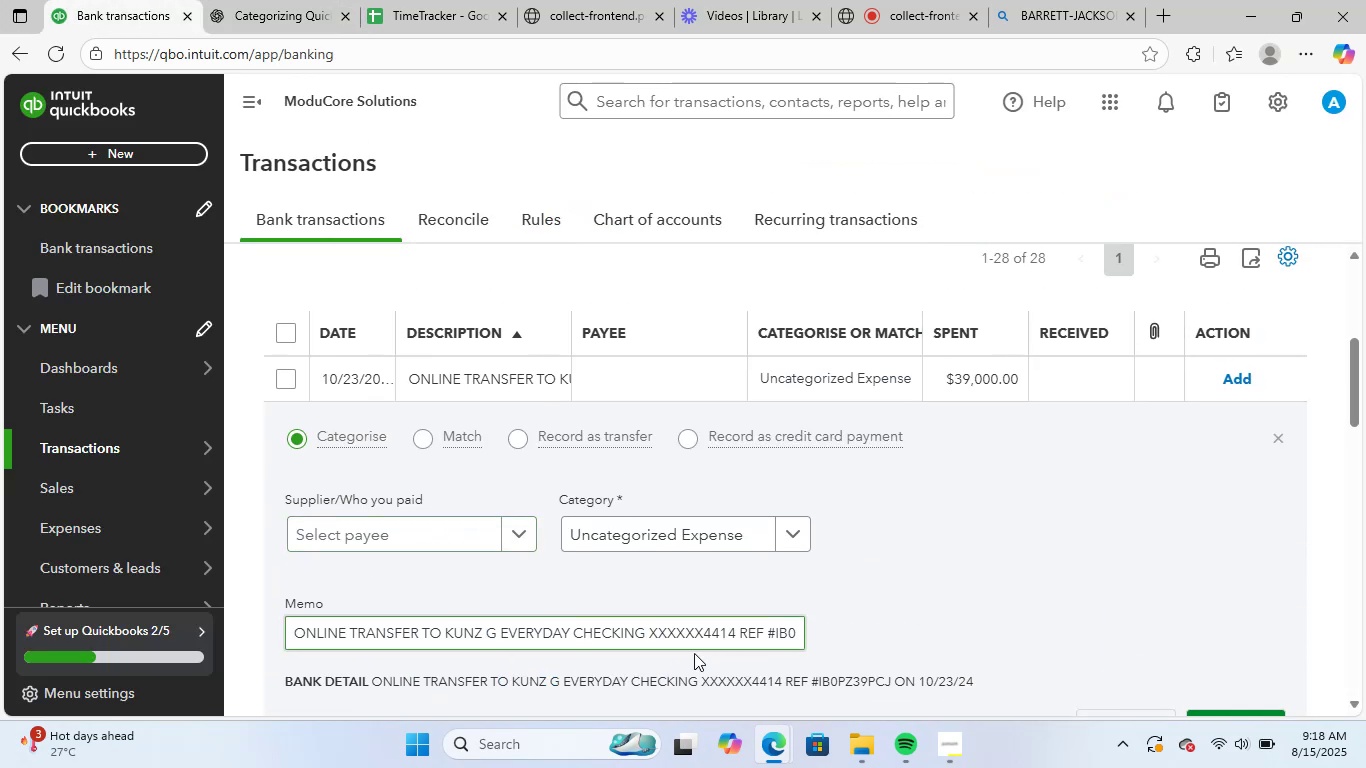 
left_click([745, 631])
 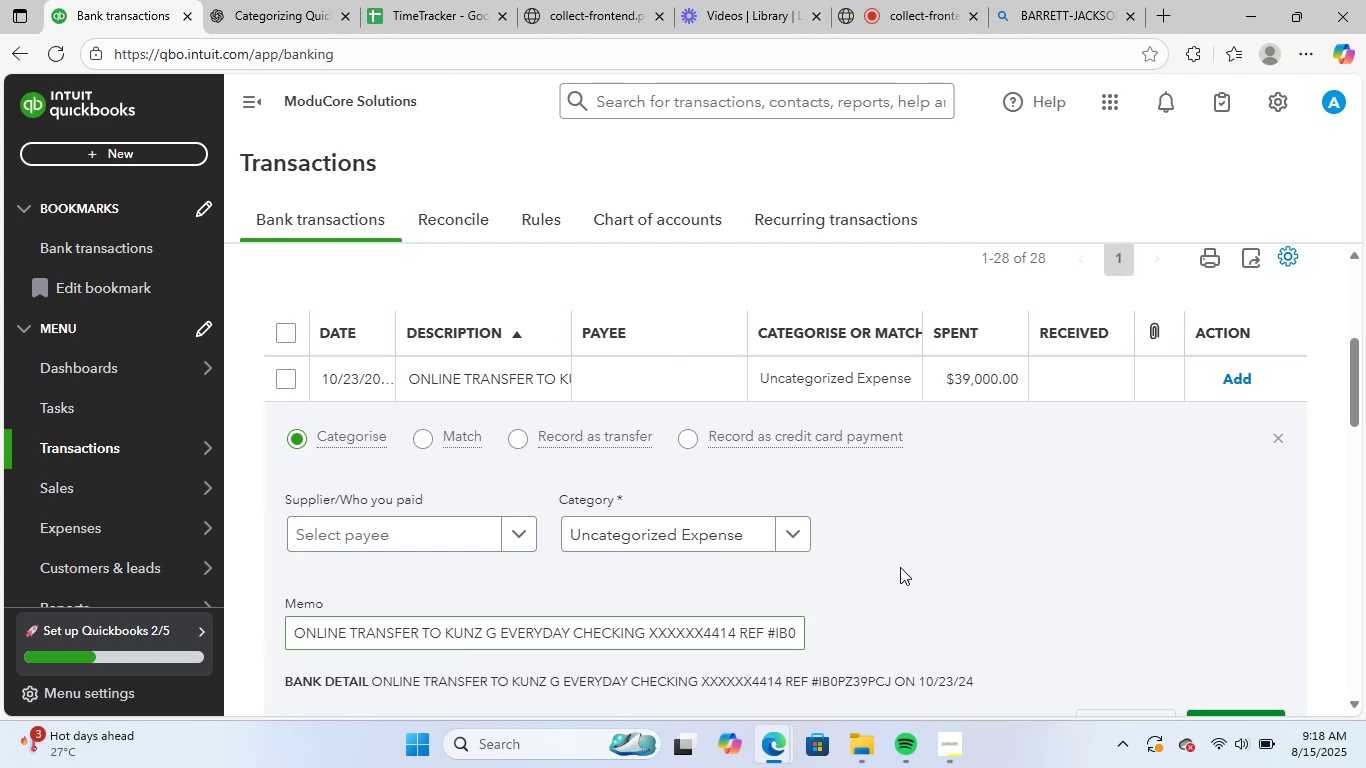 
left_click([329, 0])
 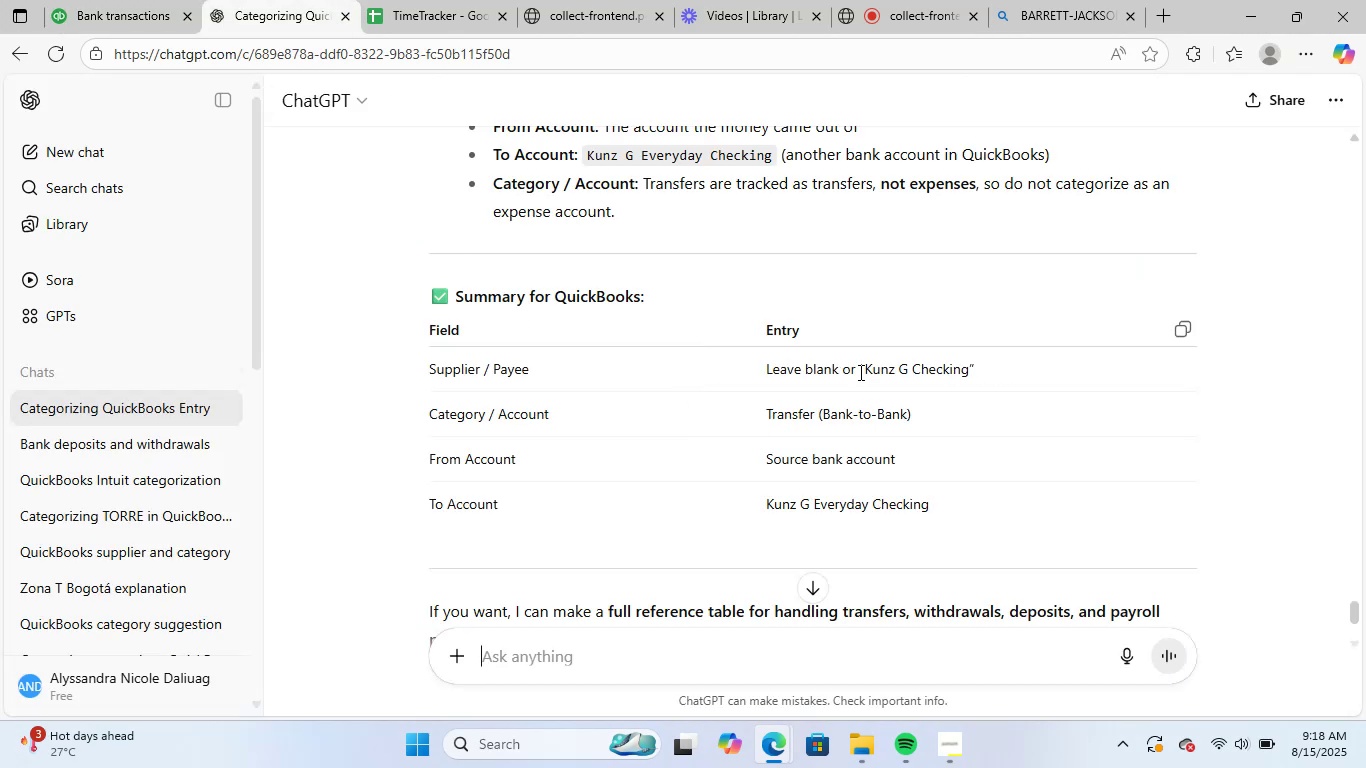 
left_click_drag(start_coordinate=[862, 369], to_coordinate=[968, 380])
 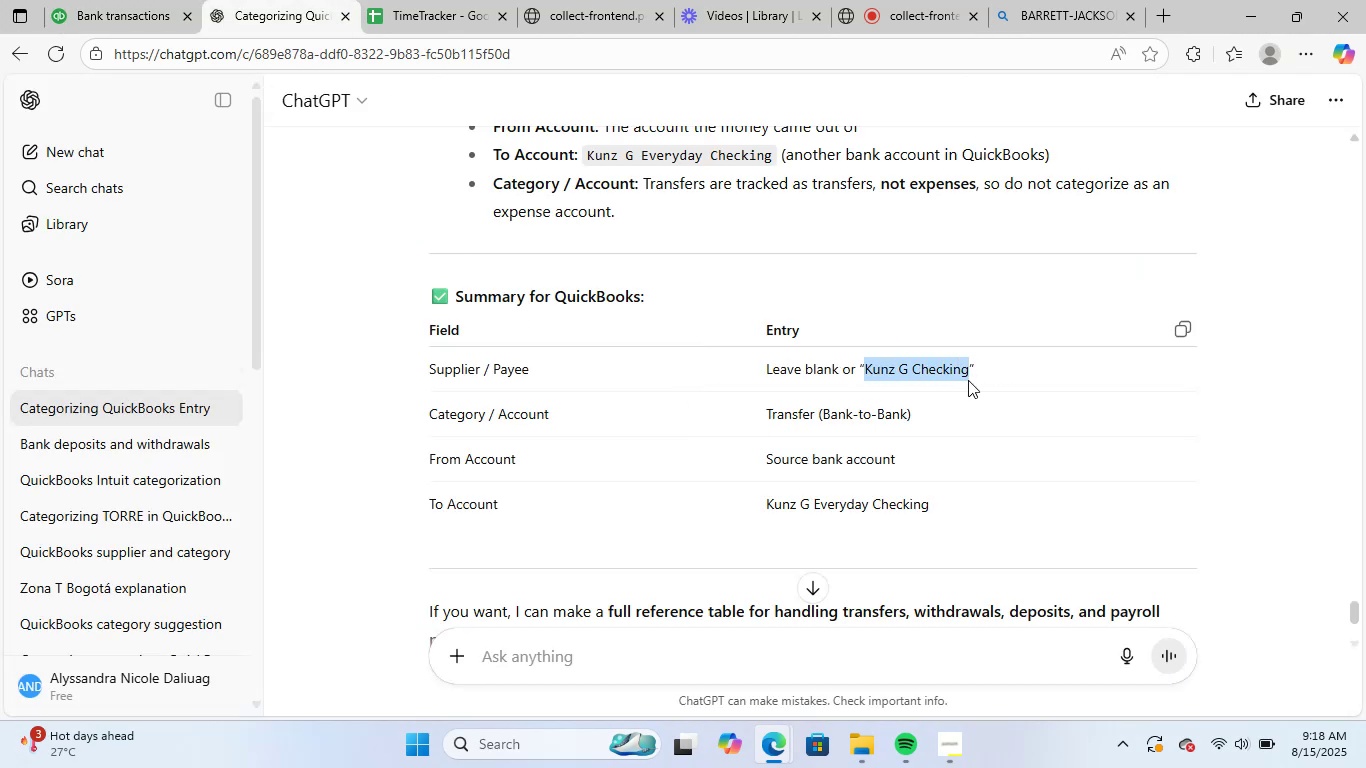 
key(Control+ControlLeft)
 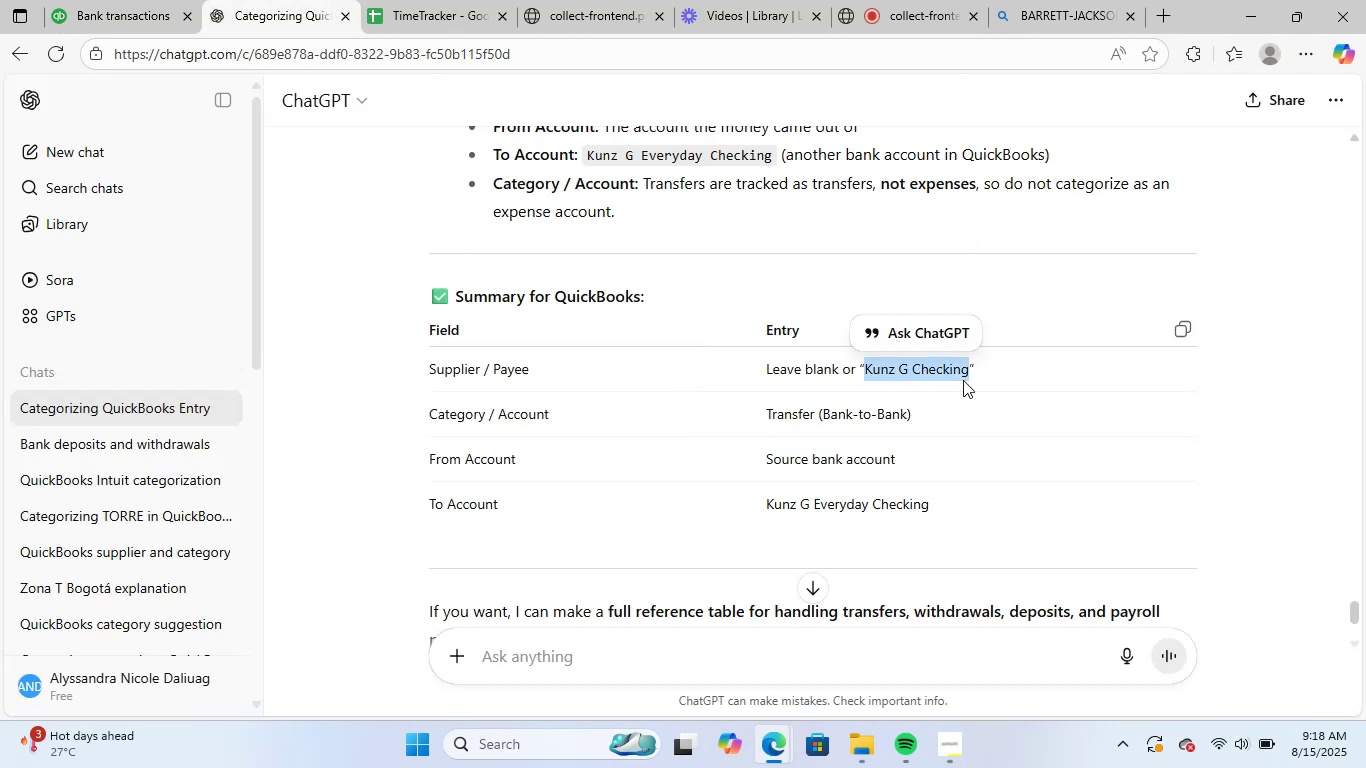 
key(Control+C)
 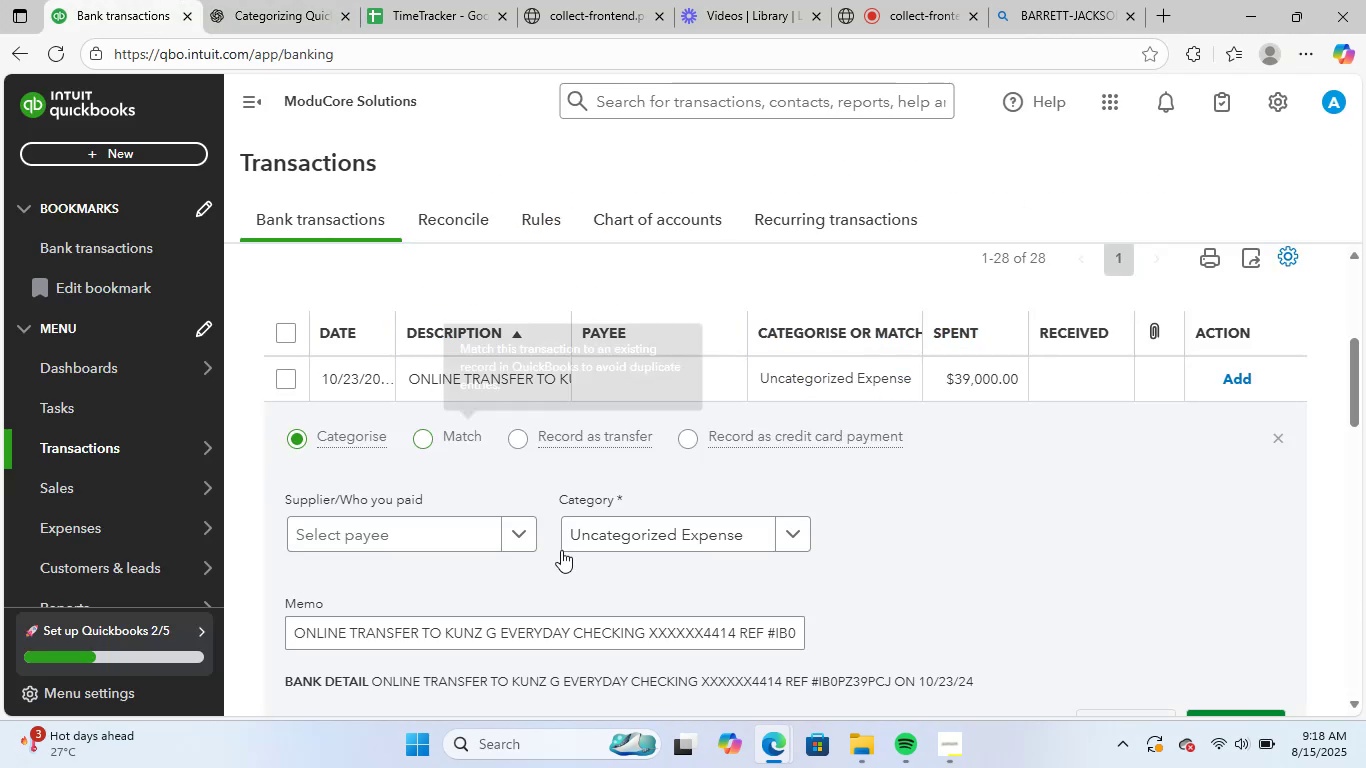 
left_click([450, 543])
 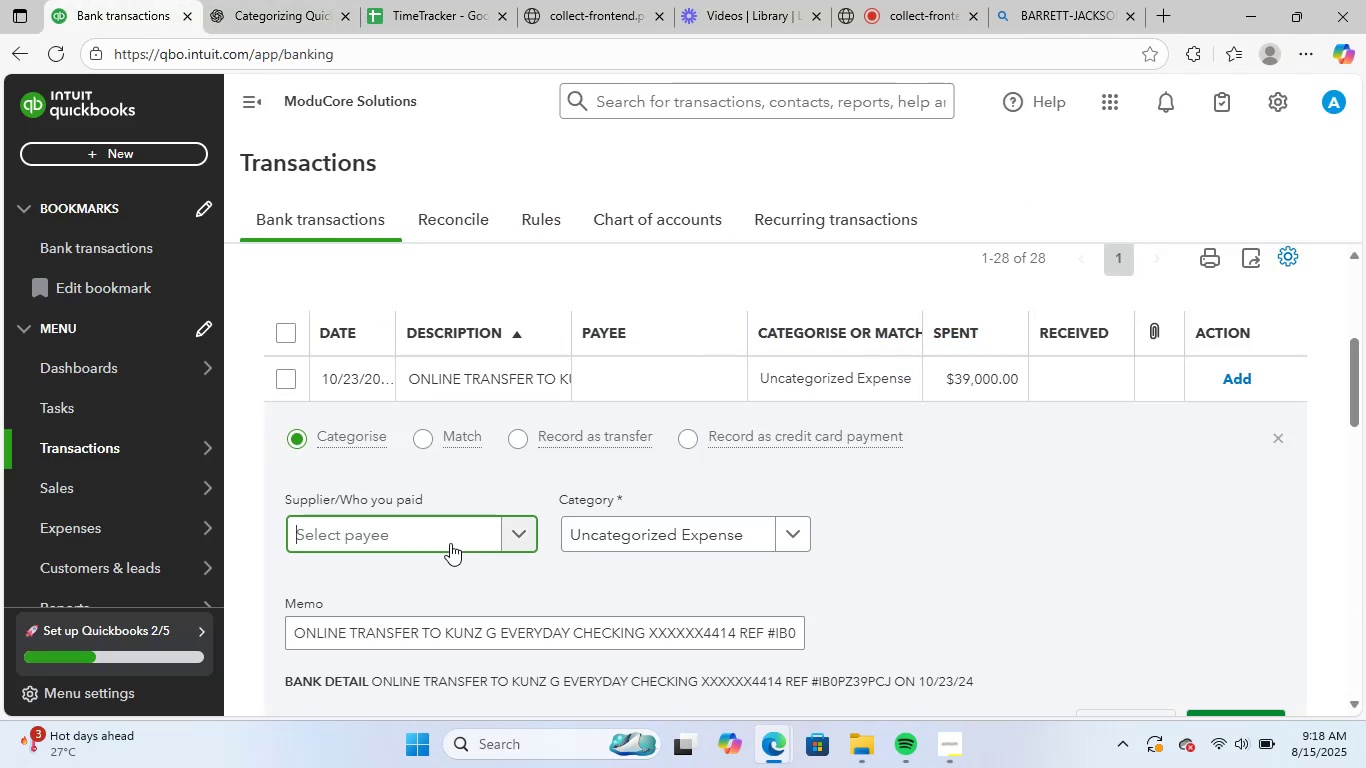 
key(Control+ControlLeft)
 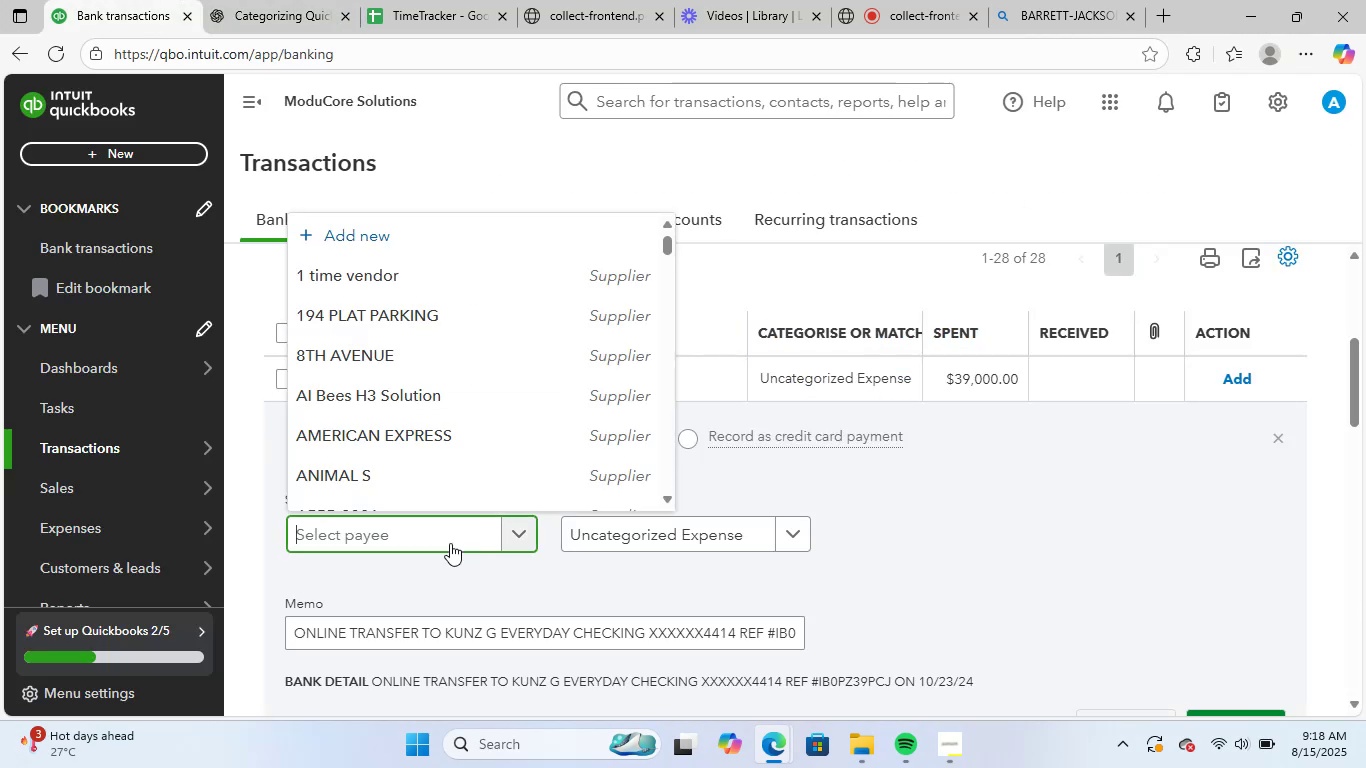 
key(Control+V)
 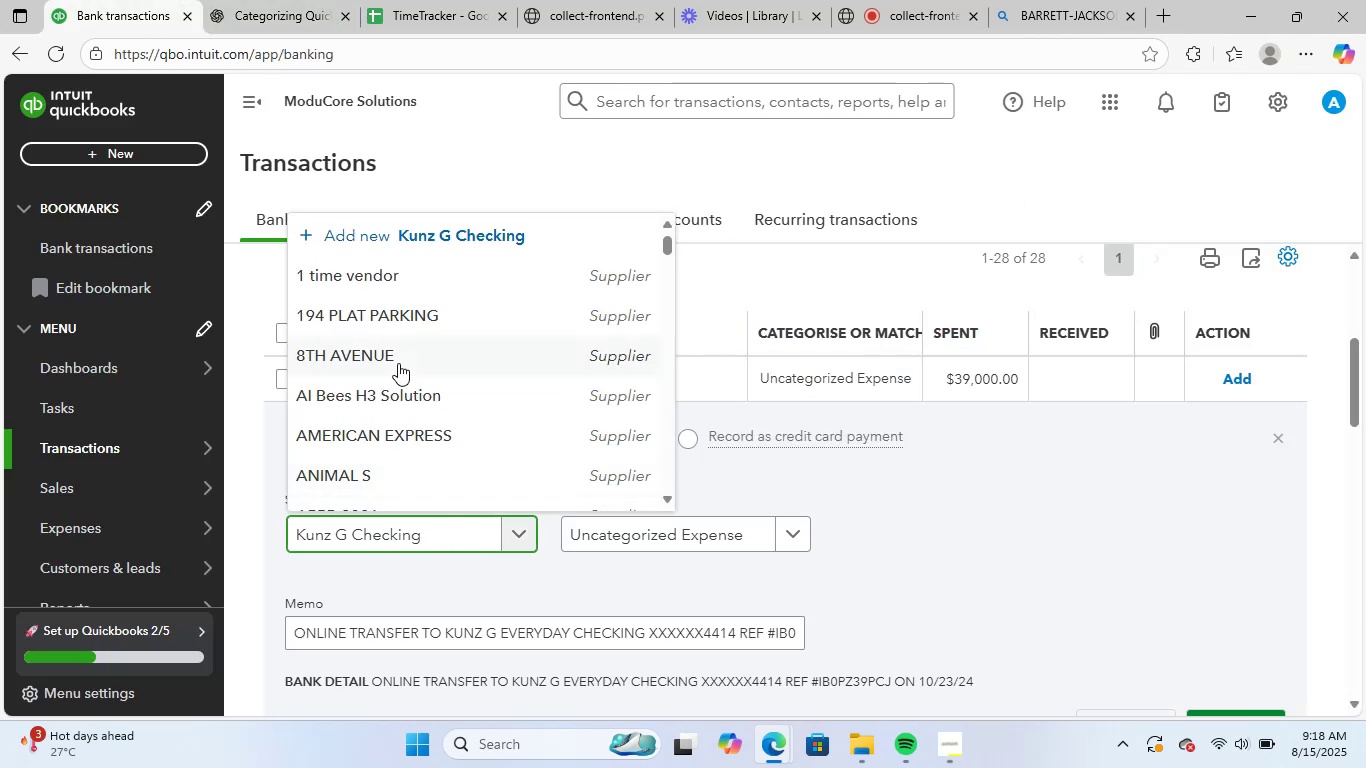 
left_click([403, 481])
 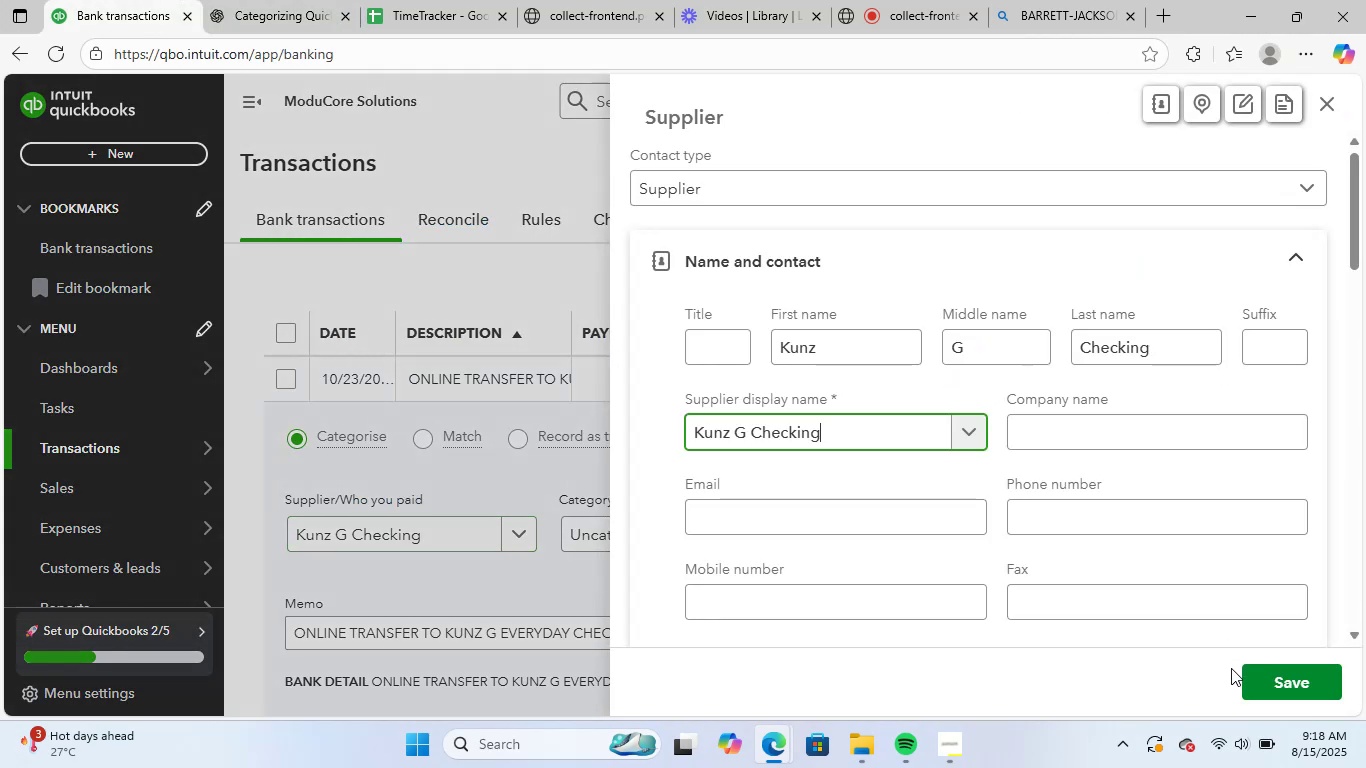 
left_click([1259, 684])
 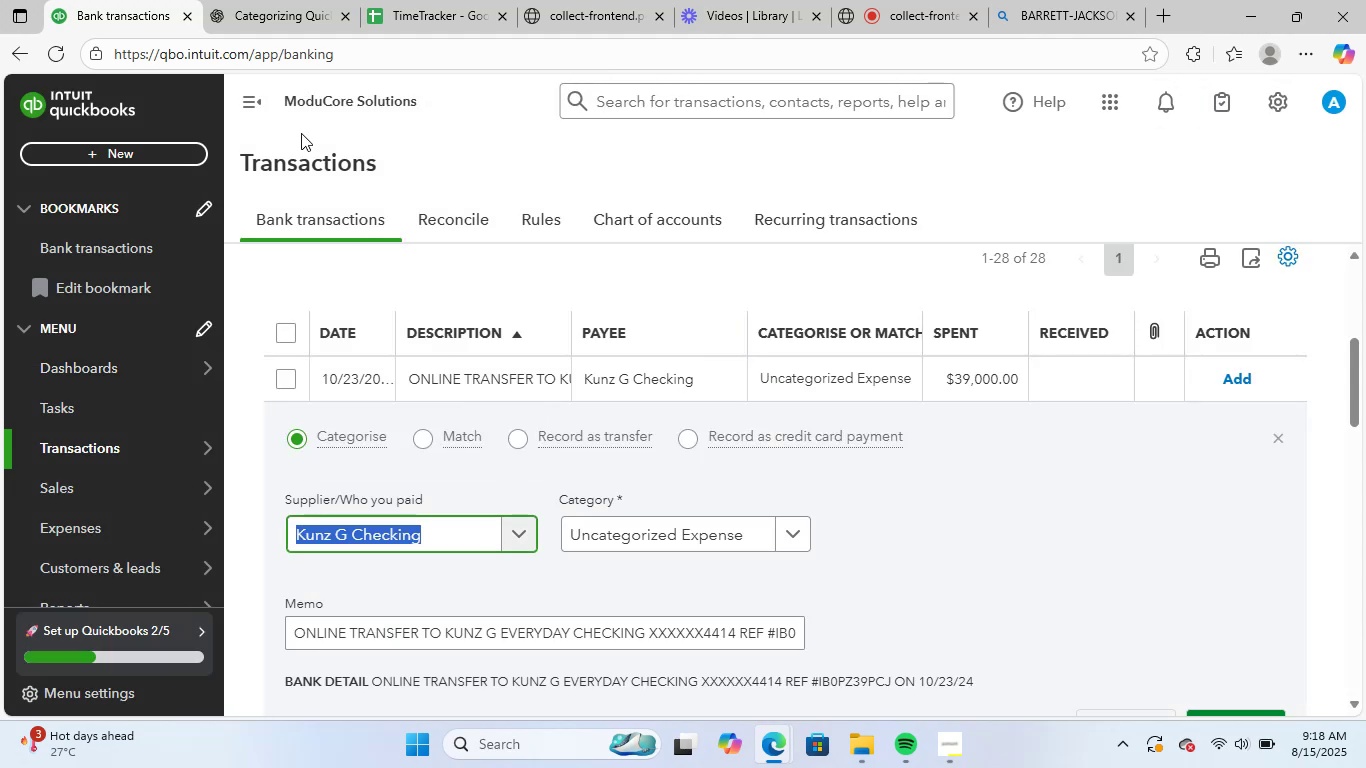 
left_click([300, 0])
 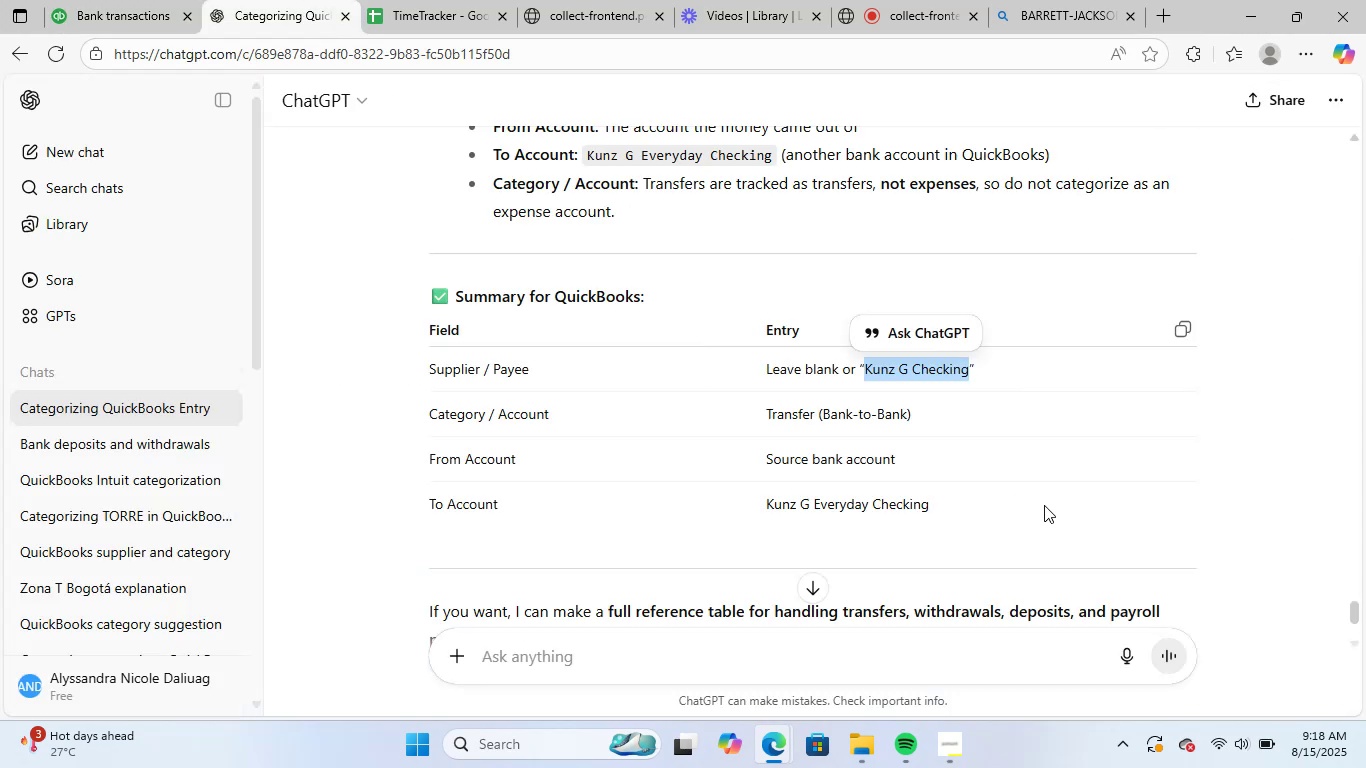 
left_click([1099, 538])
 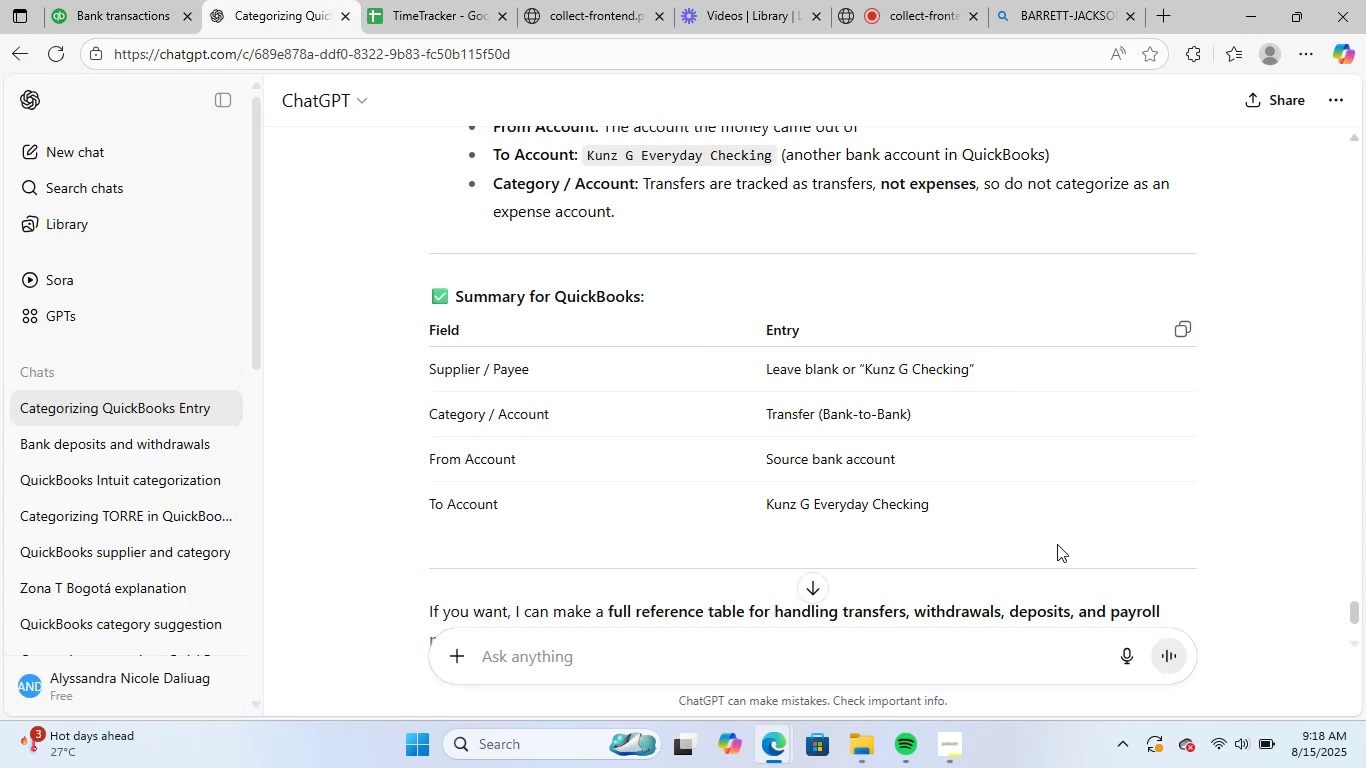 
scroll: coordinate [991, 554], scroll_direction: down, amount: 3.0
 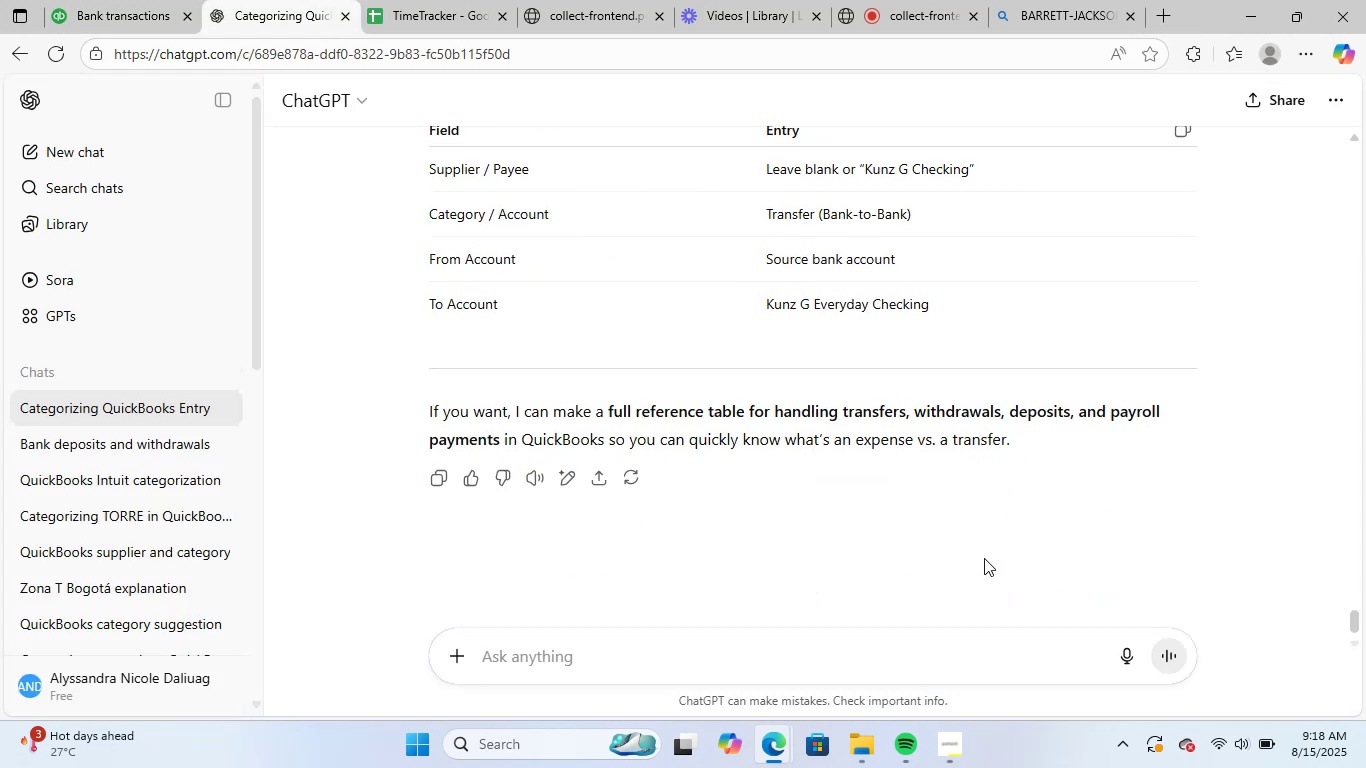 
scroll: coordinate [983, 553], scroll_direction: up, amount: 2.0
 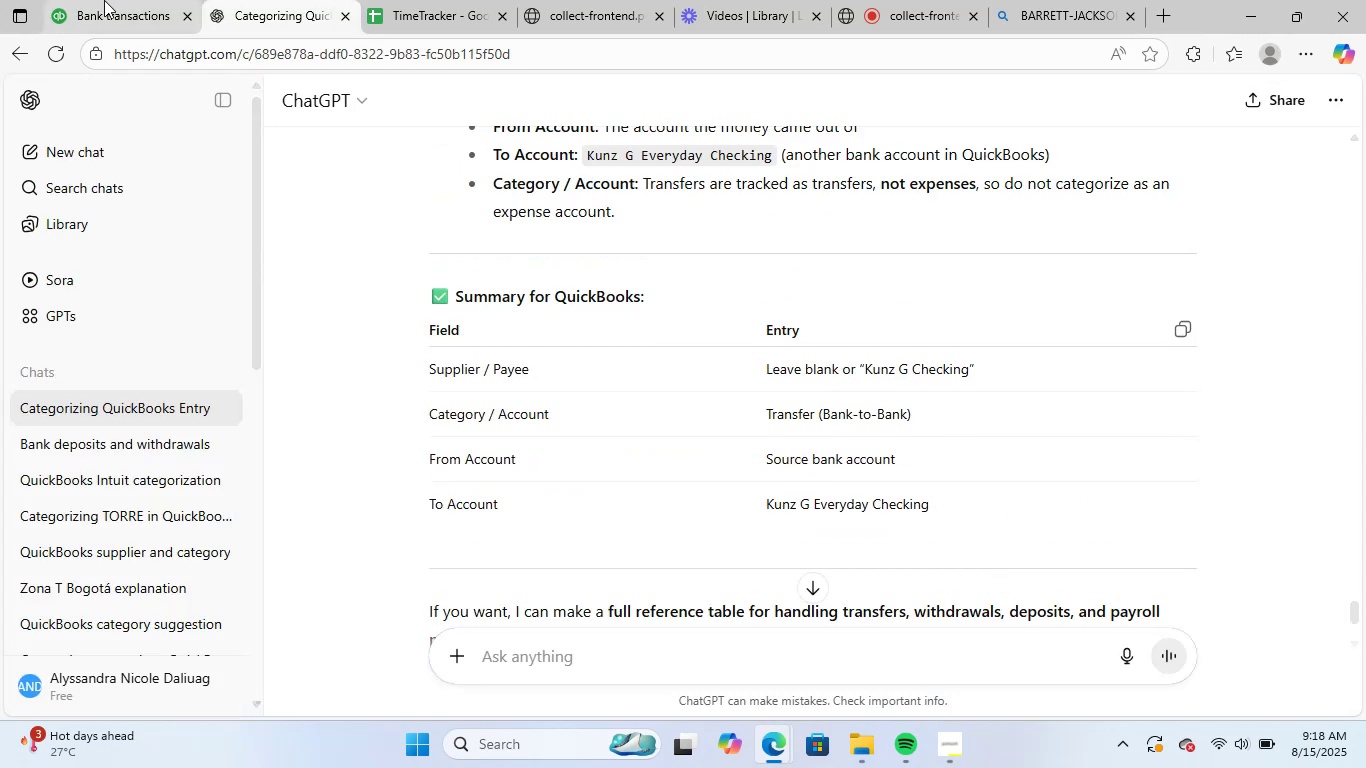 
mouse_move([674, 538])
 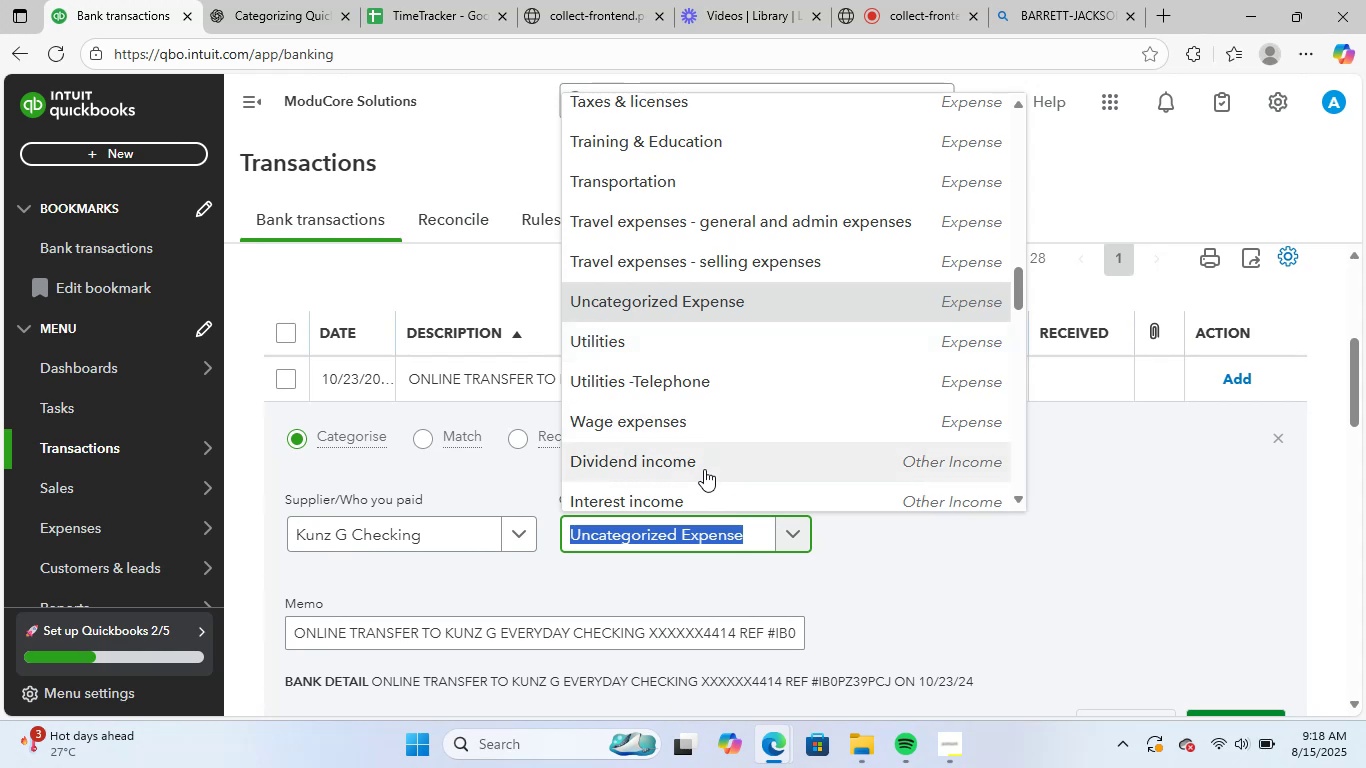 
scroll: coordinate [774, 519], scroll_direction: down, amount: 2.0
 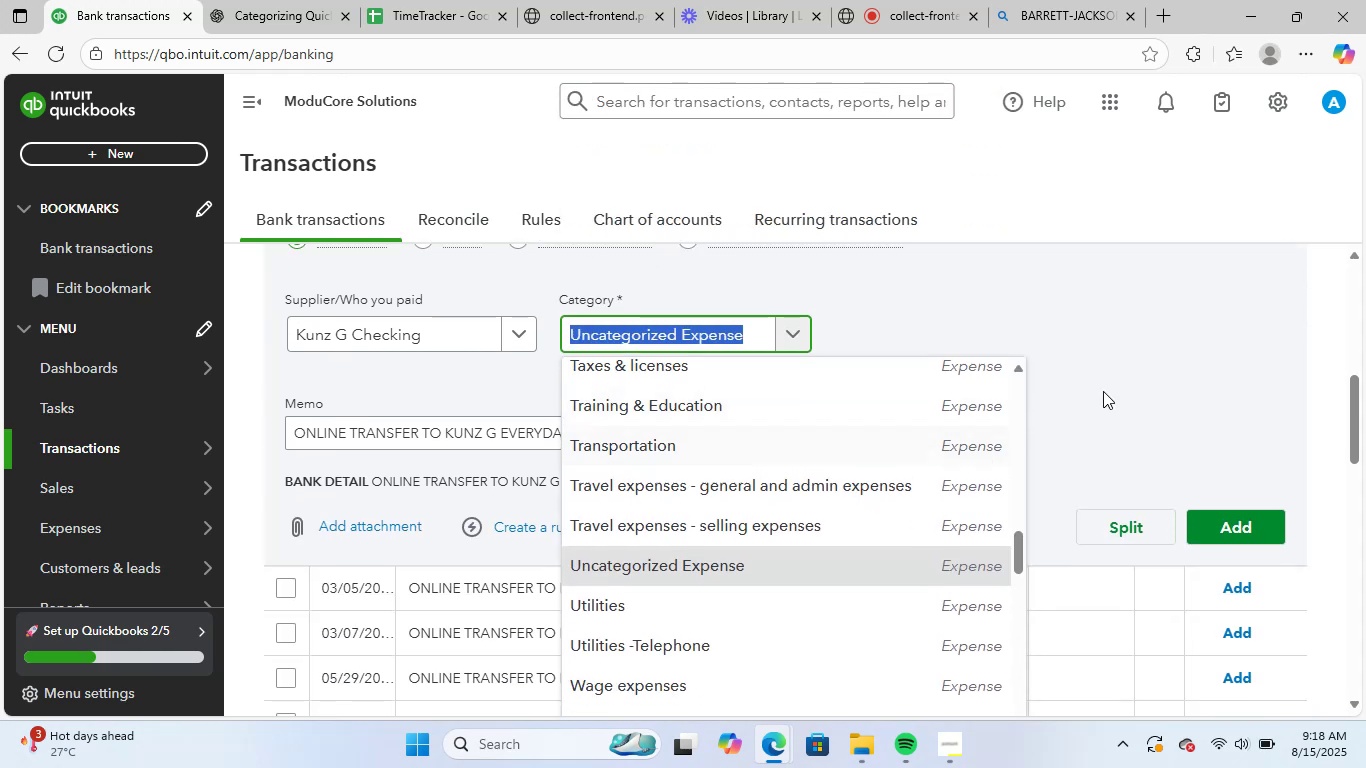 
scroll: coordinate [1166, 398], scroll_direction: up, amount: 1.0
 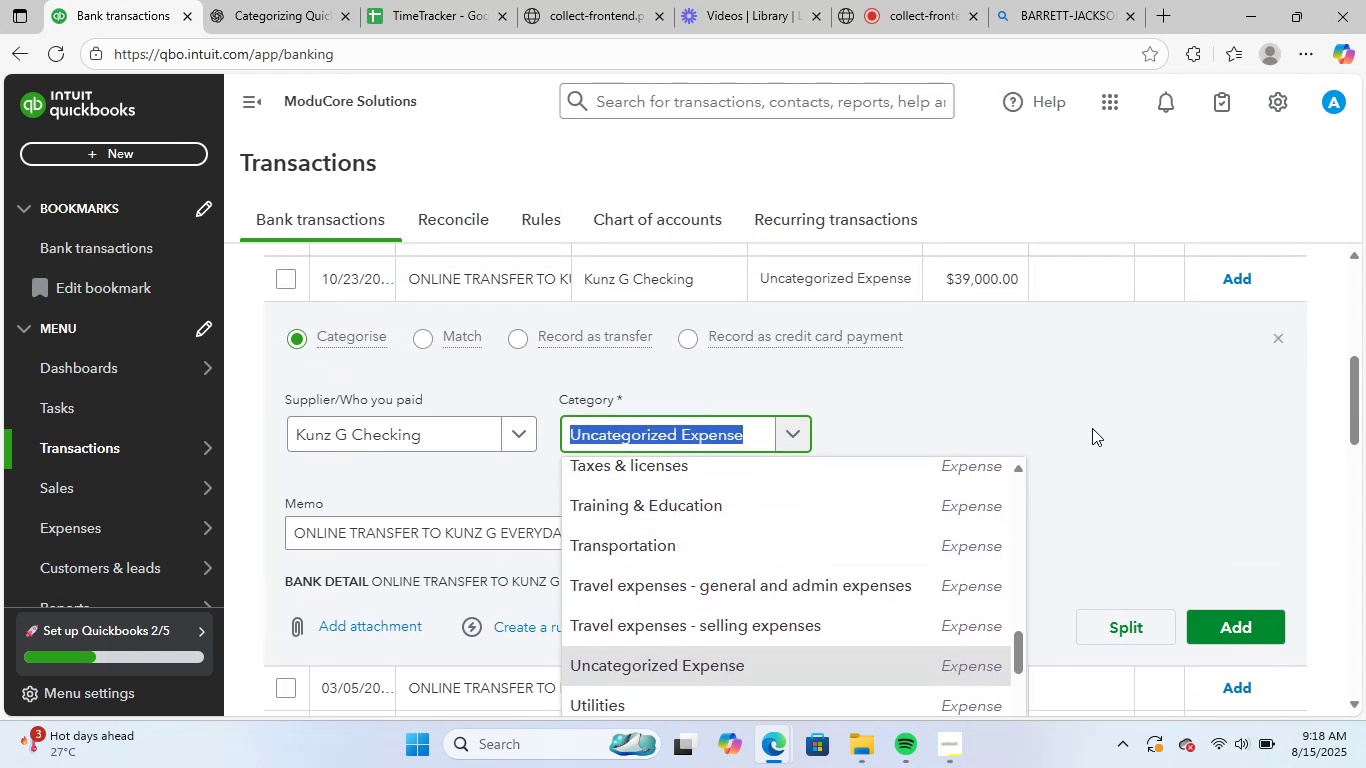 
left_click([1094, 428])
 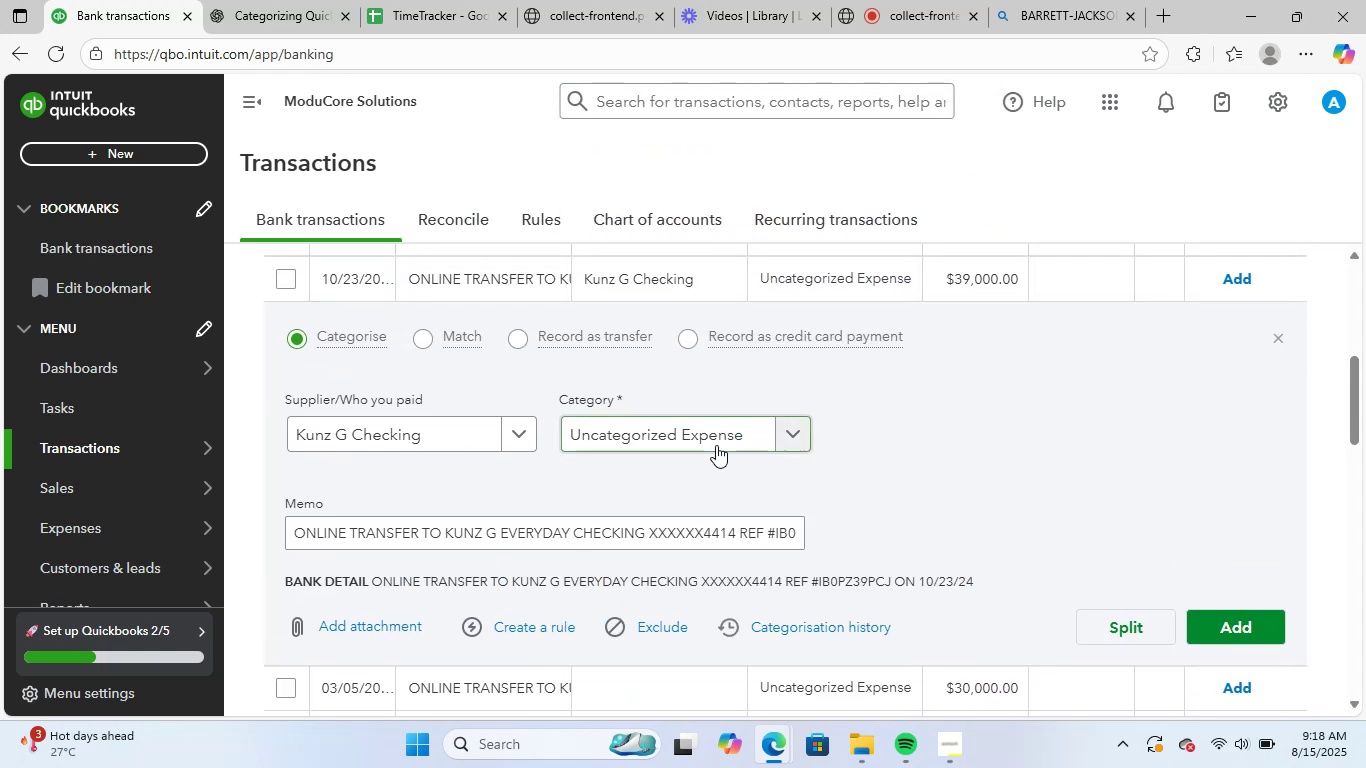 
left_click([707, 437])
 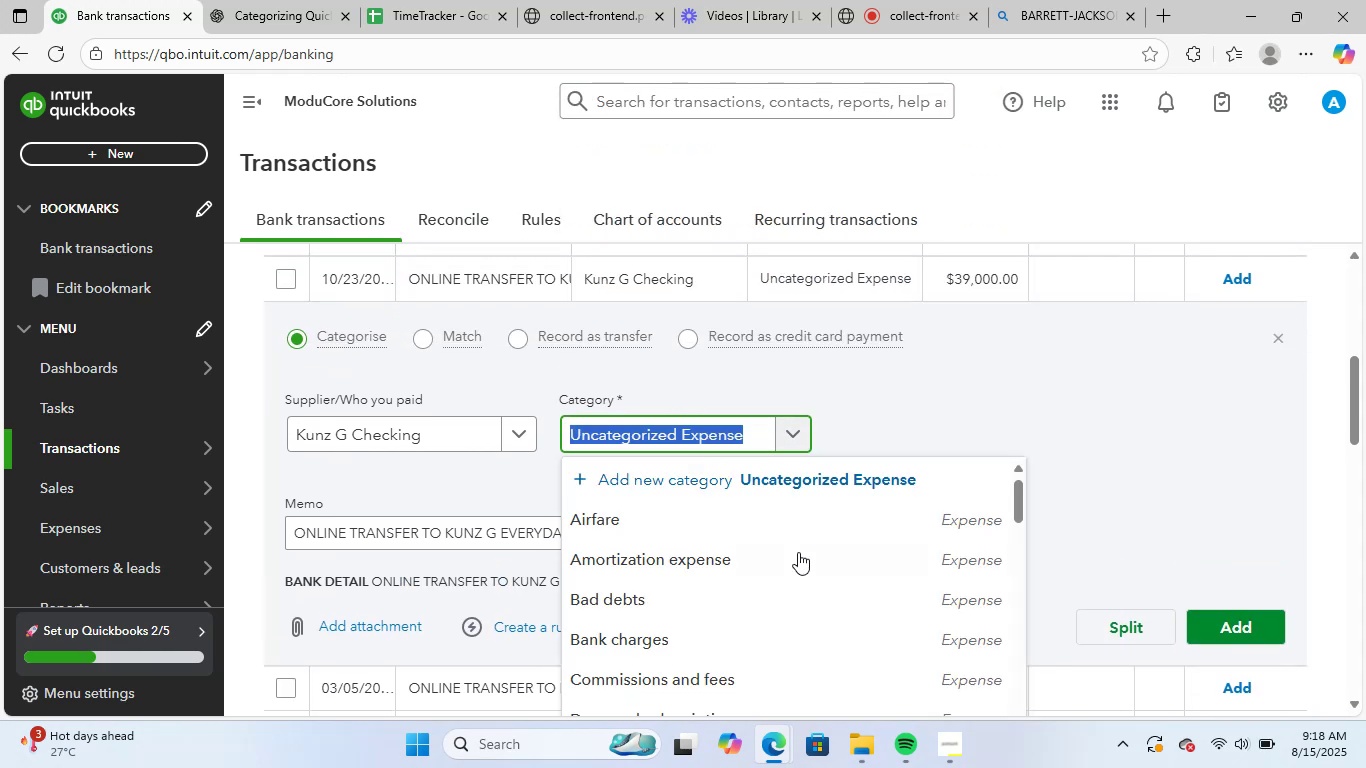 
scroll: coordinate [791, 556], scroll_direction: down, amount: 11.0
 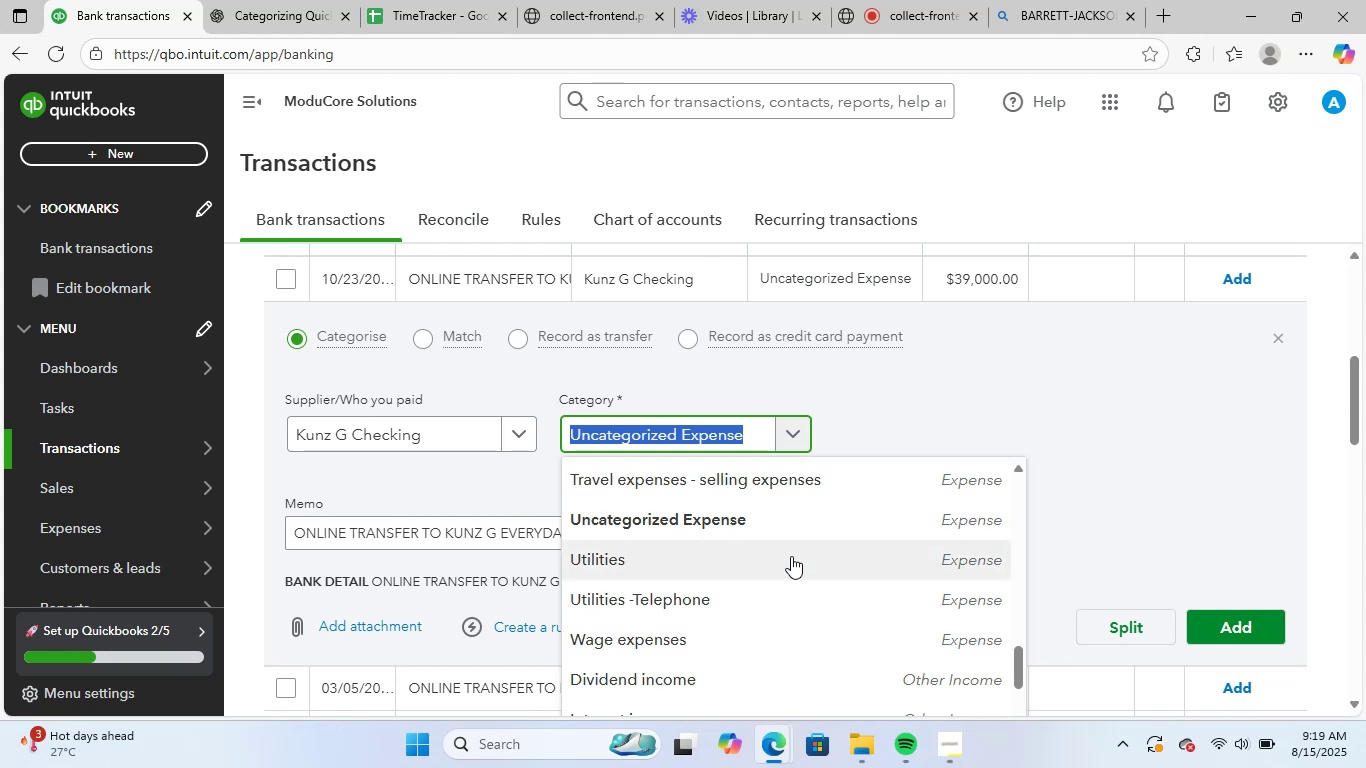 
scroll: coordinate [791, 556], scroll_direction: up, amount: 2.0
 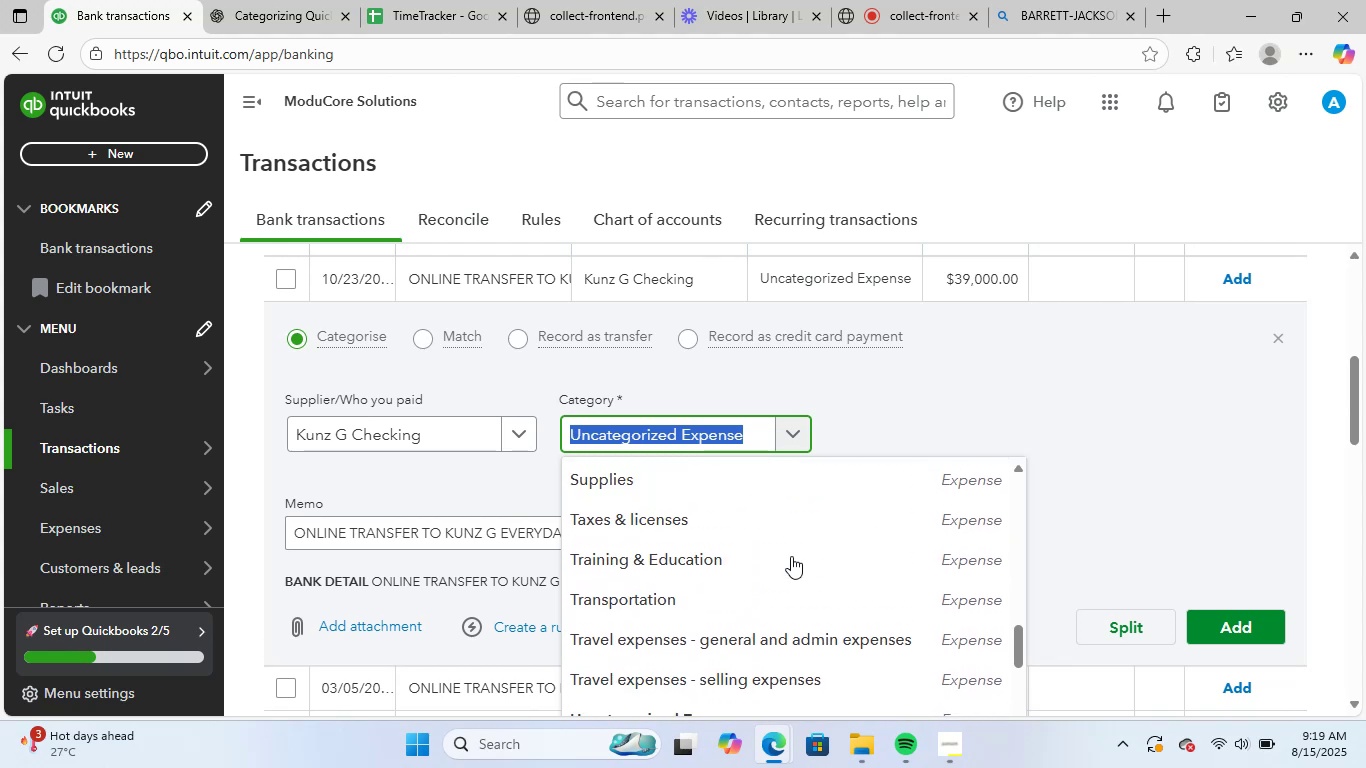 
scroll: coordinate [791, 558], scroll_direction: down, amount: 7.0
 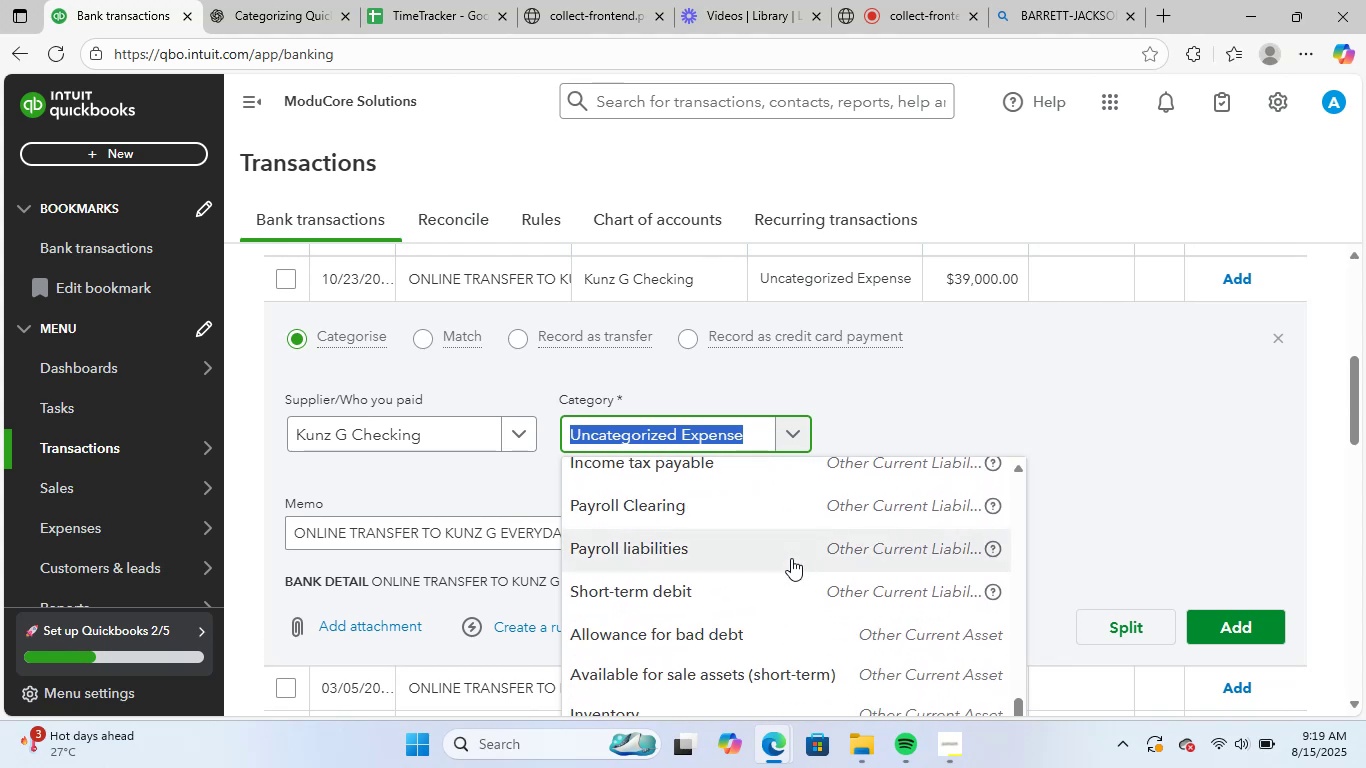 
scroll: coordinate [791, 558], scroll_direction: up, amount: 1.0
 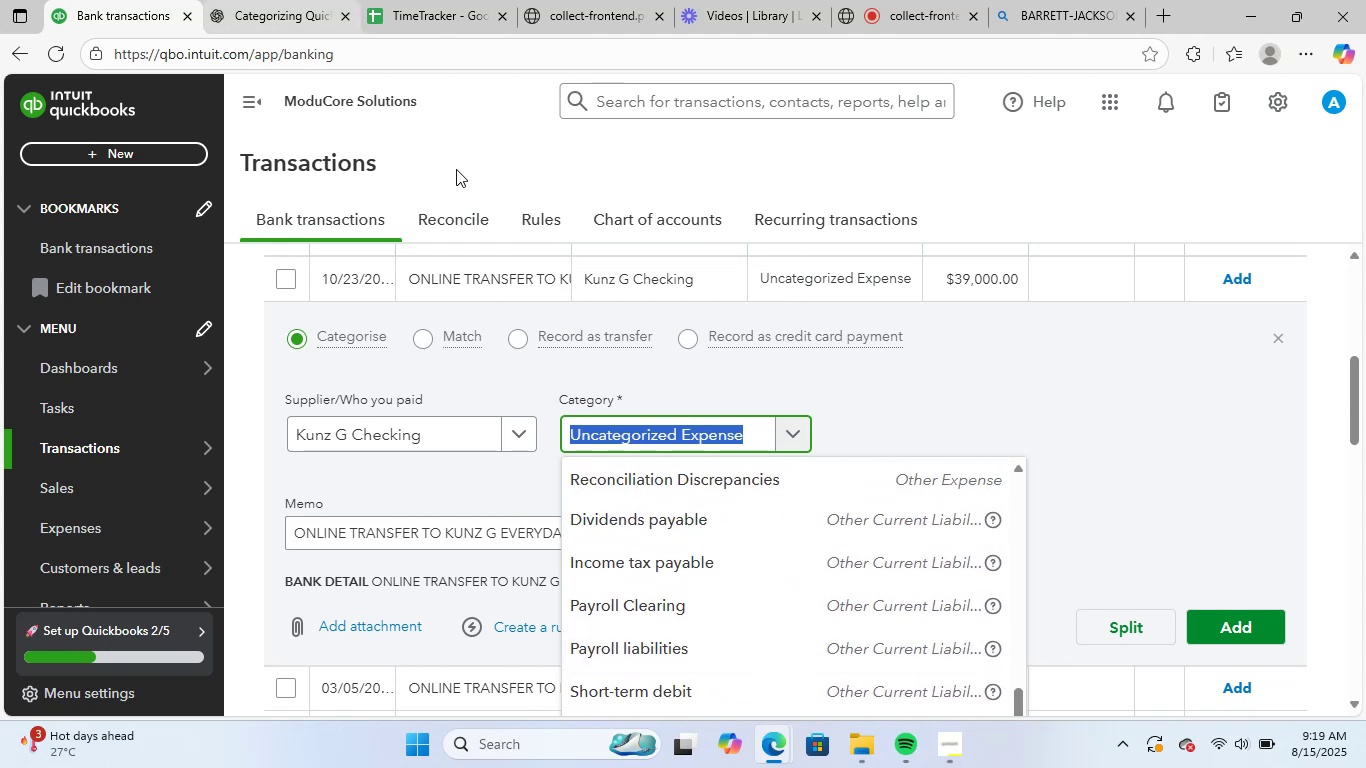 
scroll: coordinate [914, 586], scroll_direction: down, amount: 6.0
 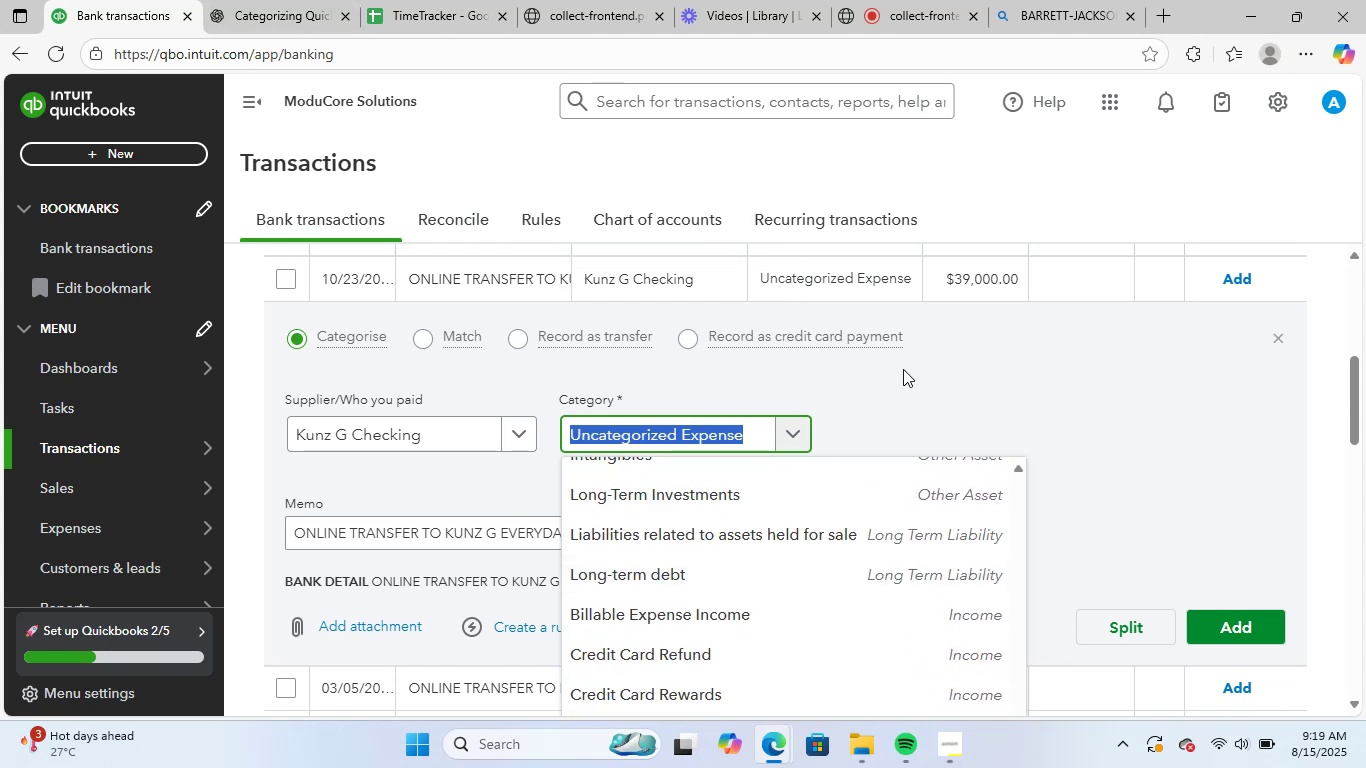 
left_click([903, 369])
 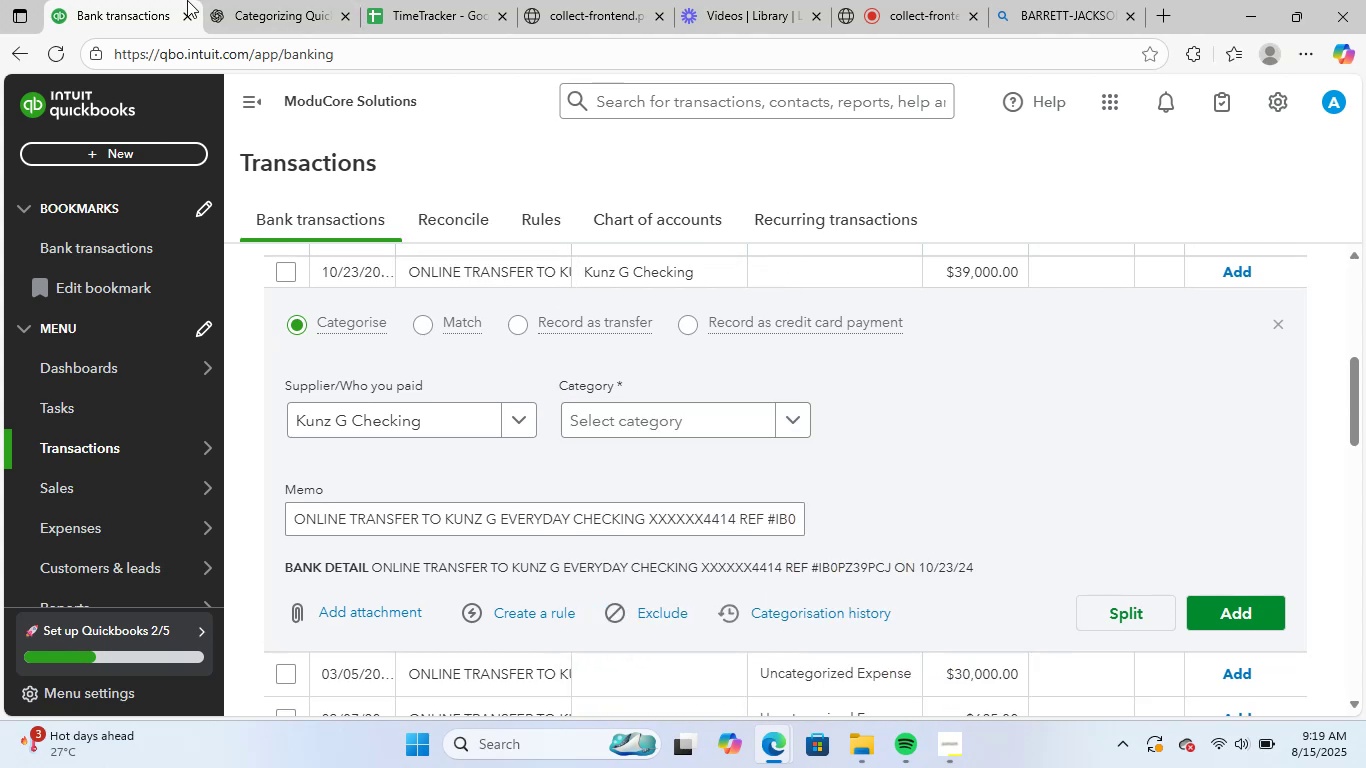 
left_click([266, 0])
 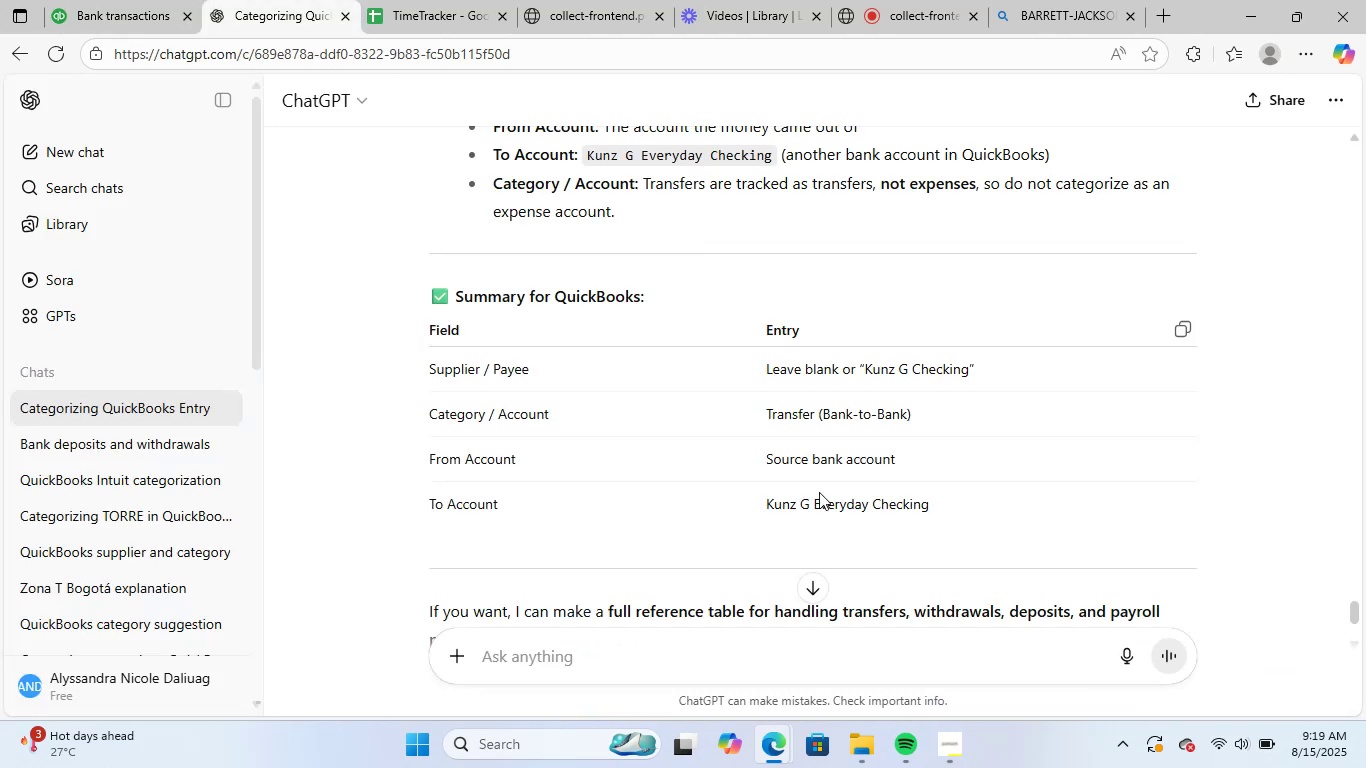 
left_click([125, 0])
 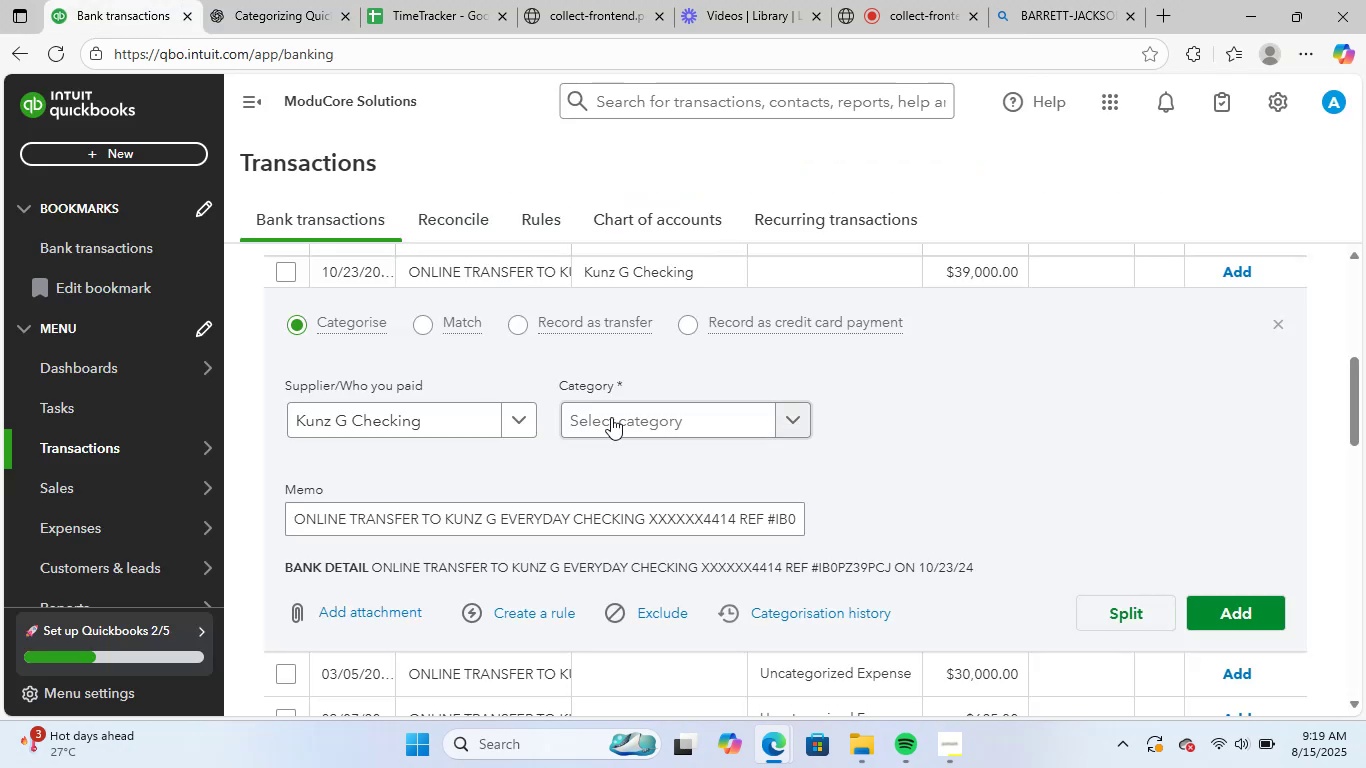 
left_click([627, 425])
 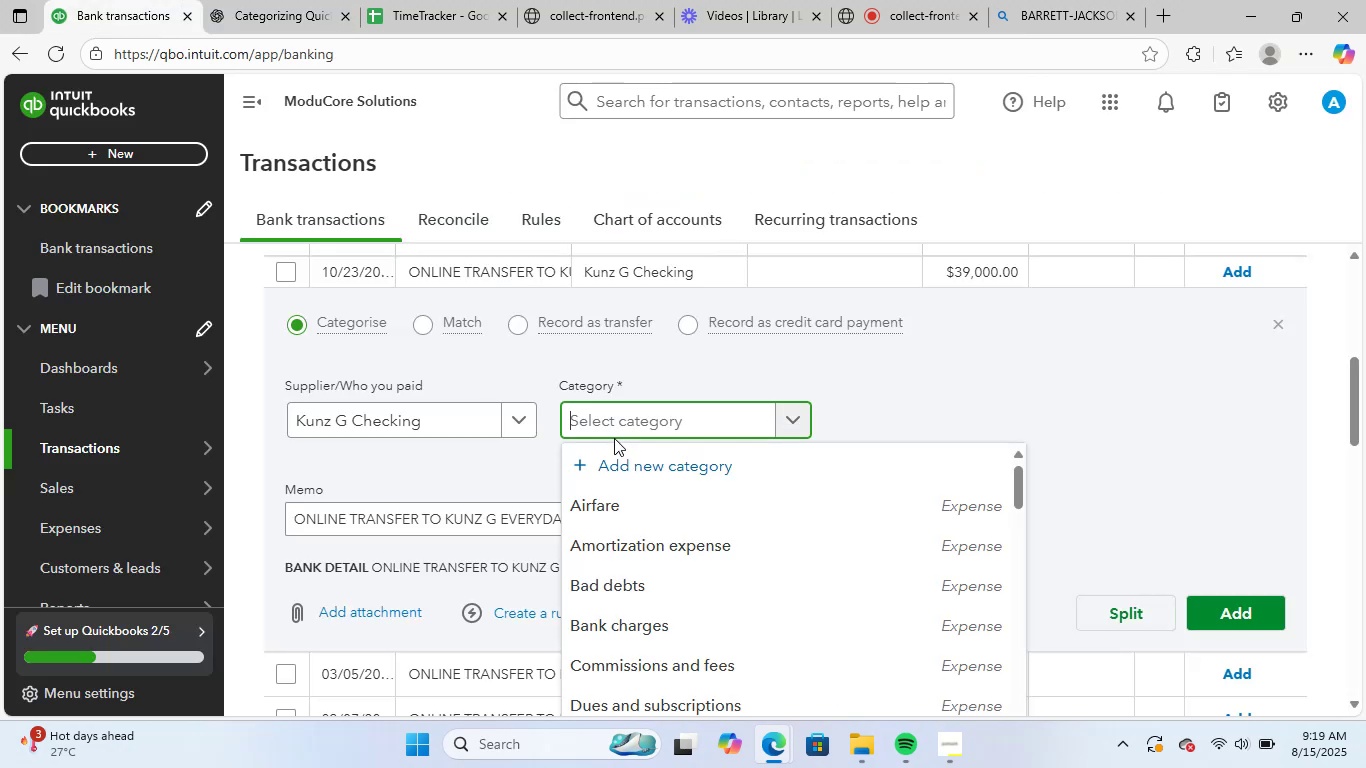 
type(trab)
key(Backspace)
type(nsf)
key(Backspace)
 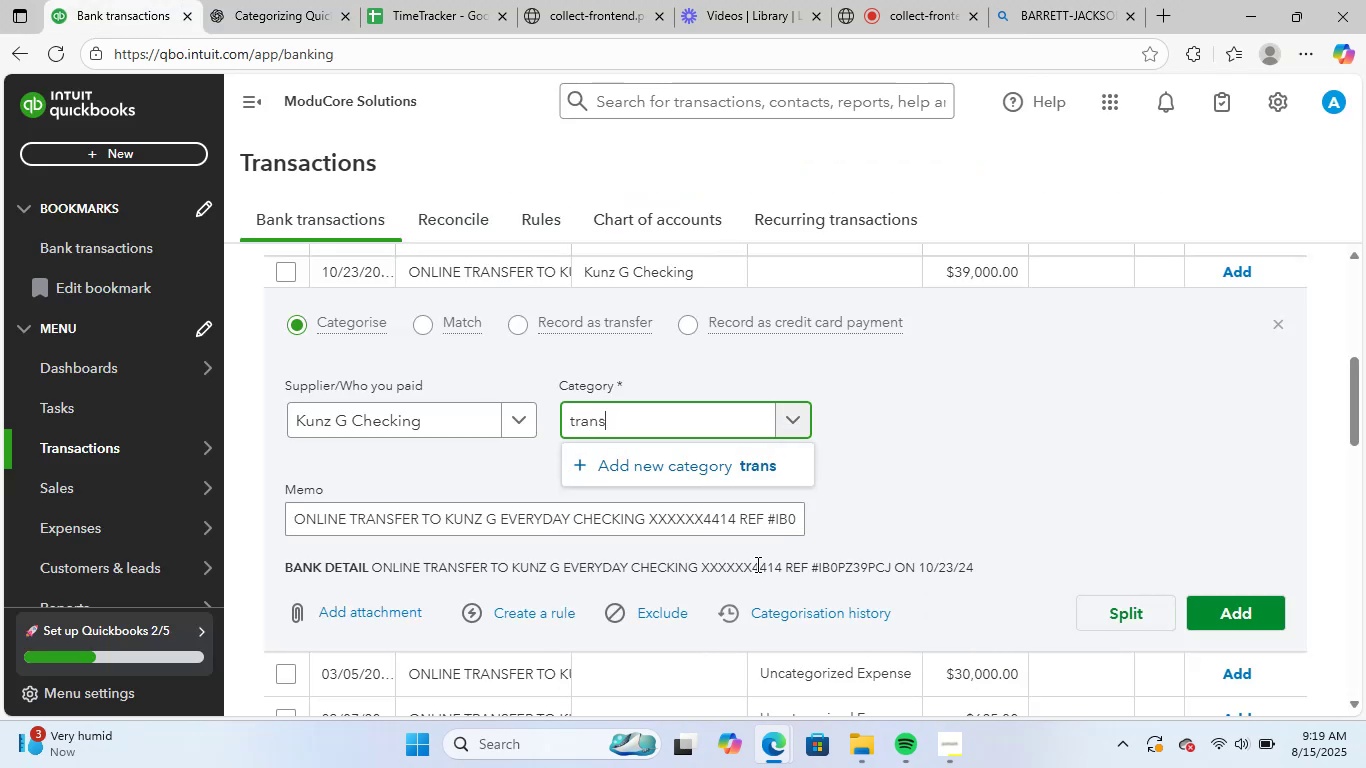 
hold_key(key=Backspace, duration=0.79)
 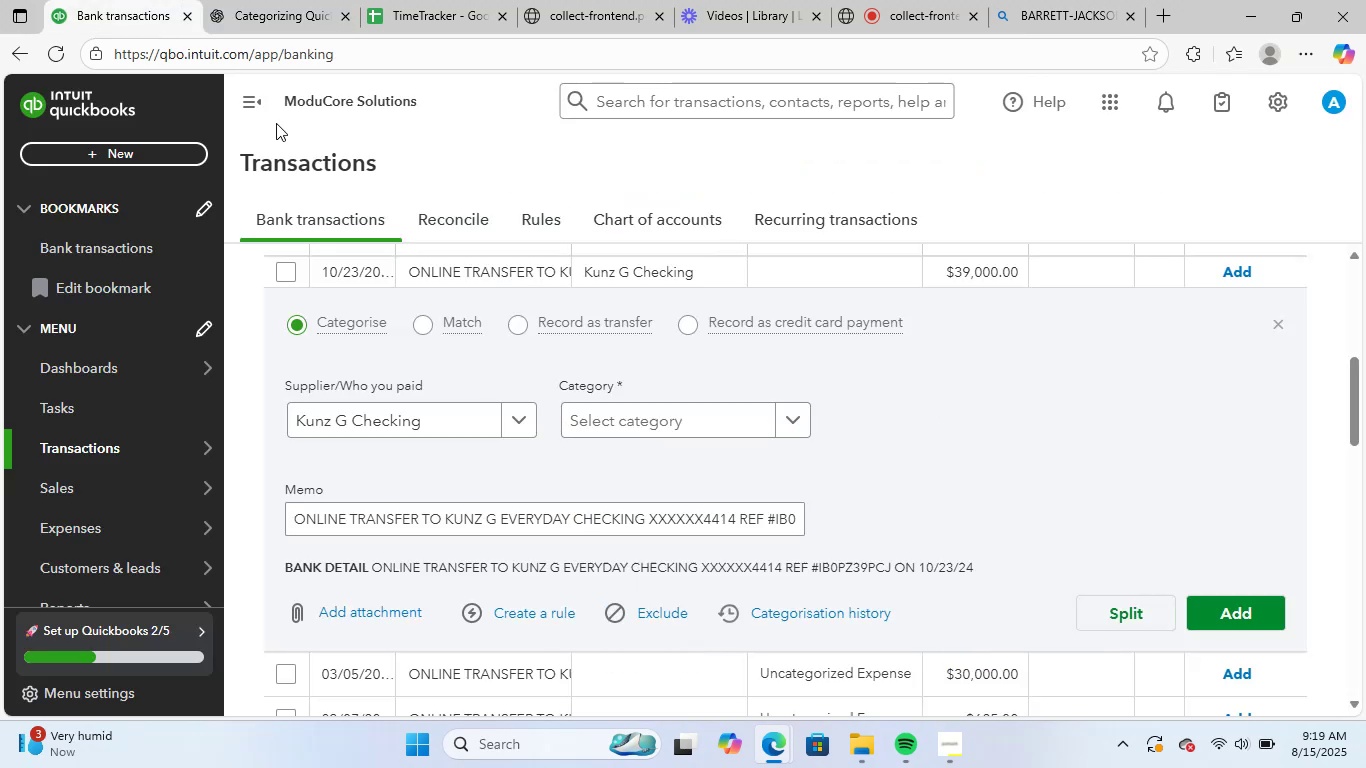 
left_click([293, 0])
 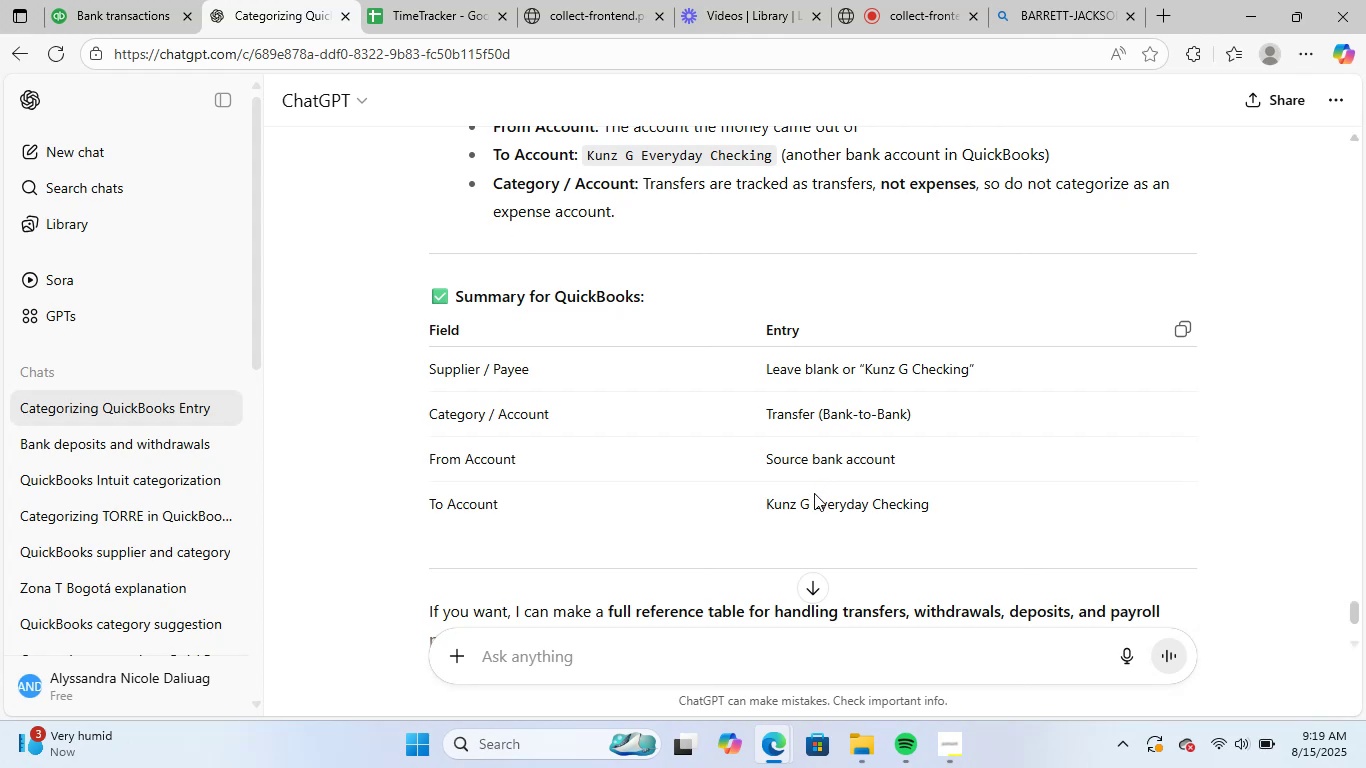 
scroll: coordinate [813, 498], scroll_direction: up, amount: 2.0
 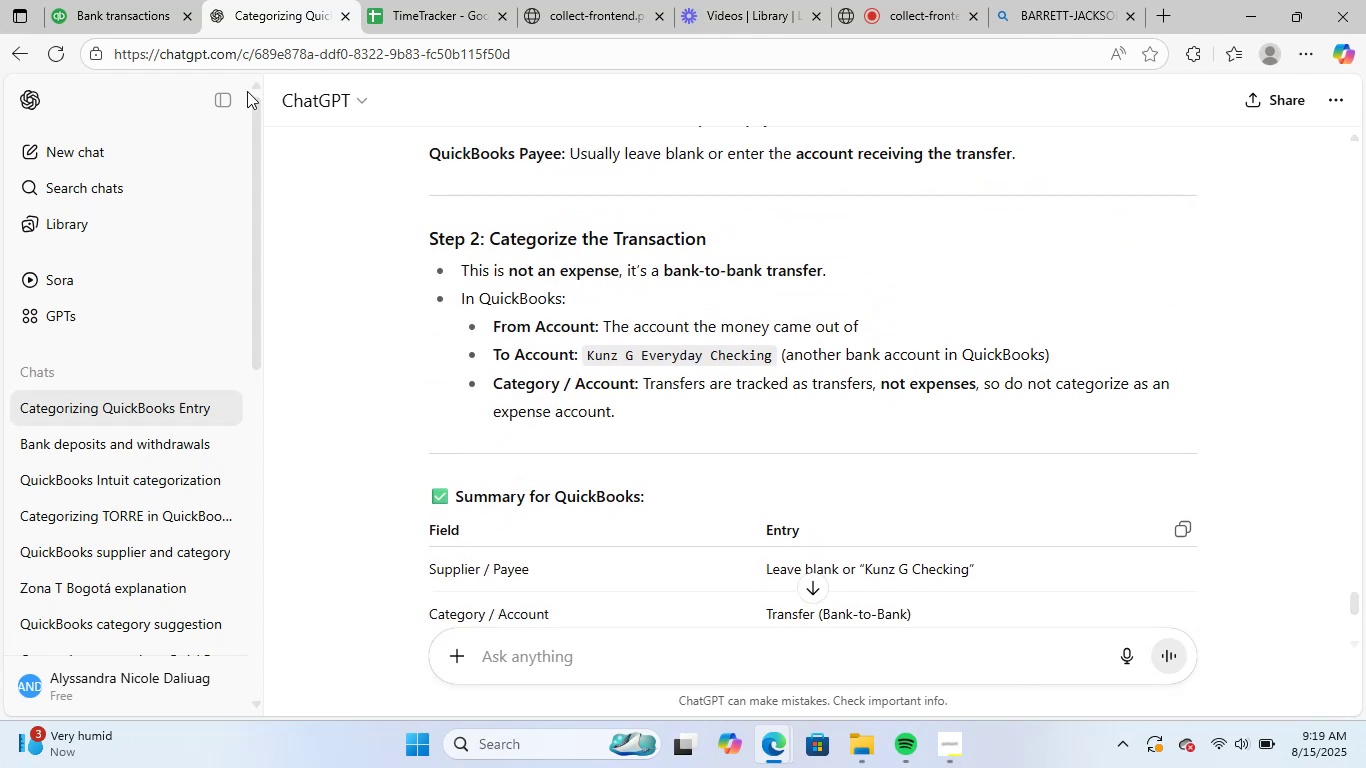 
left_click([112, 0])
 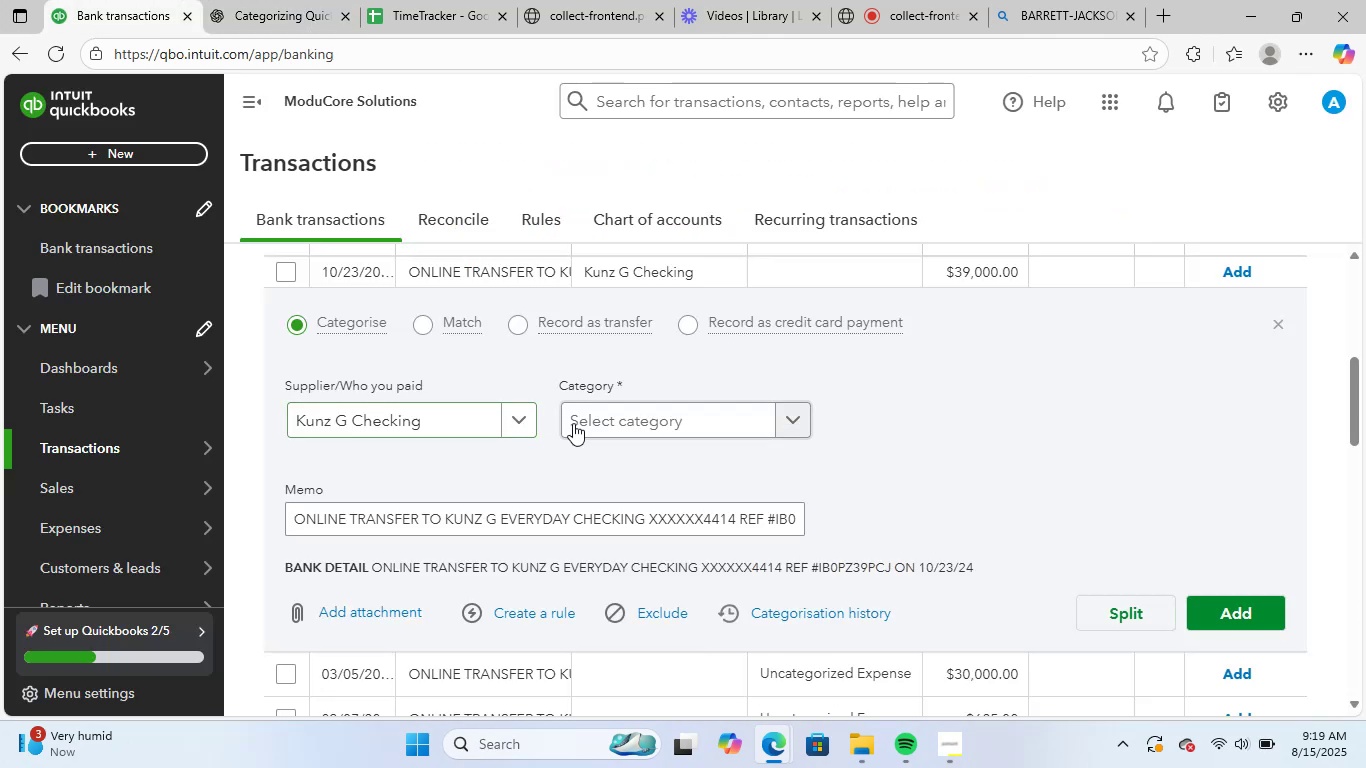 
left_click([595, 418])
 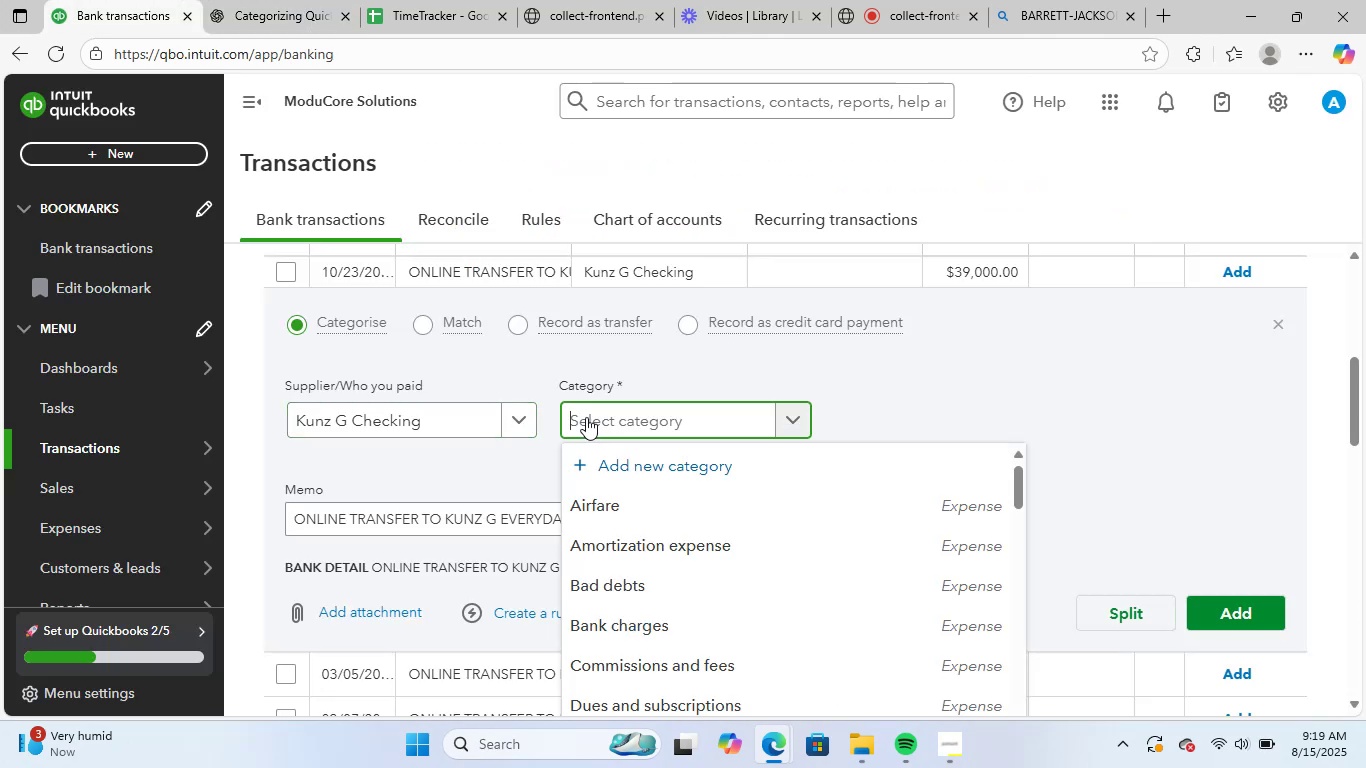 
type(bank)
 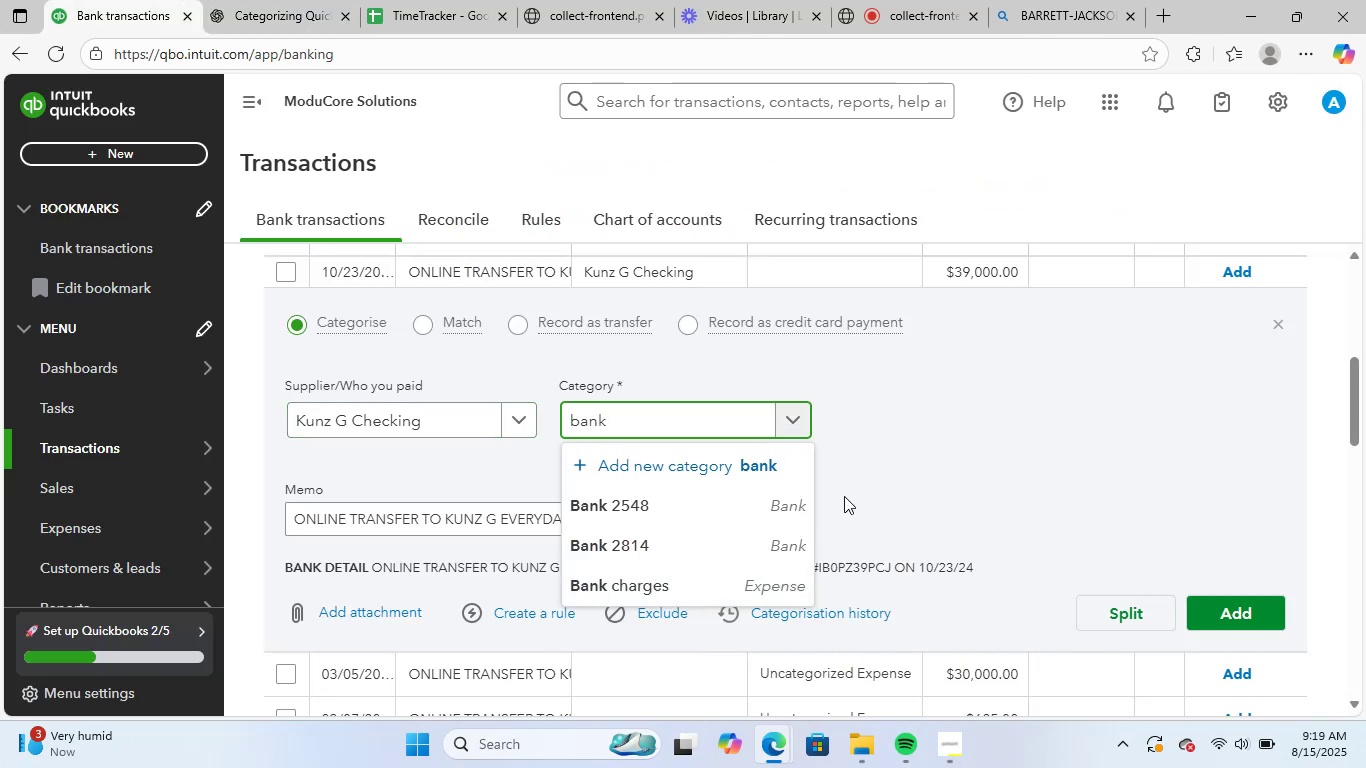 
left_click([297, 1])
 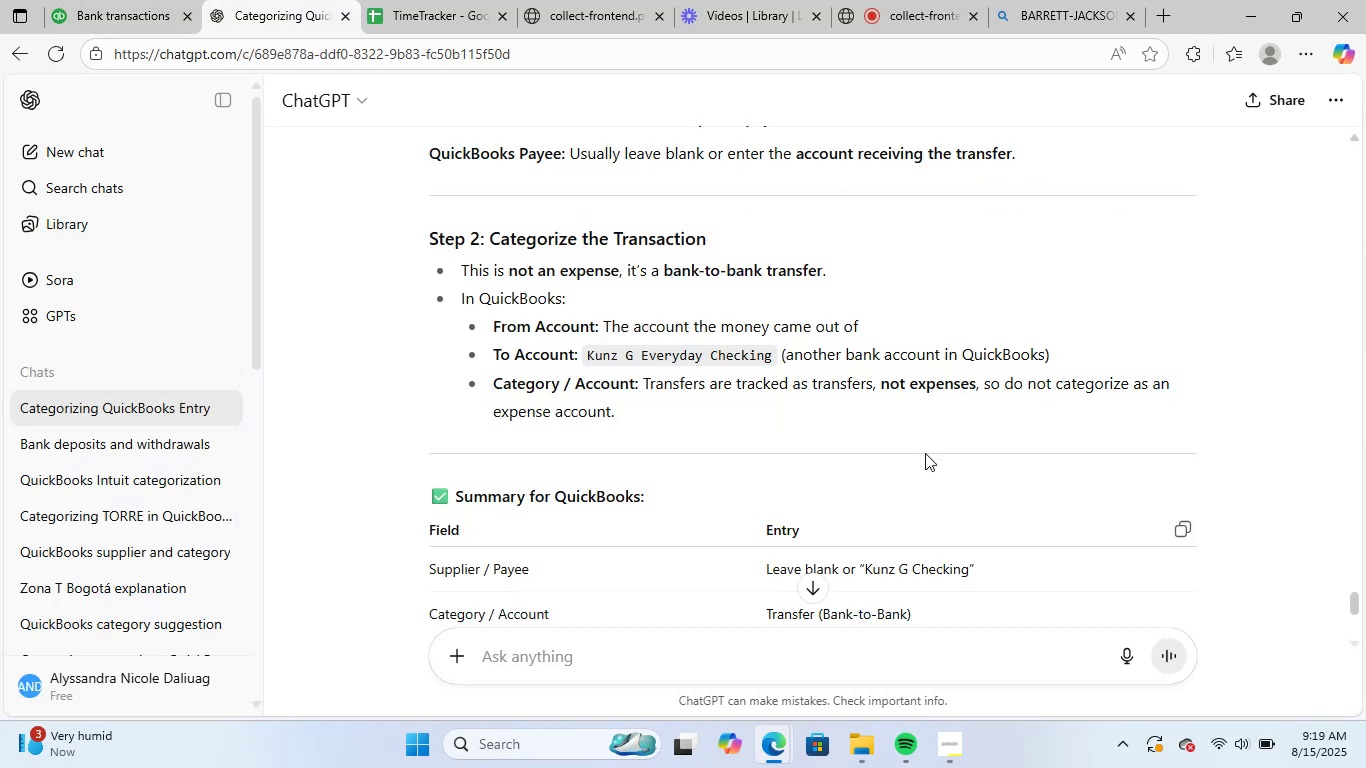 
scroll: coordinate [920, 451], scroll_direction: down, amount: 4.0
 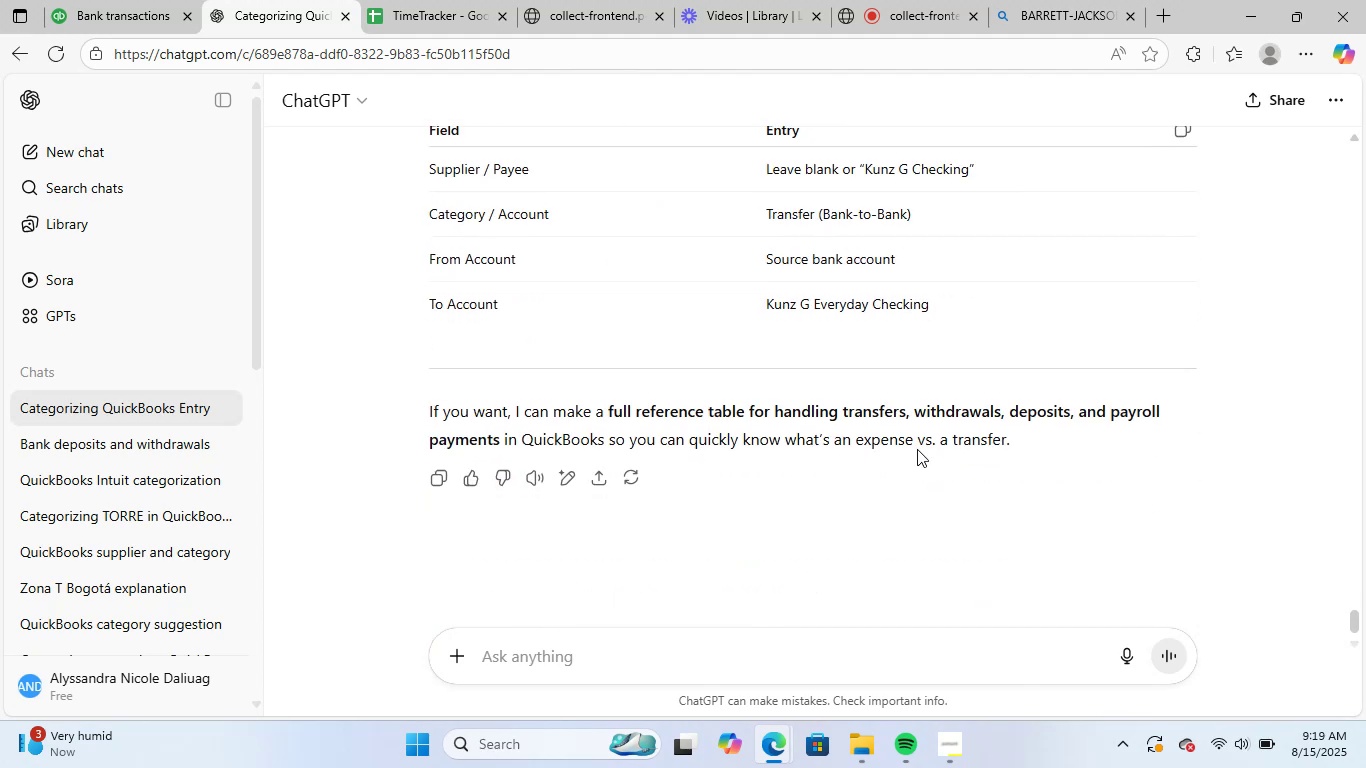 
scroll: coordinate [926, 319], scroll_direction: up, amount: 6.0
 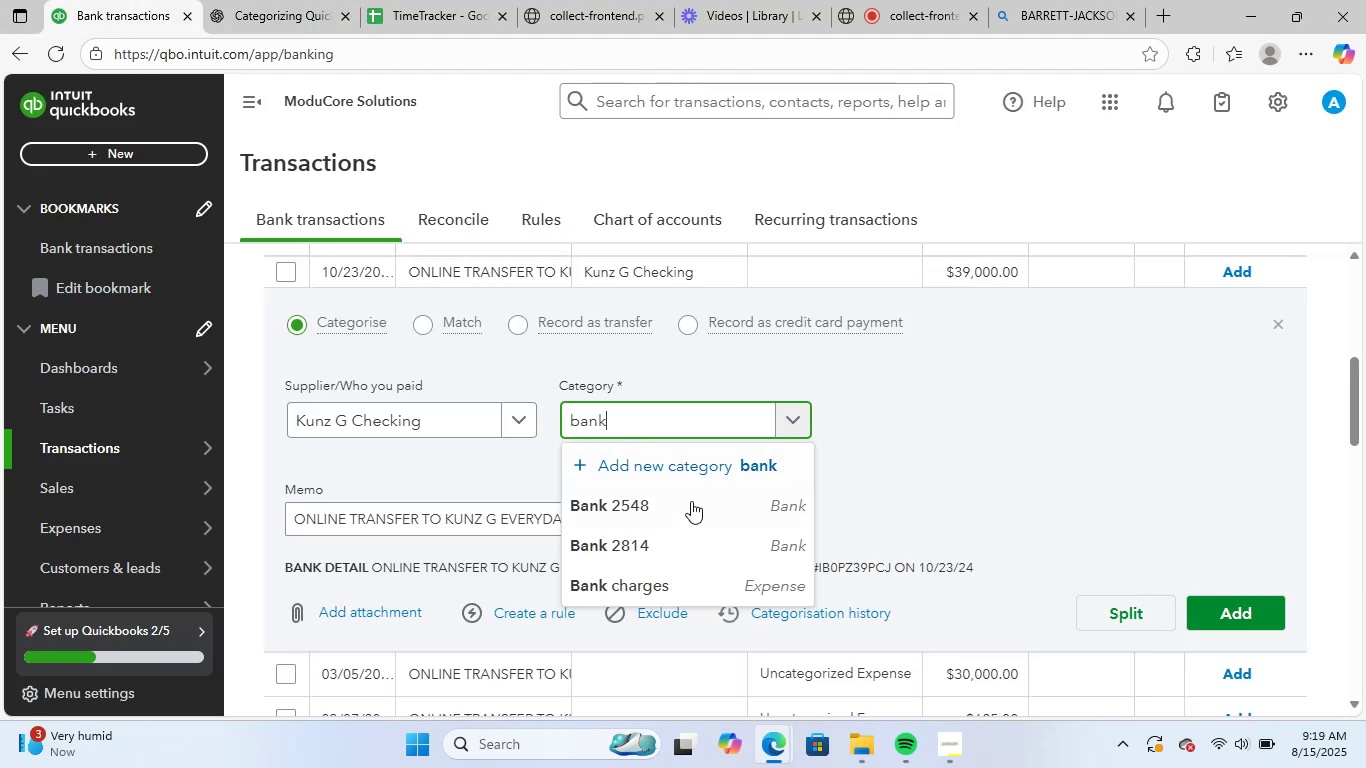 
left_click([993, 418])
 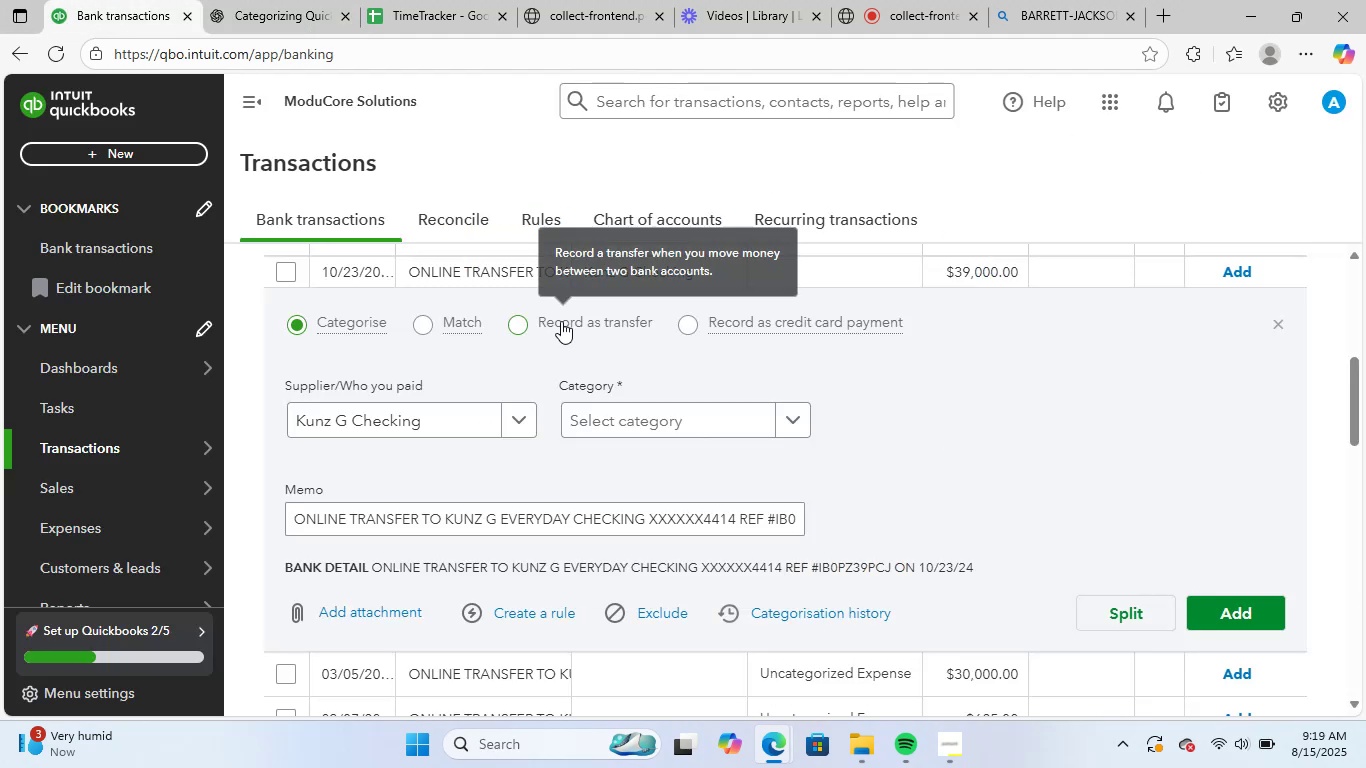 
left_click([561, 318])
 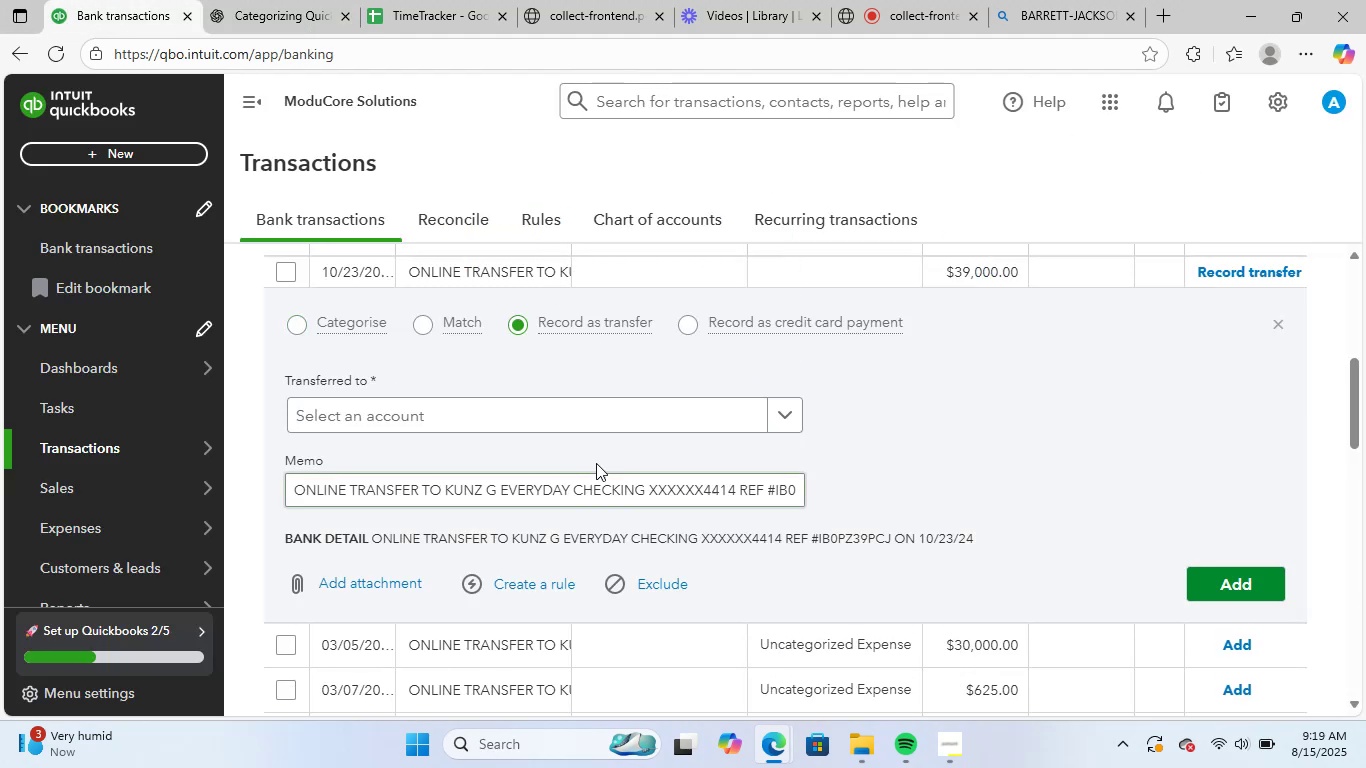 
left_click([580, 420])
 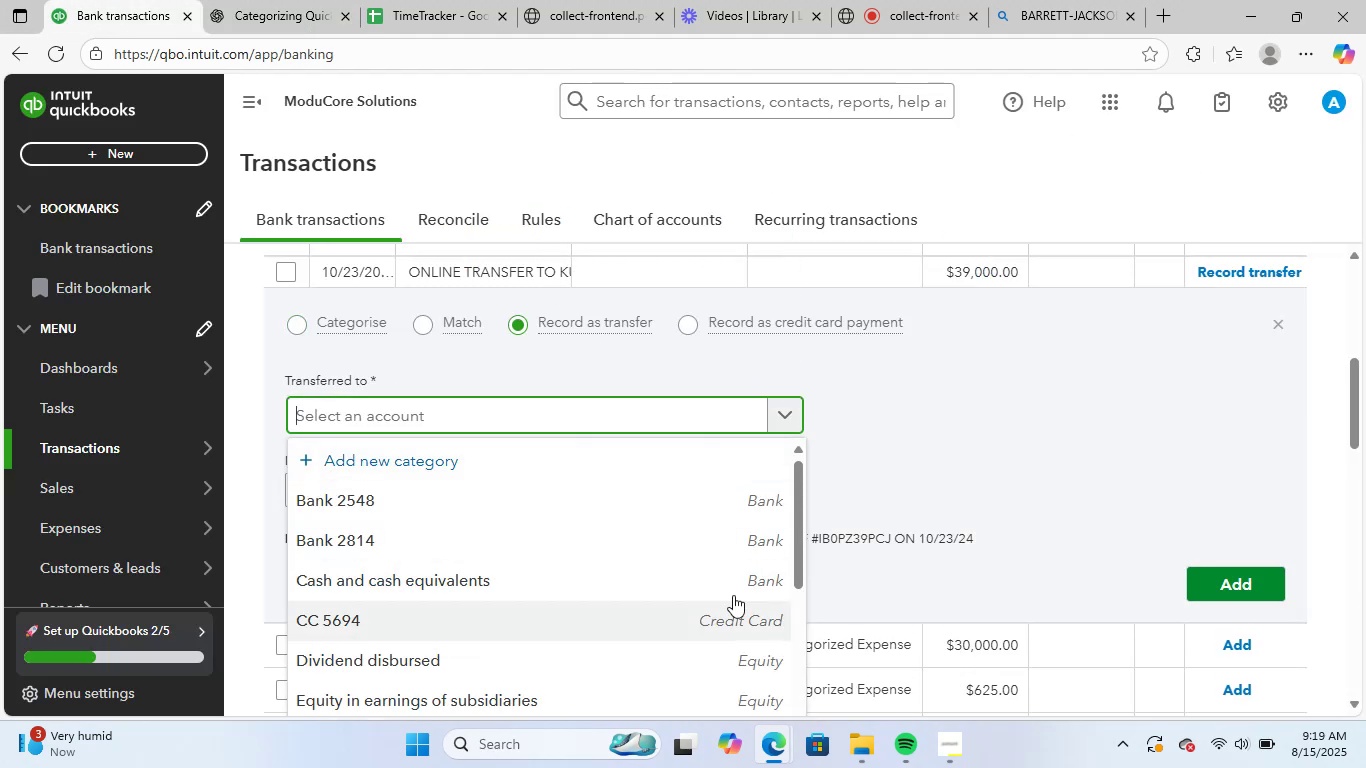 
left_click([1010, 441])
 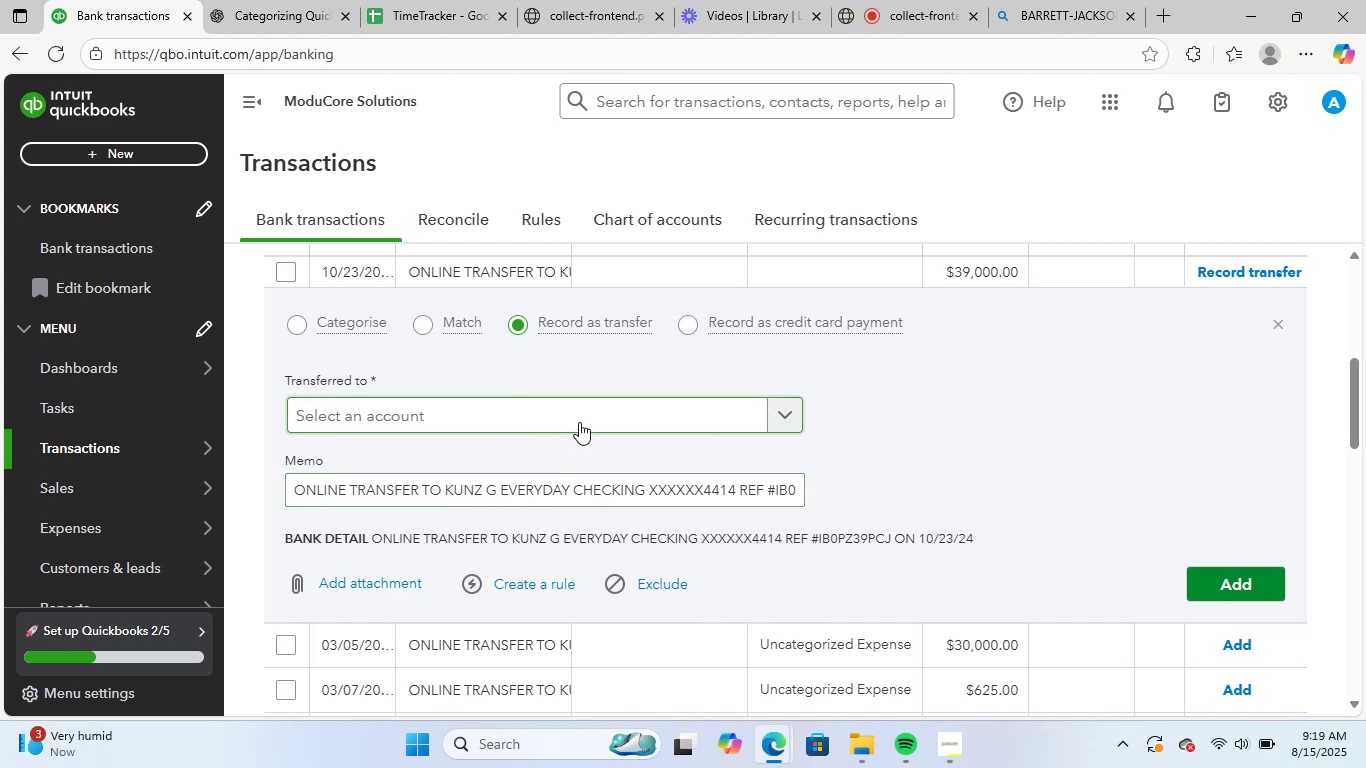 
scroll: coordinate [1071, 408], scroll_direction: up, amount: 1.0
 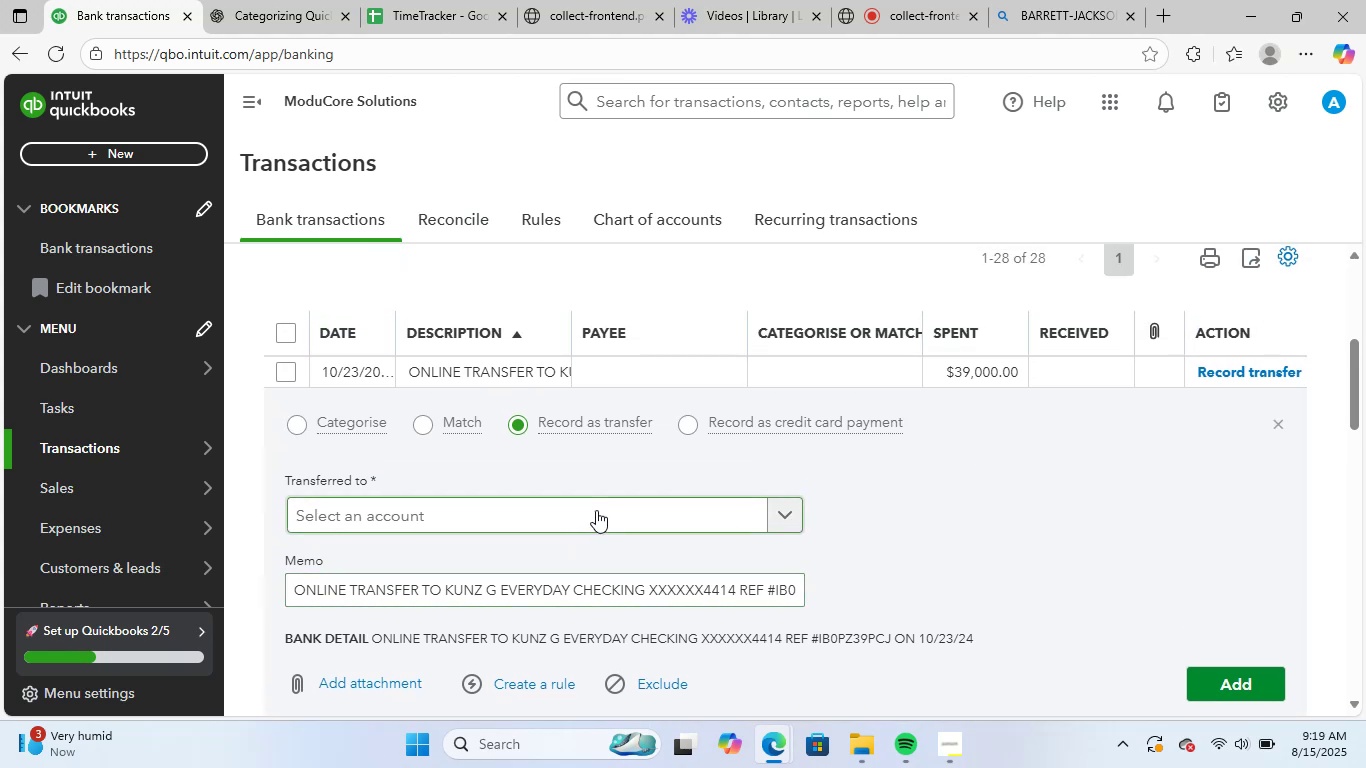 
left_click([595, 511])
 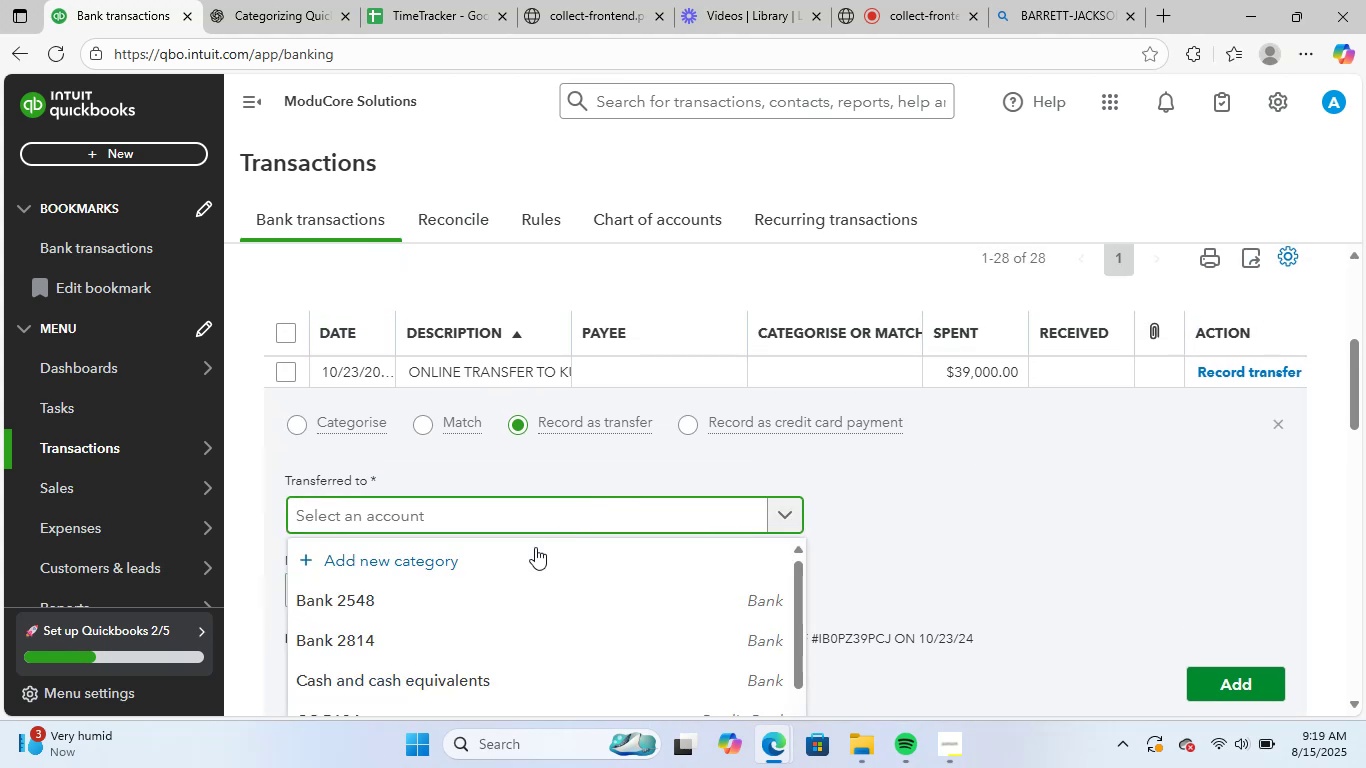 
scroll: coordinate [532, 567], scroll_direction: down, amount: 1.0
 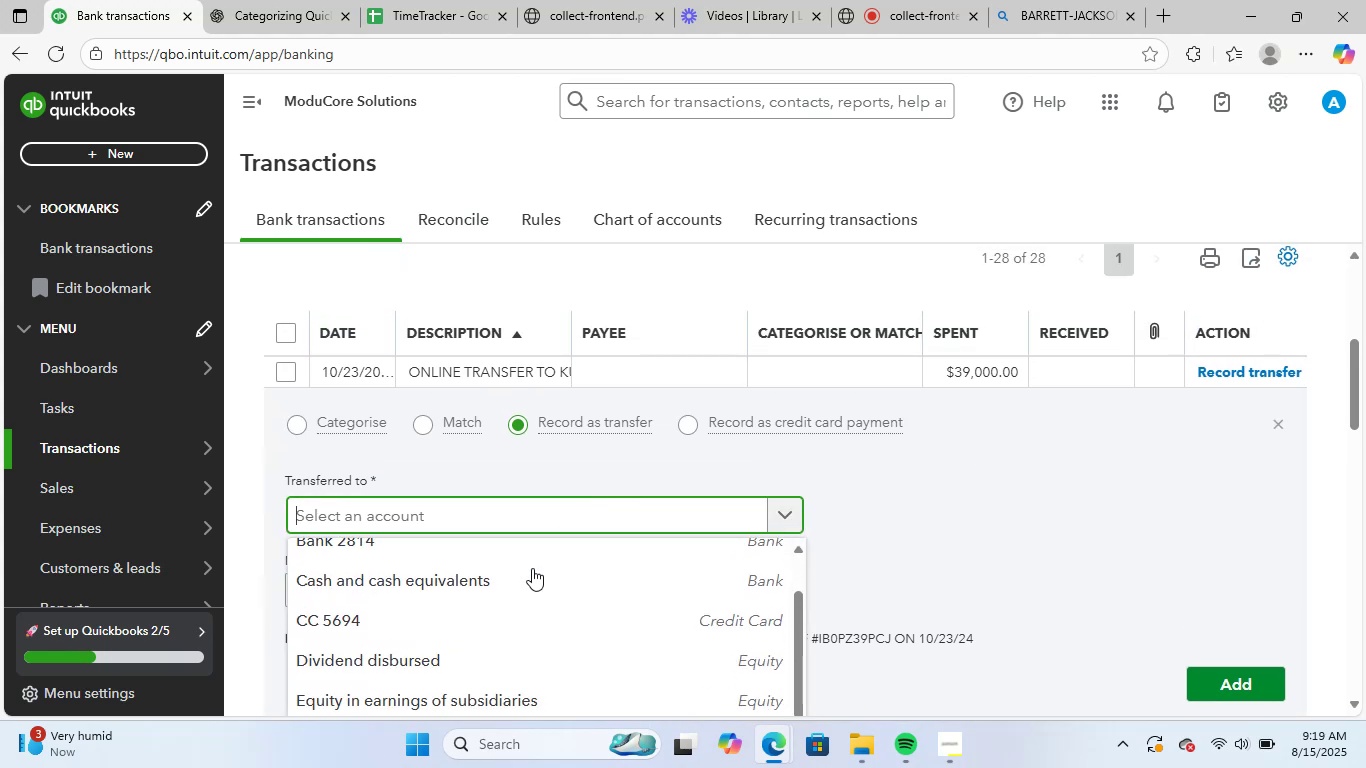 
scroll: coordinate [1365, 292], scroll_direction: up, amount: 5.0
 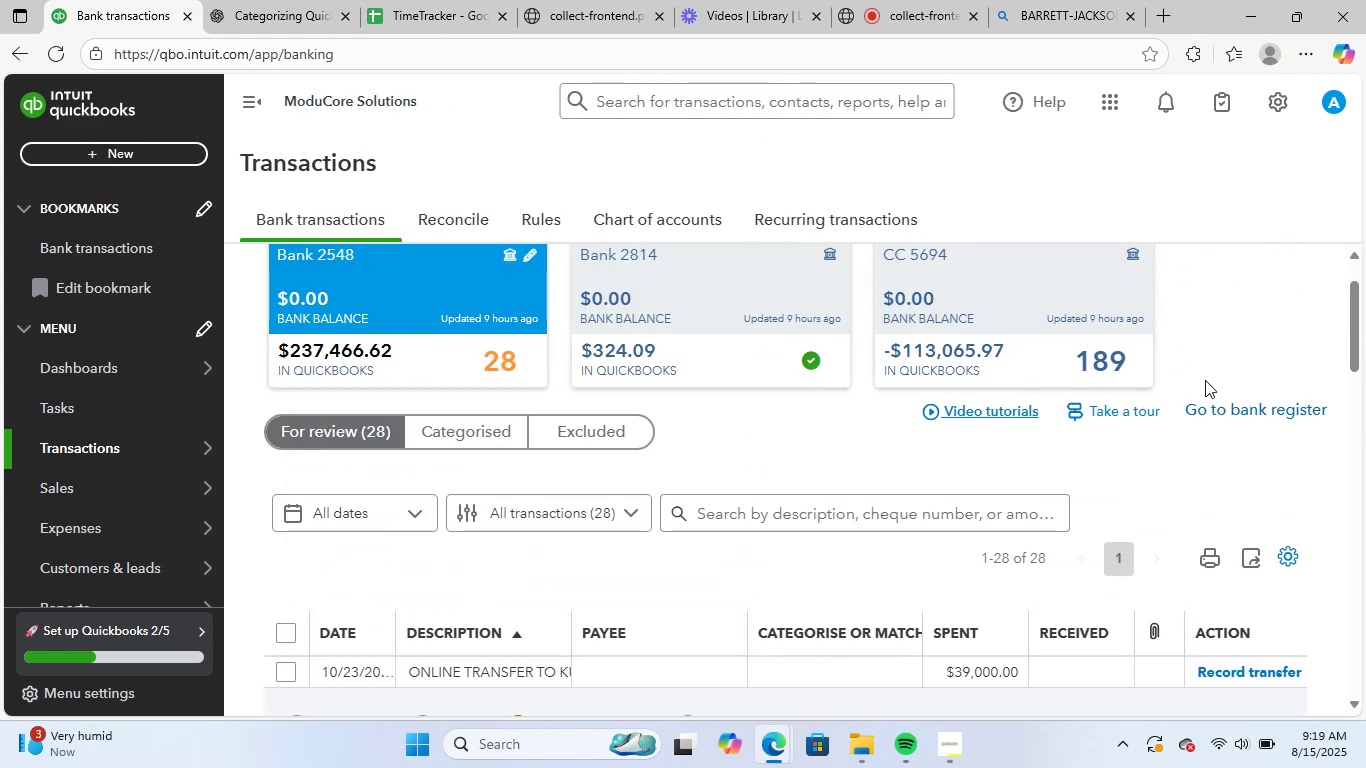 
scroll: coordinate [1202, 383], scroll_direction: down, amount: 3.0
 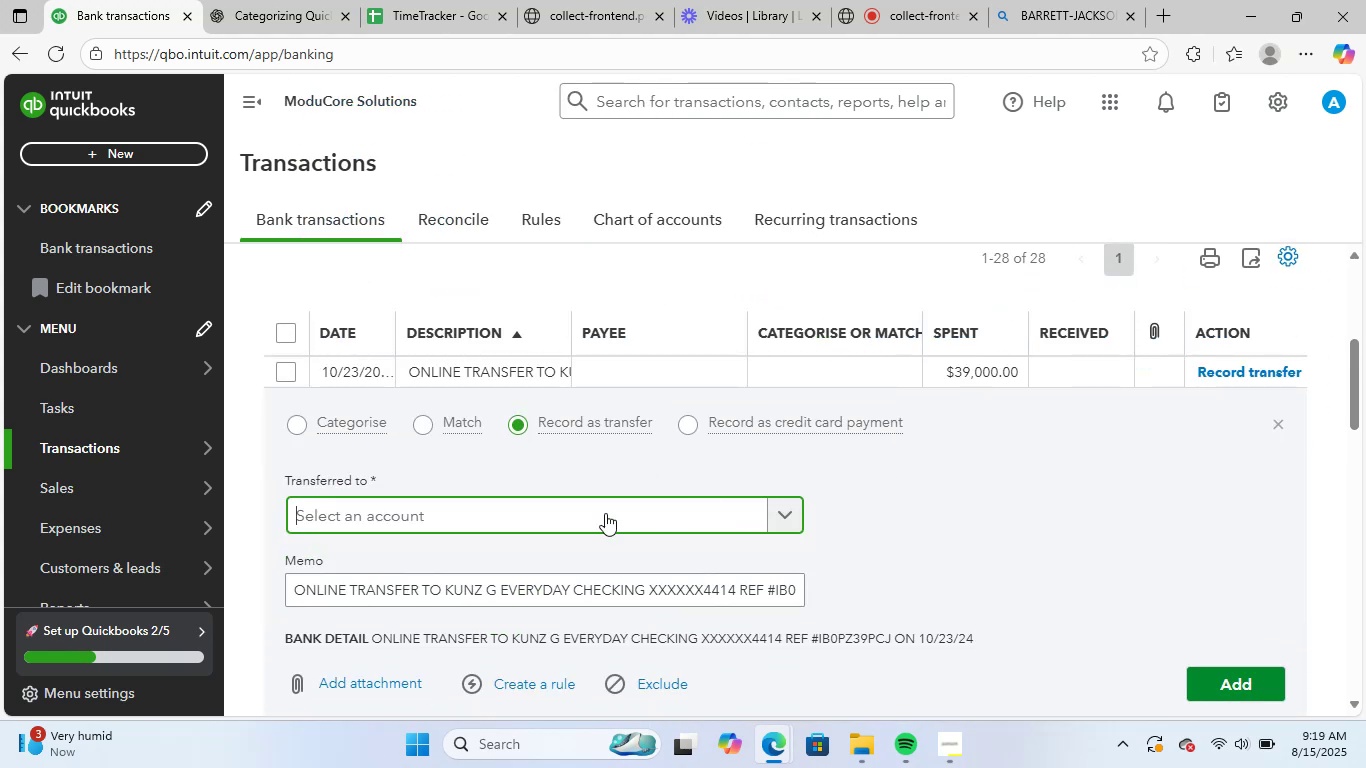 
left_click([604, 514])
 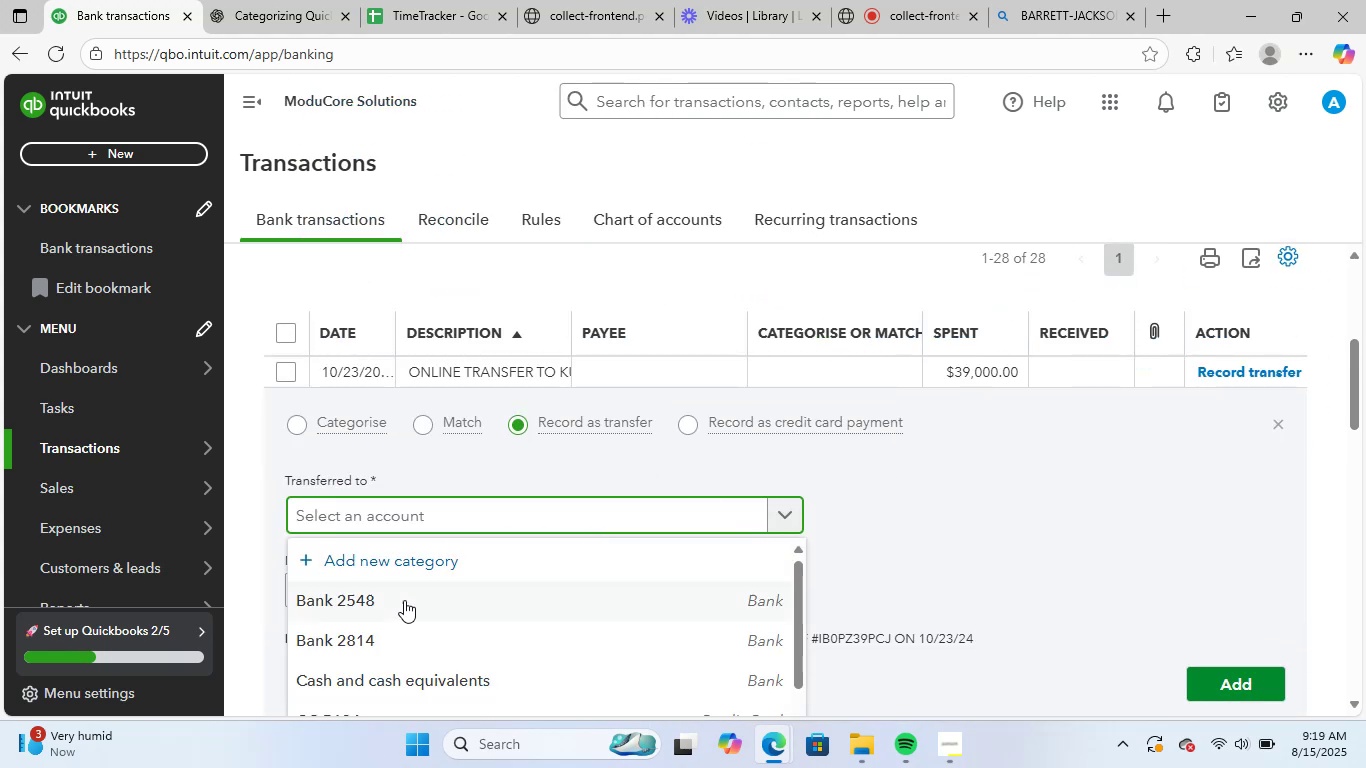 
left_click([404, 600])
 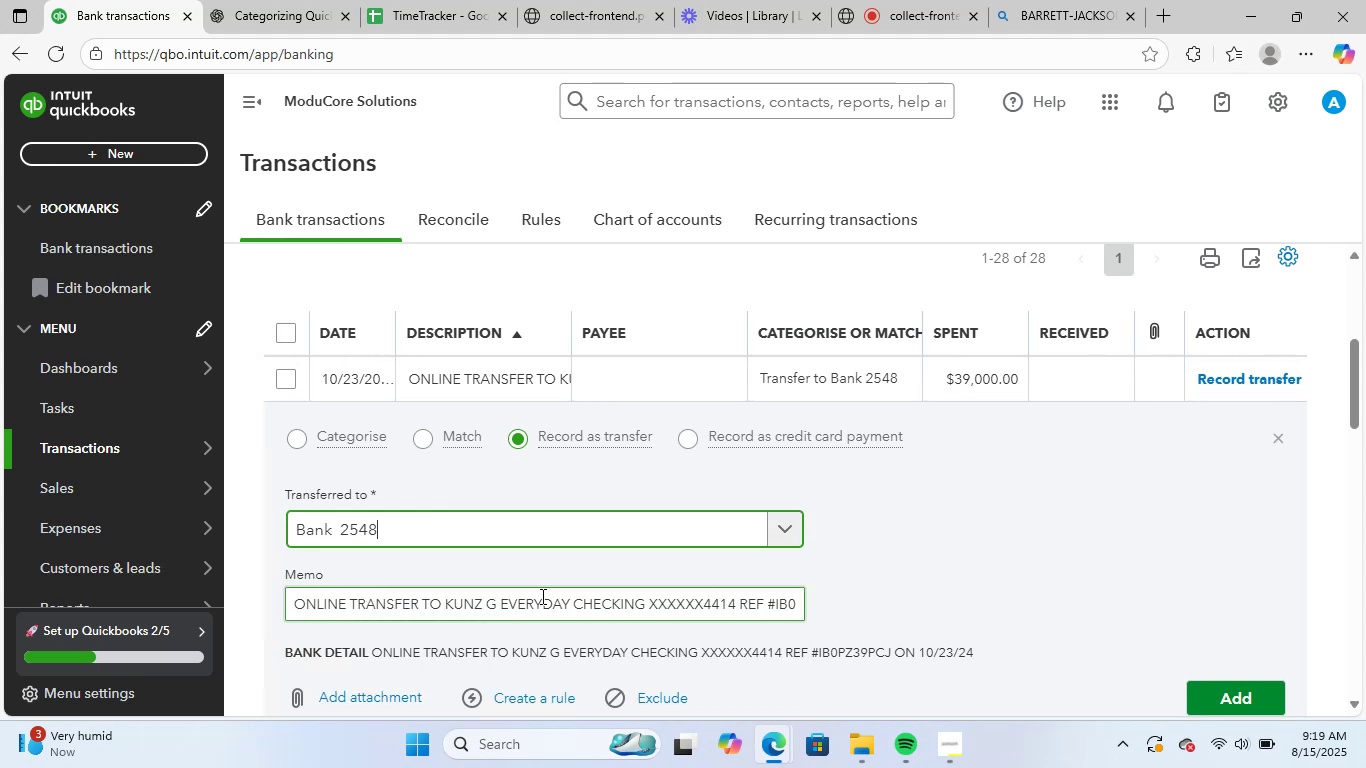 
scroll: coordinate [955, 557], scroll_direction: down, amount: 2.0
 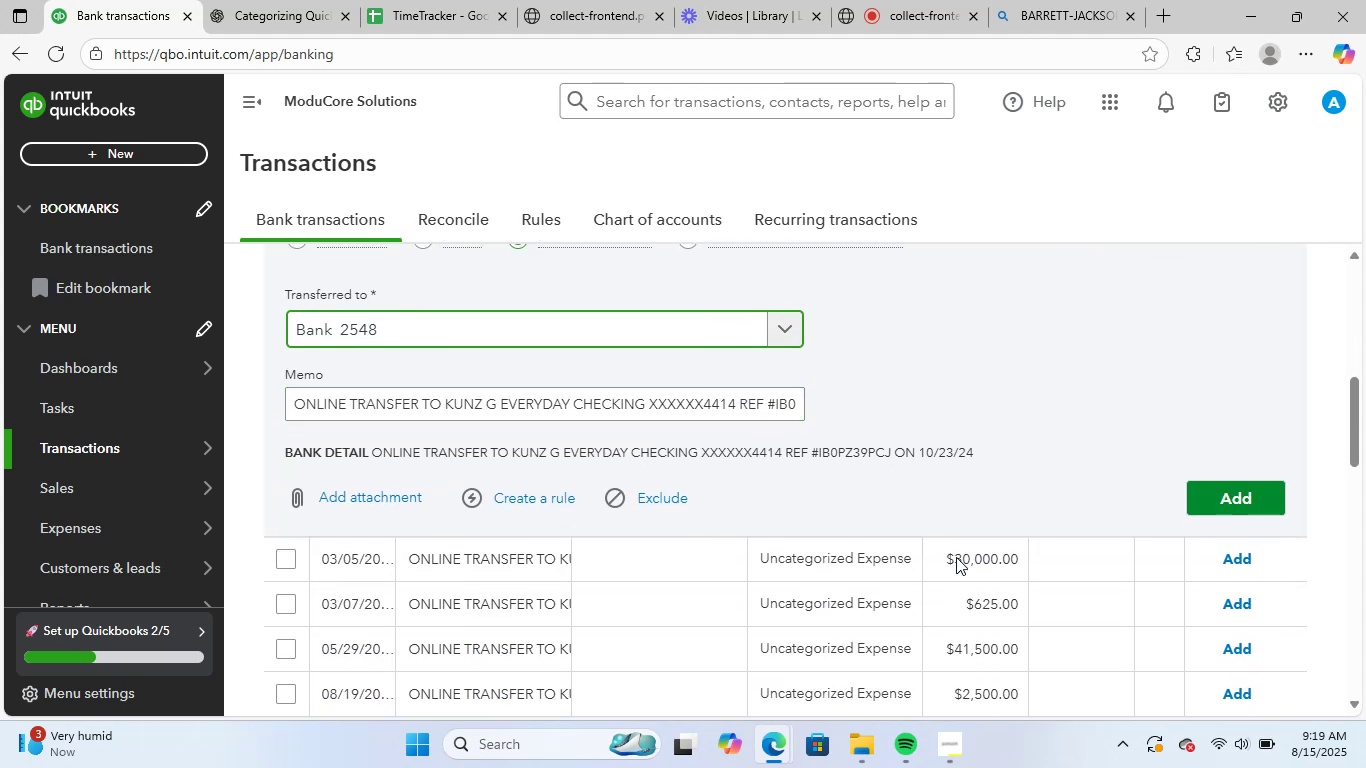 
scroll: coordinate [956, 557], scroll_direction: up, amount: 1.0
 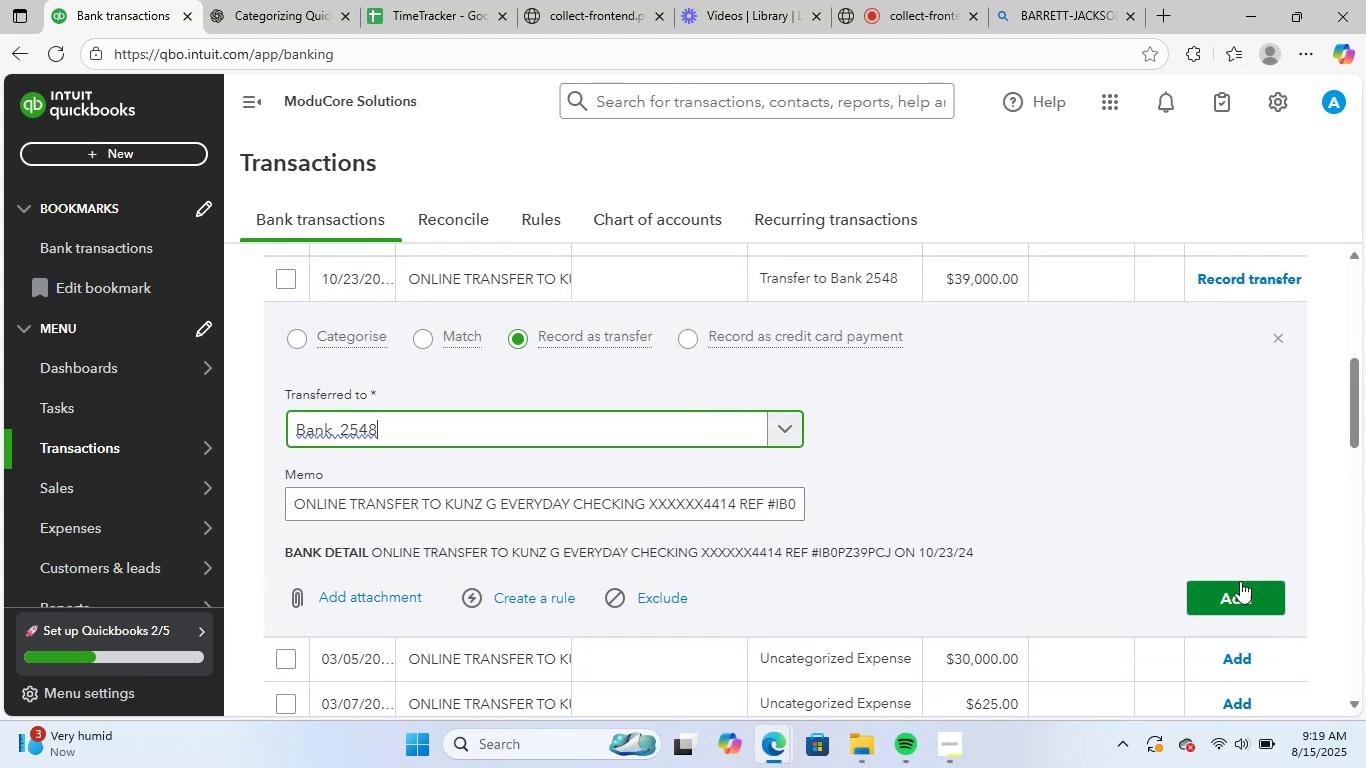 
left_click([1242, 596])
 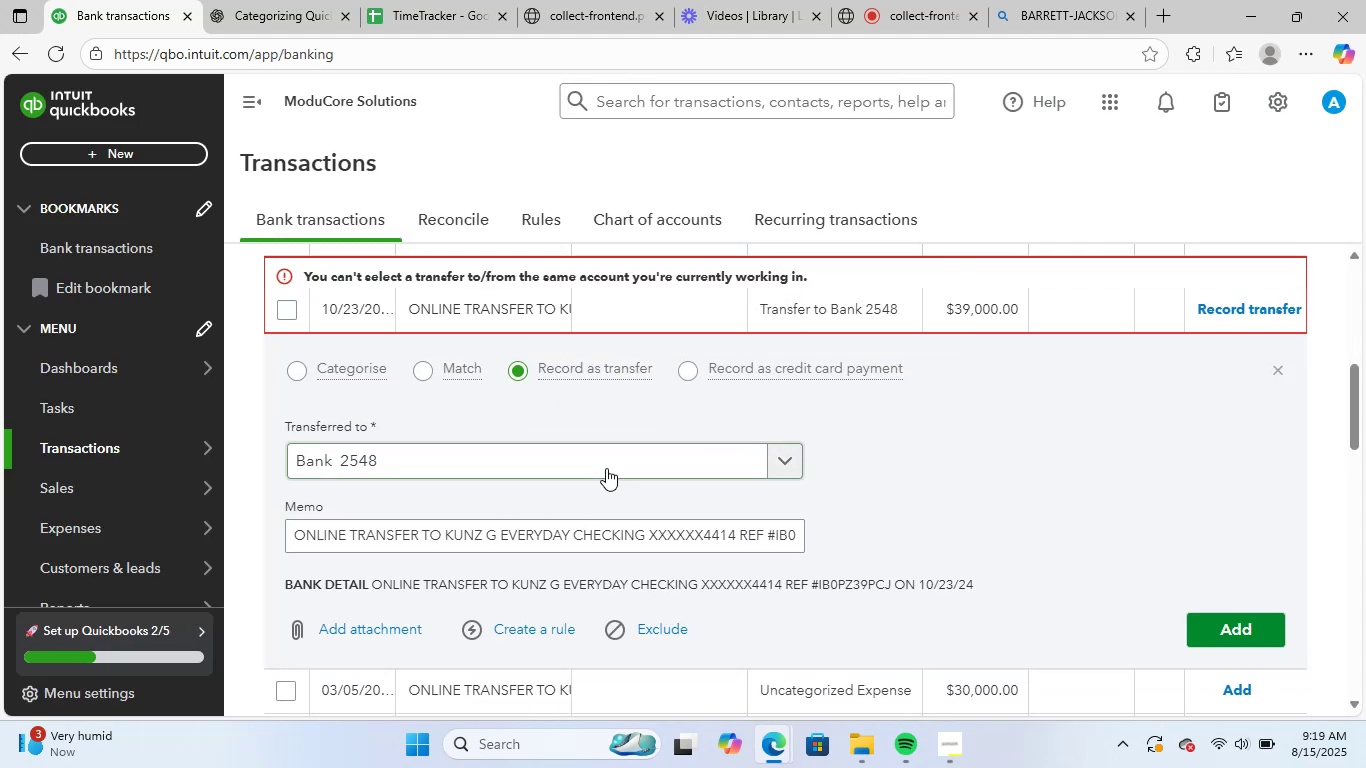 
wait(5.05)
 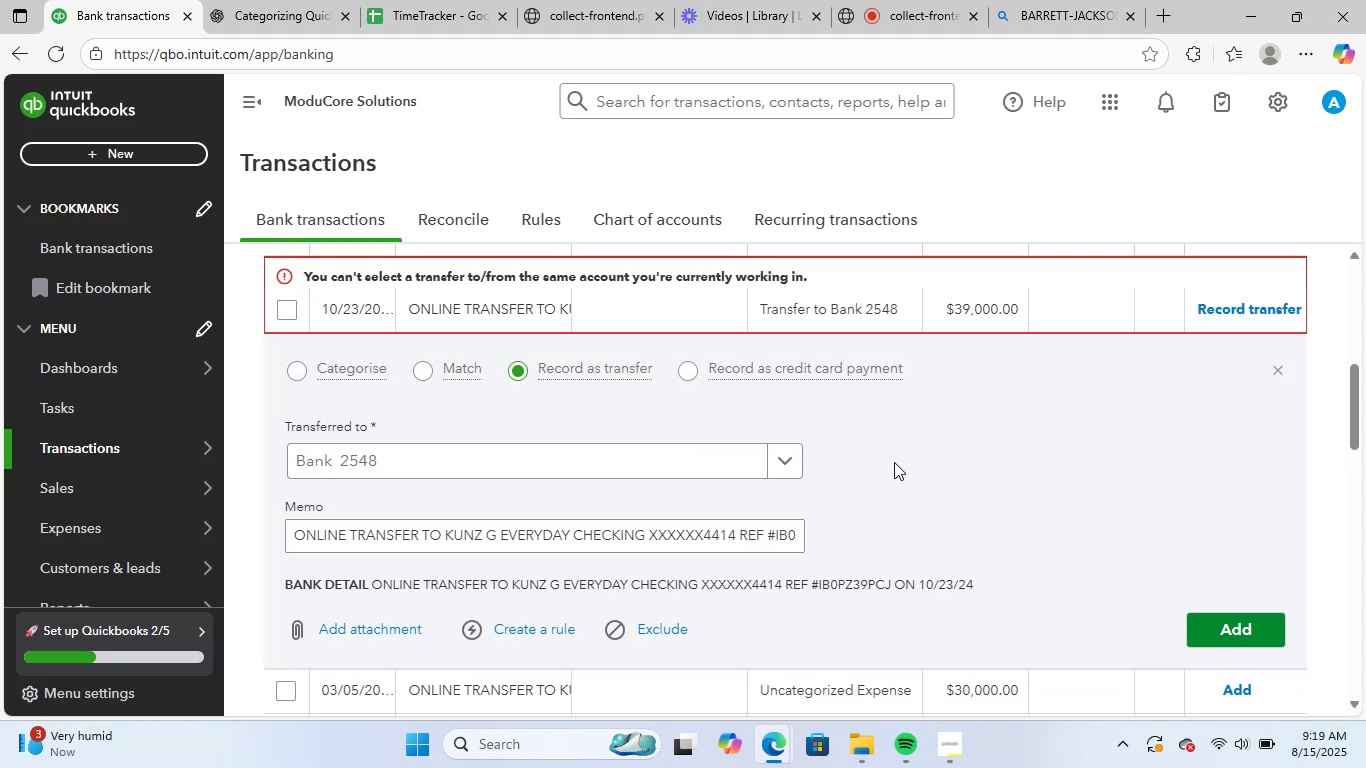 
left_click([610, 460])
 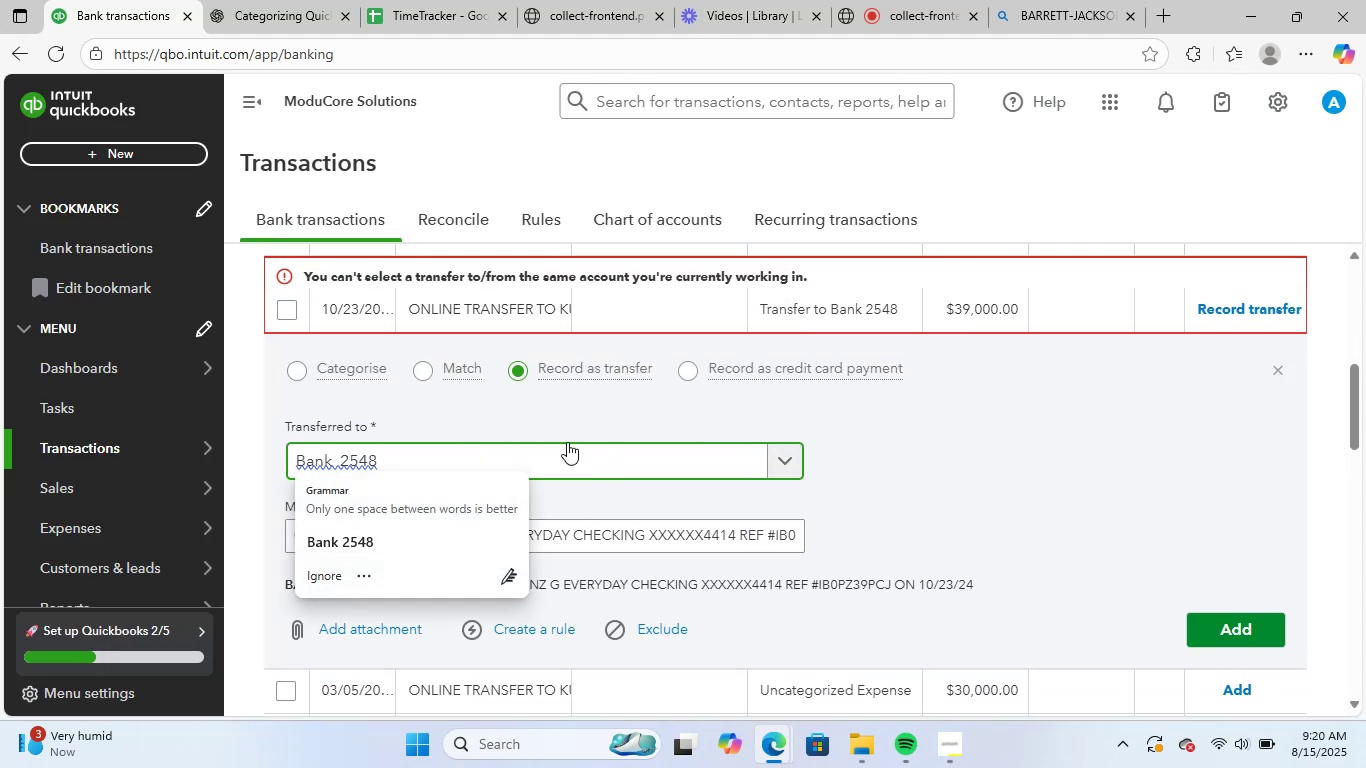 
left_click([633, 408])
 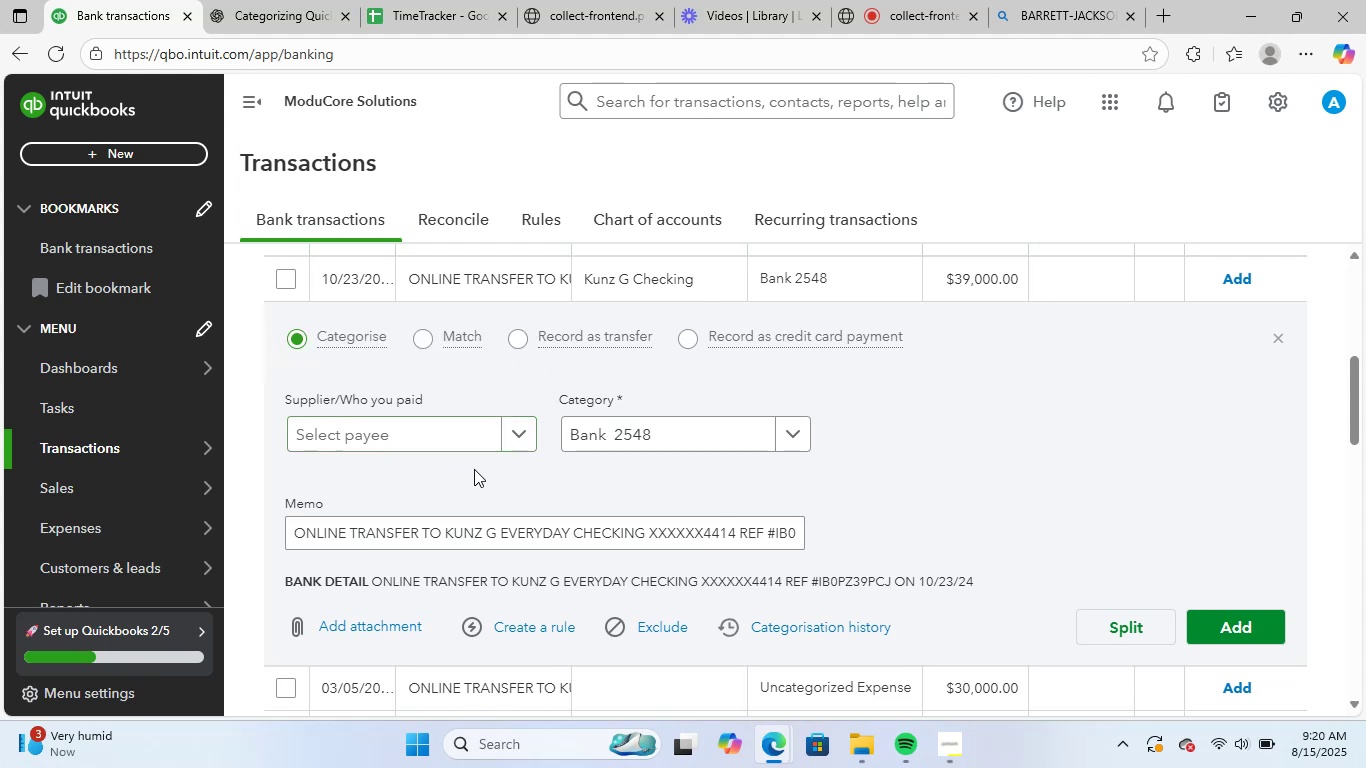 
left_click([408, 423])
 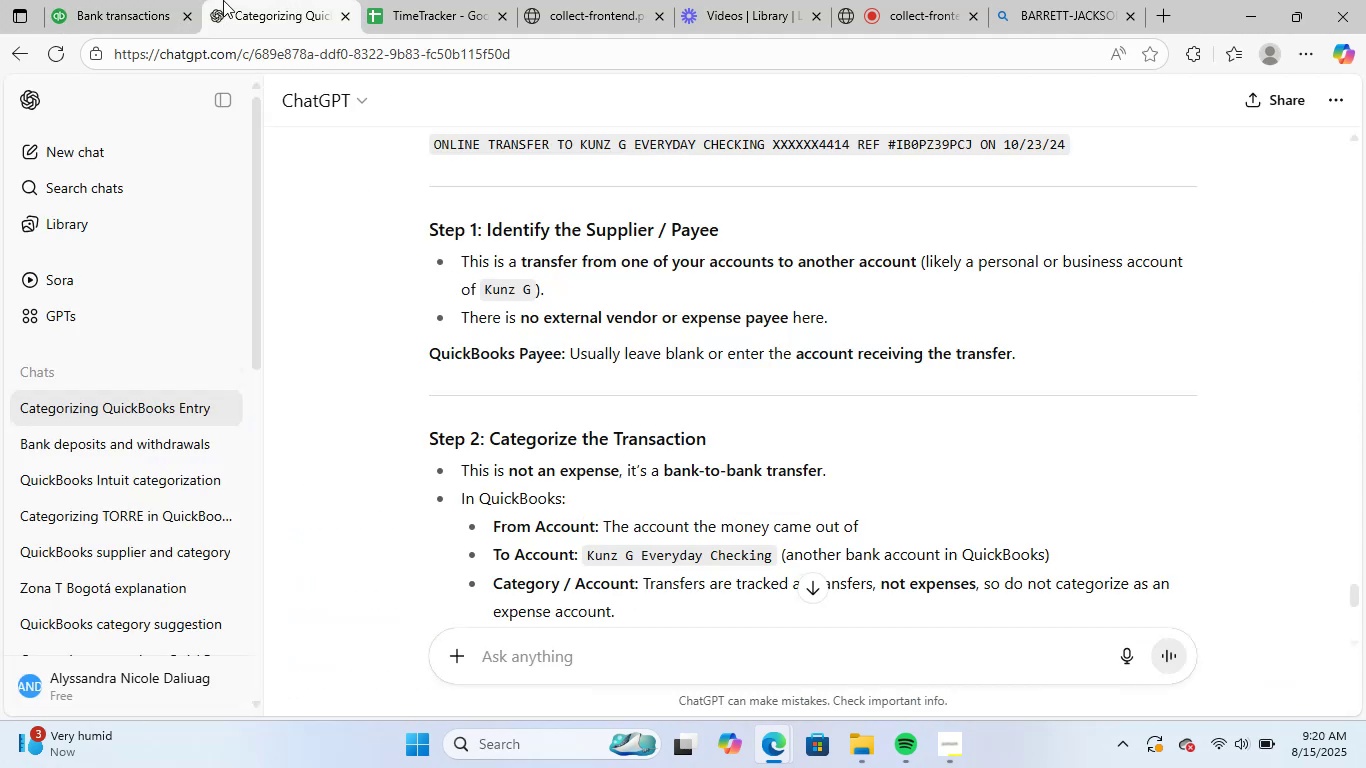 
left_click([111, 0])
 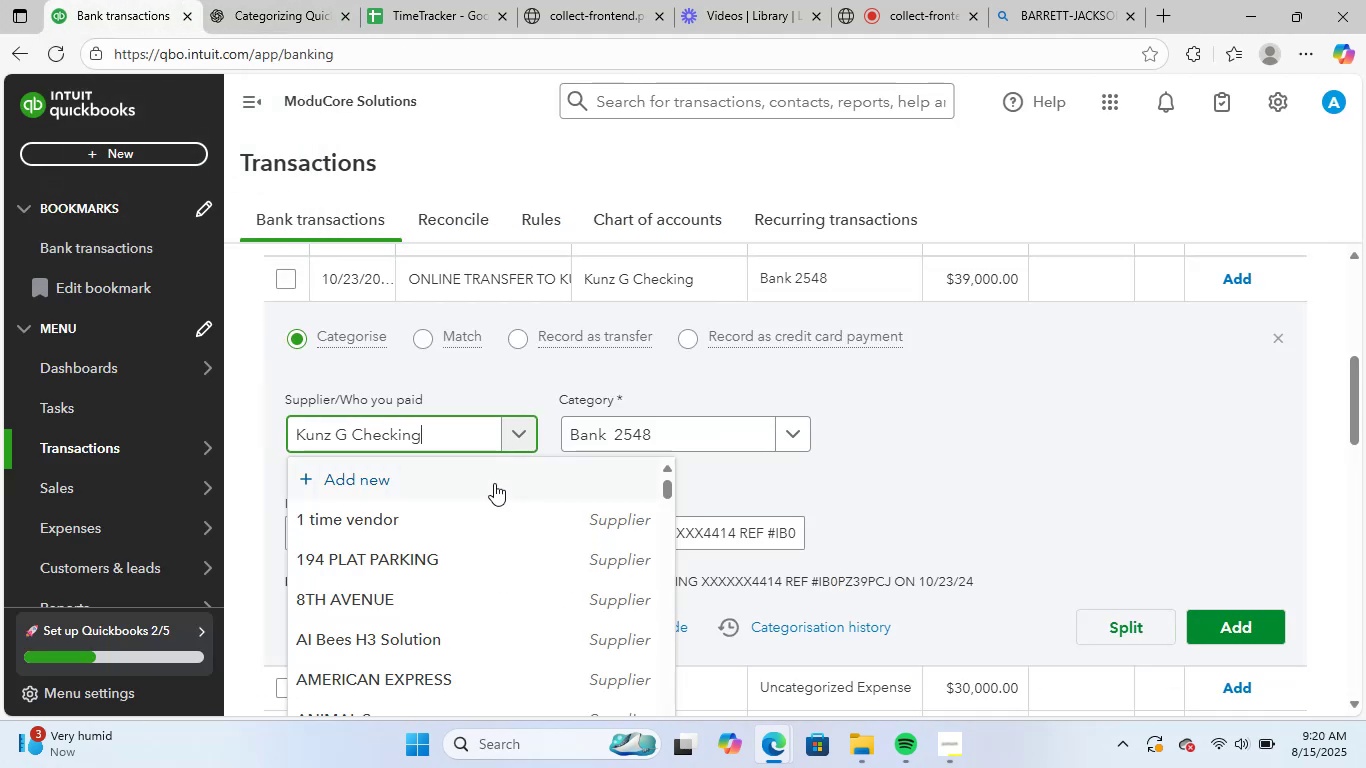 
type(ku)
key(Backspace)
key(Backspace)
 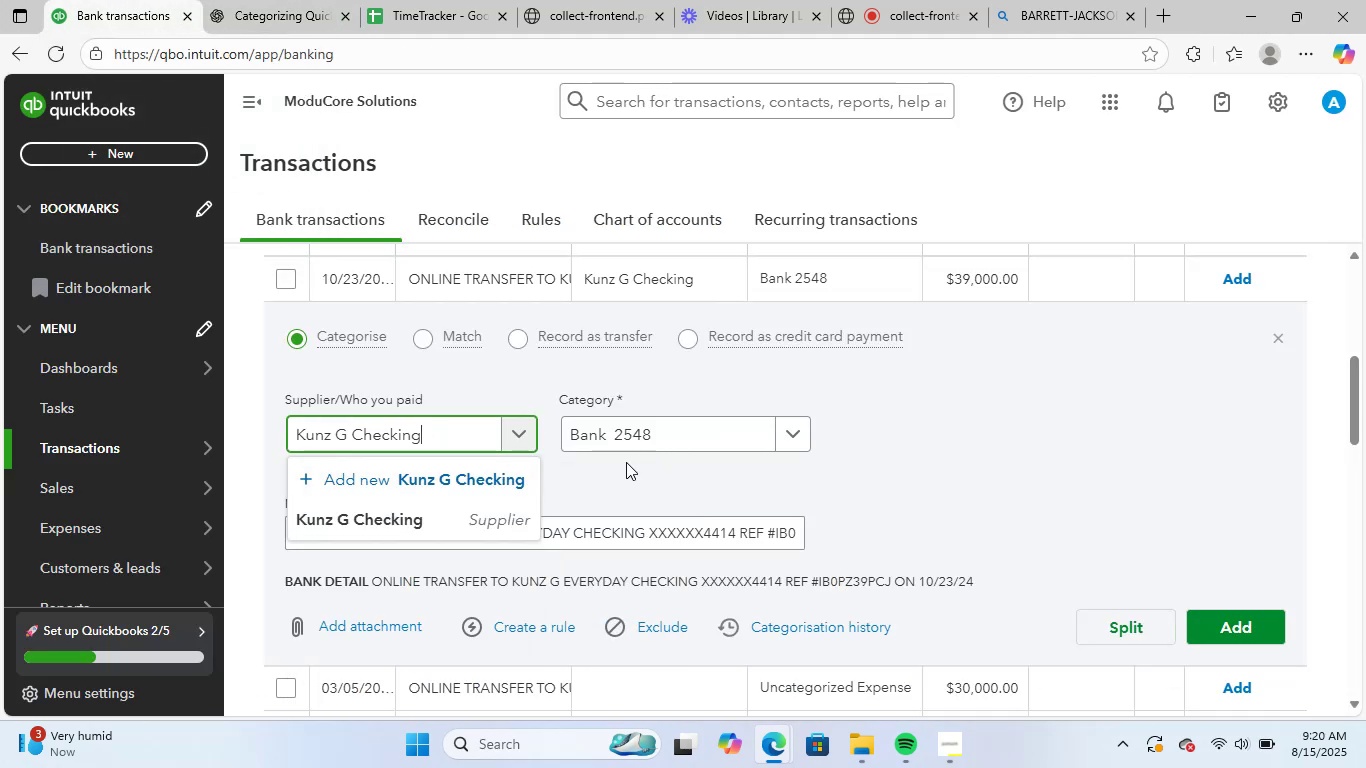 
left_click([429, 515])
 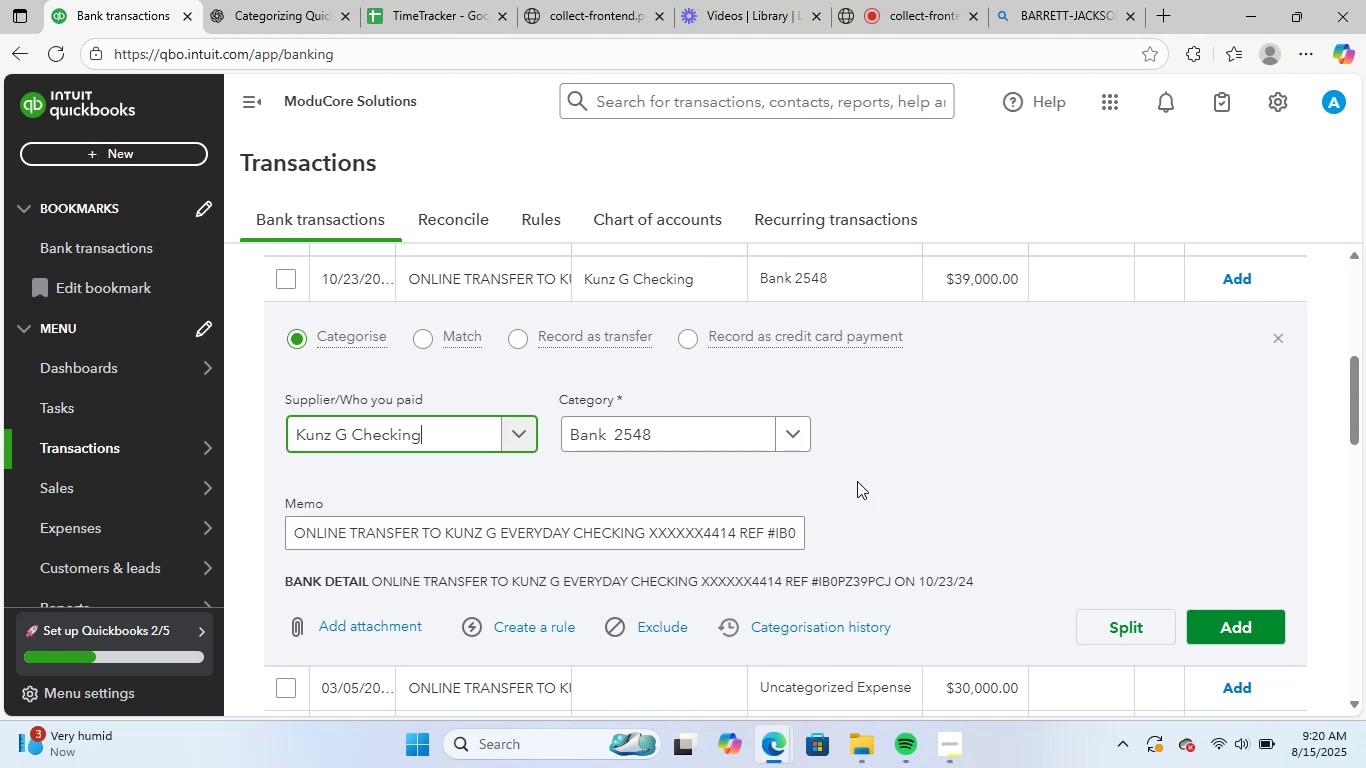 
left_click([930, 456])
 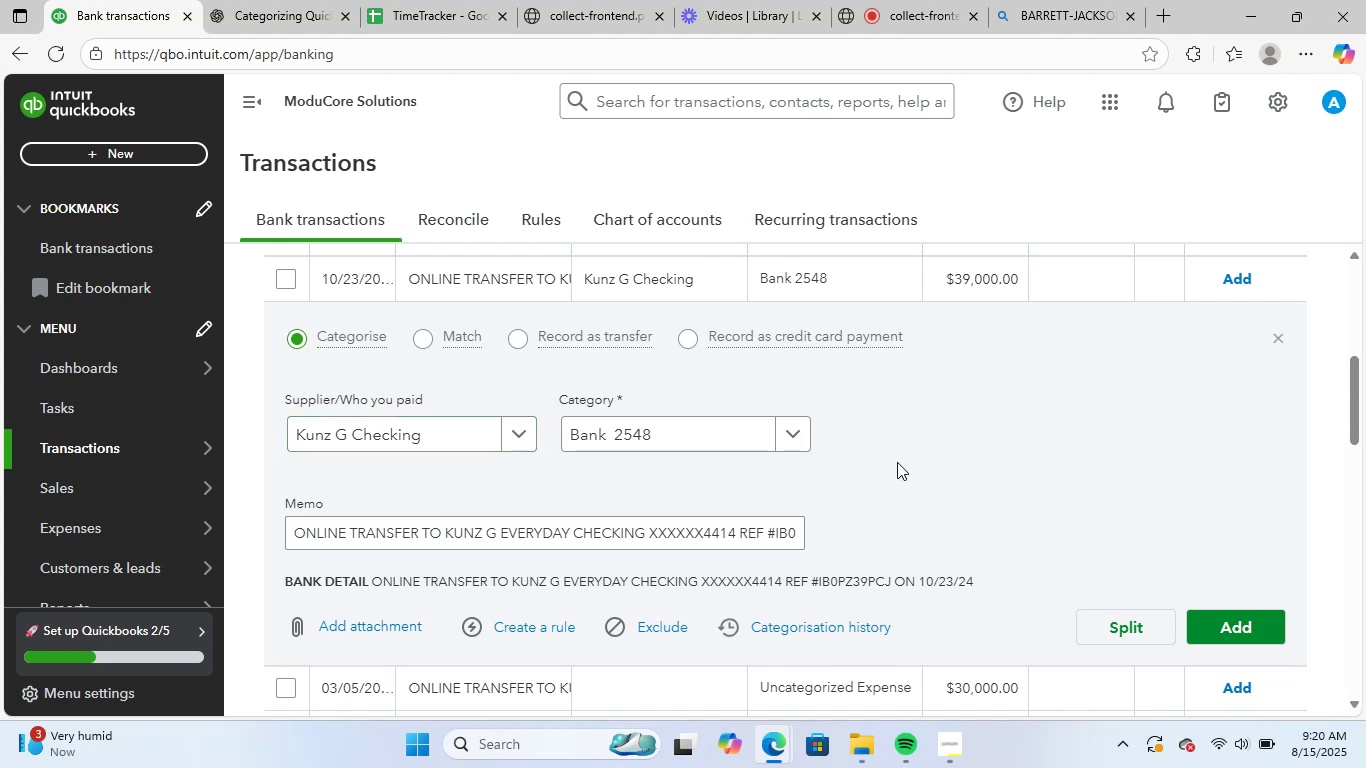 
scroll: coordinate [895, 463], scroll_direction: down, amount: 1.0
 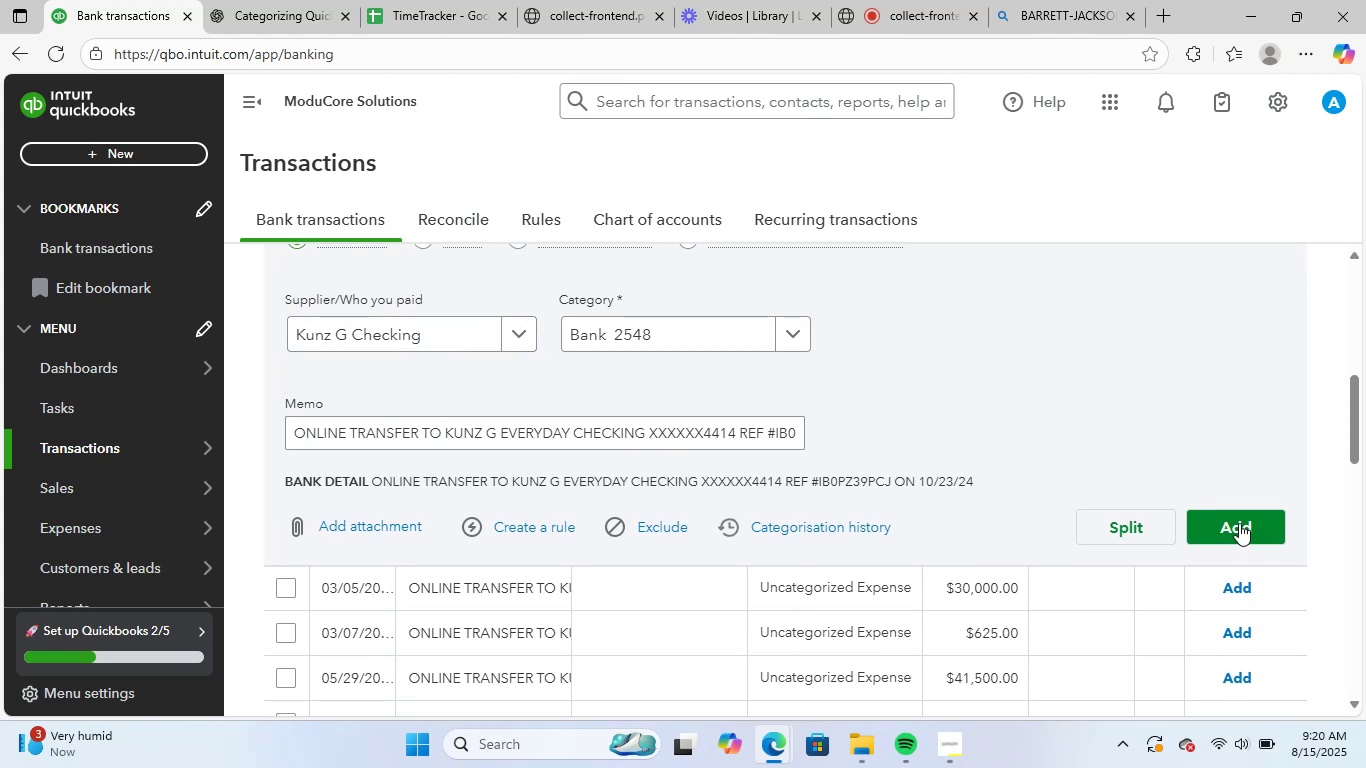 
left_click([1236, 523])
 